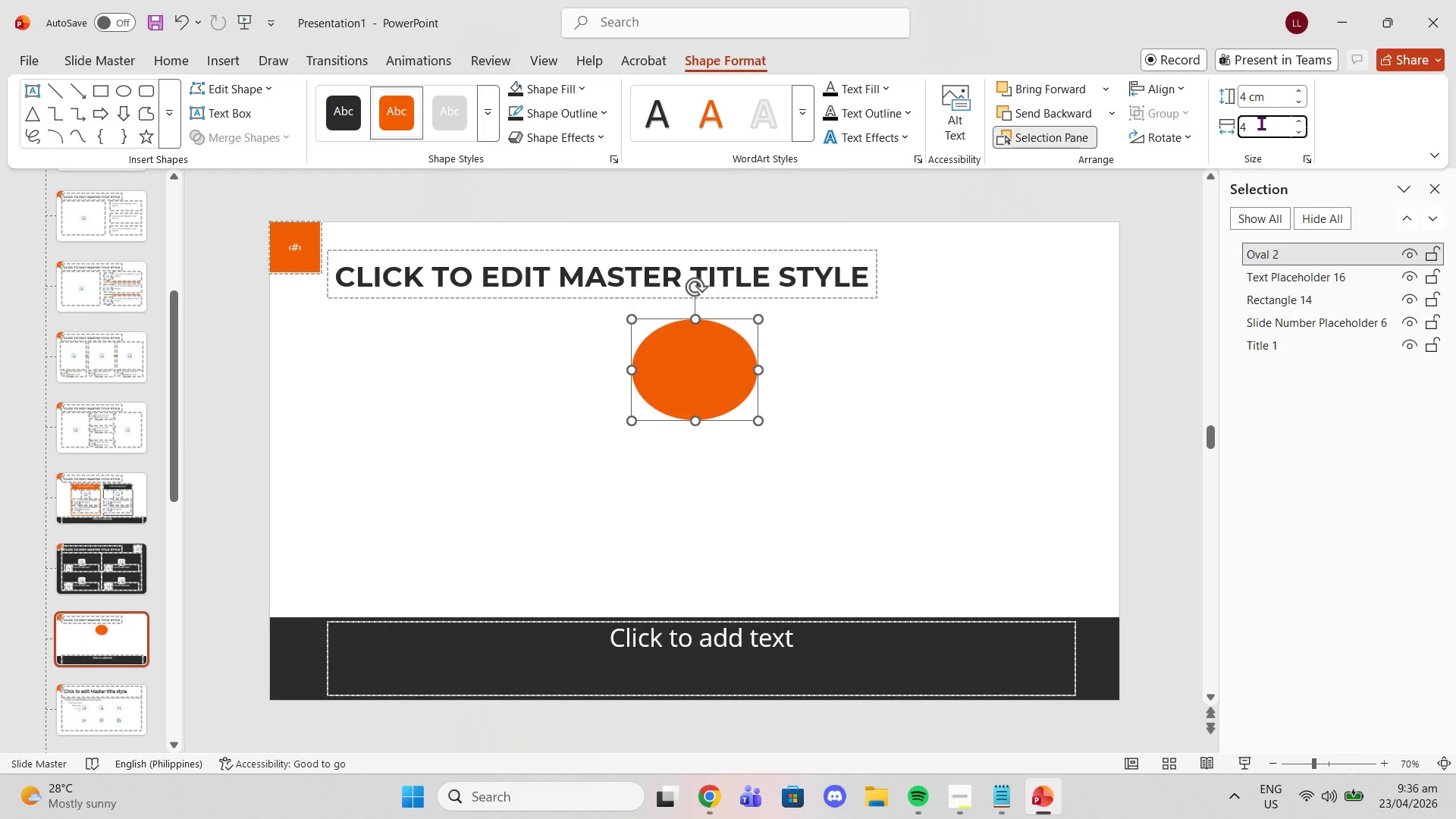 
key(Enter)
 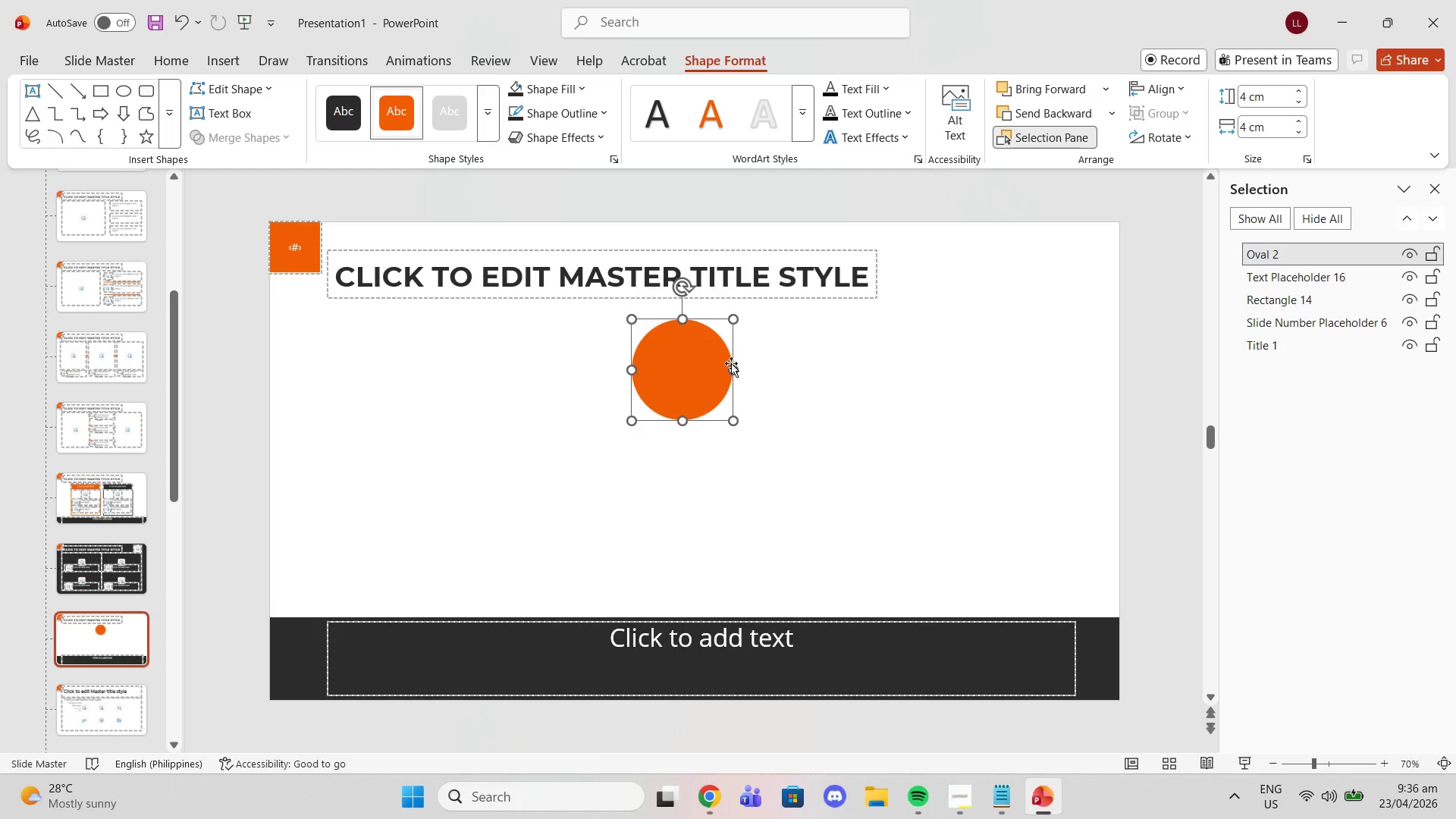 
left_click_drag(start_coordinate=[695, 369], to_coordinate=[711, 369])
 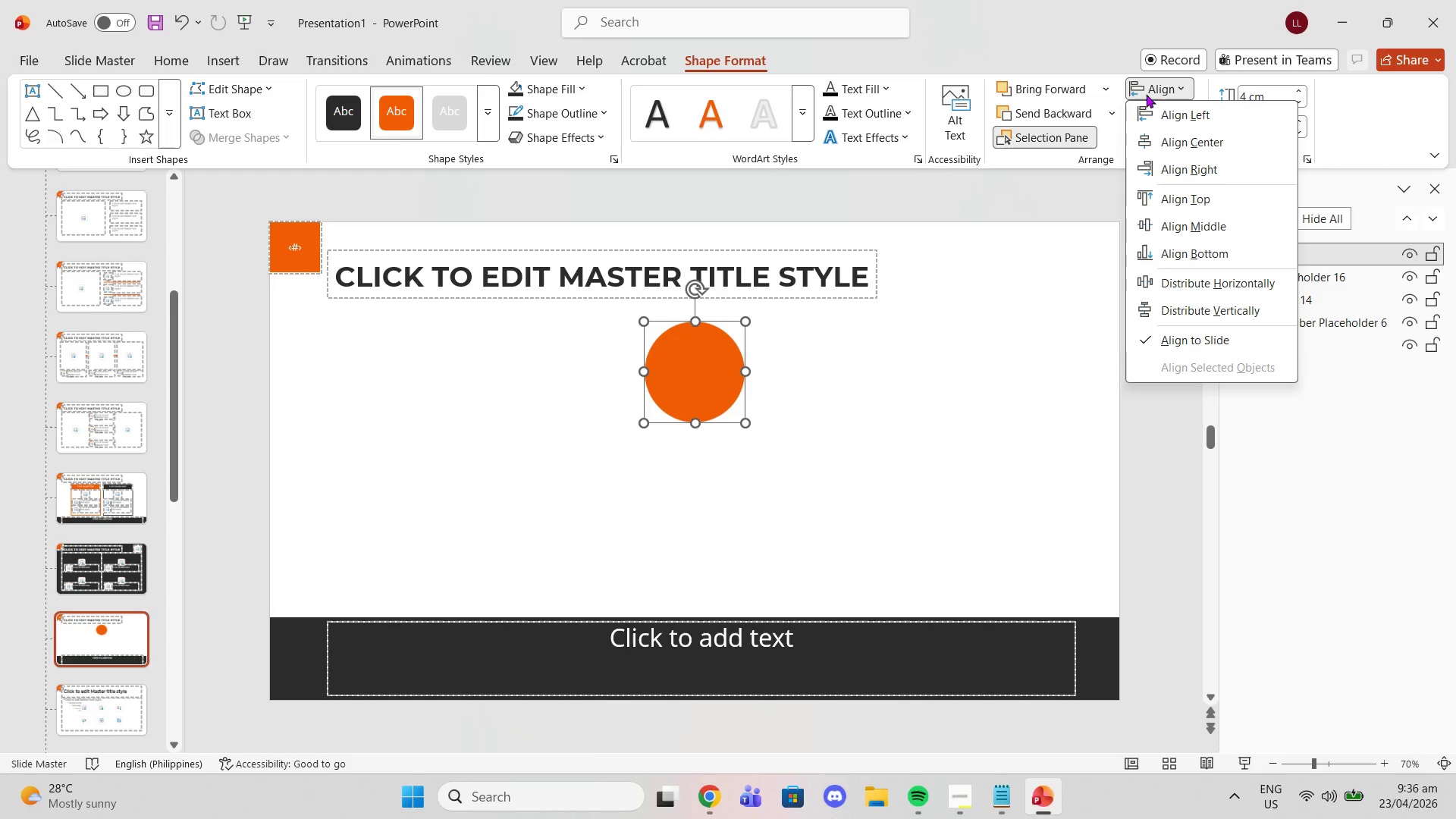 
left_click([1194, 139])
 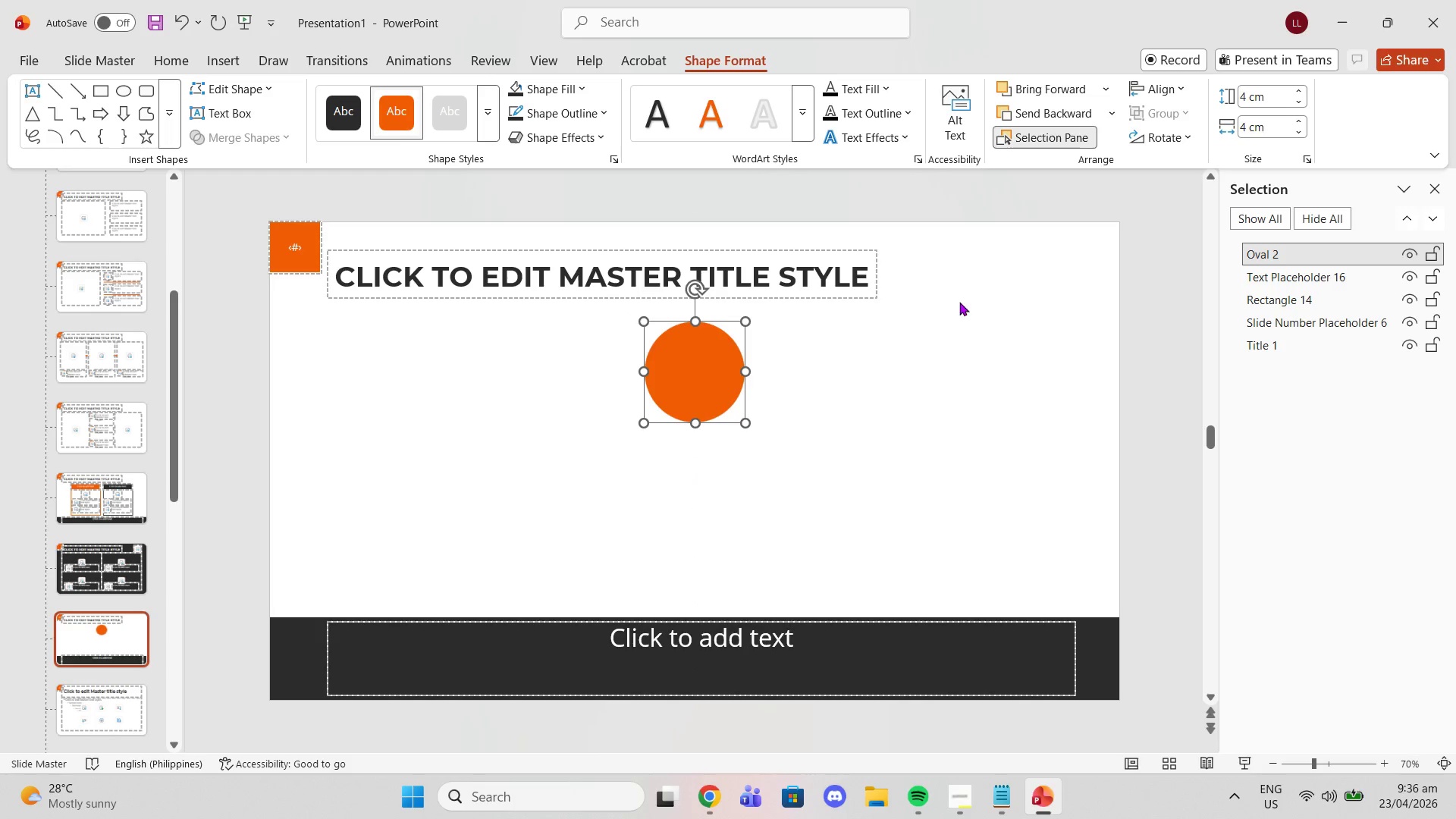 
left_click_drag(start_coordinate=[952, 312], to_coordinate=[949, 312])
 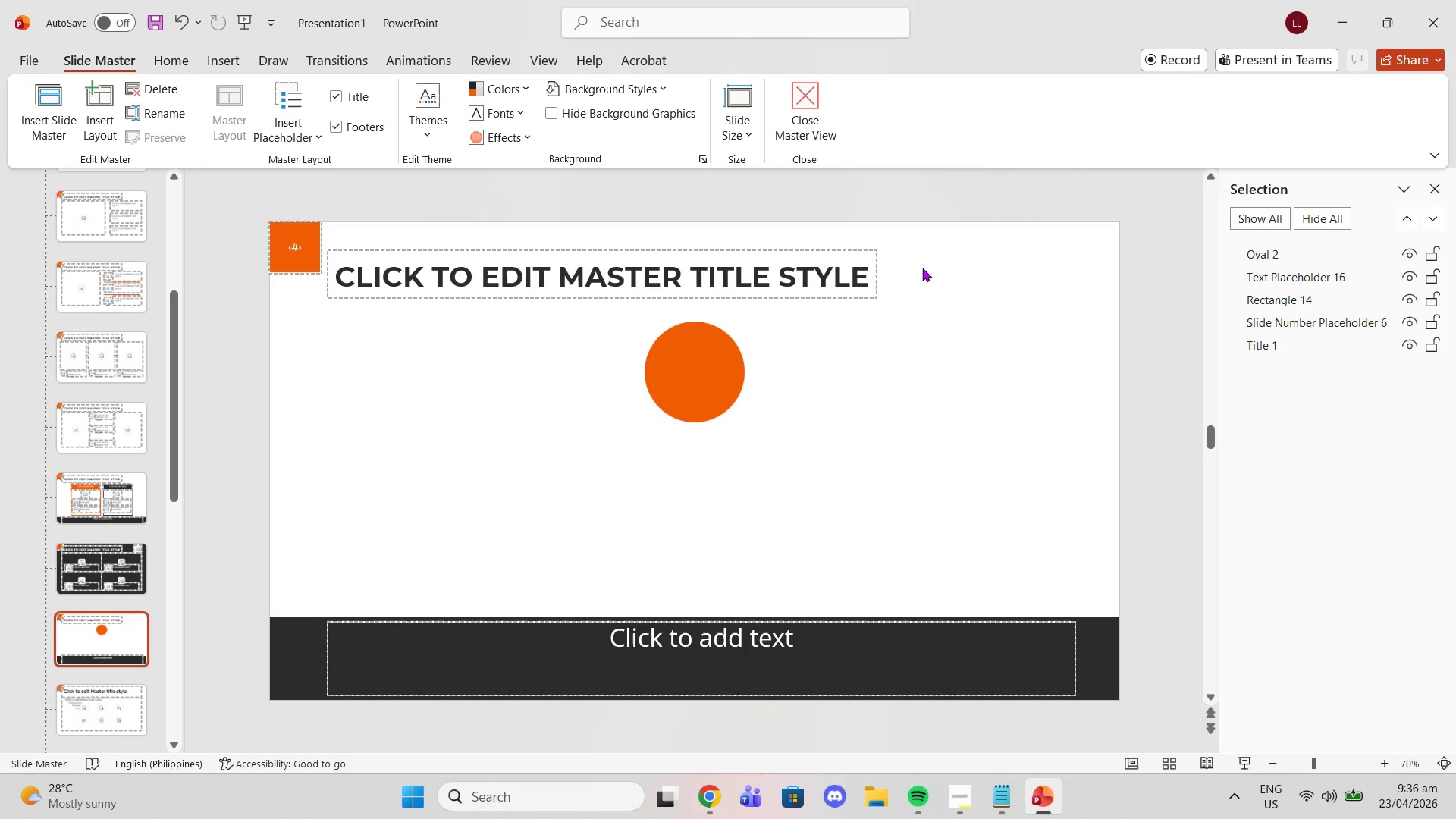 
left_click_drag(start_coordinate=[686, 369], to_coordinate=[686, 381])
 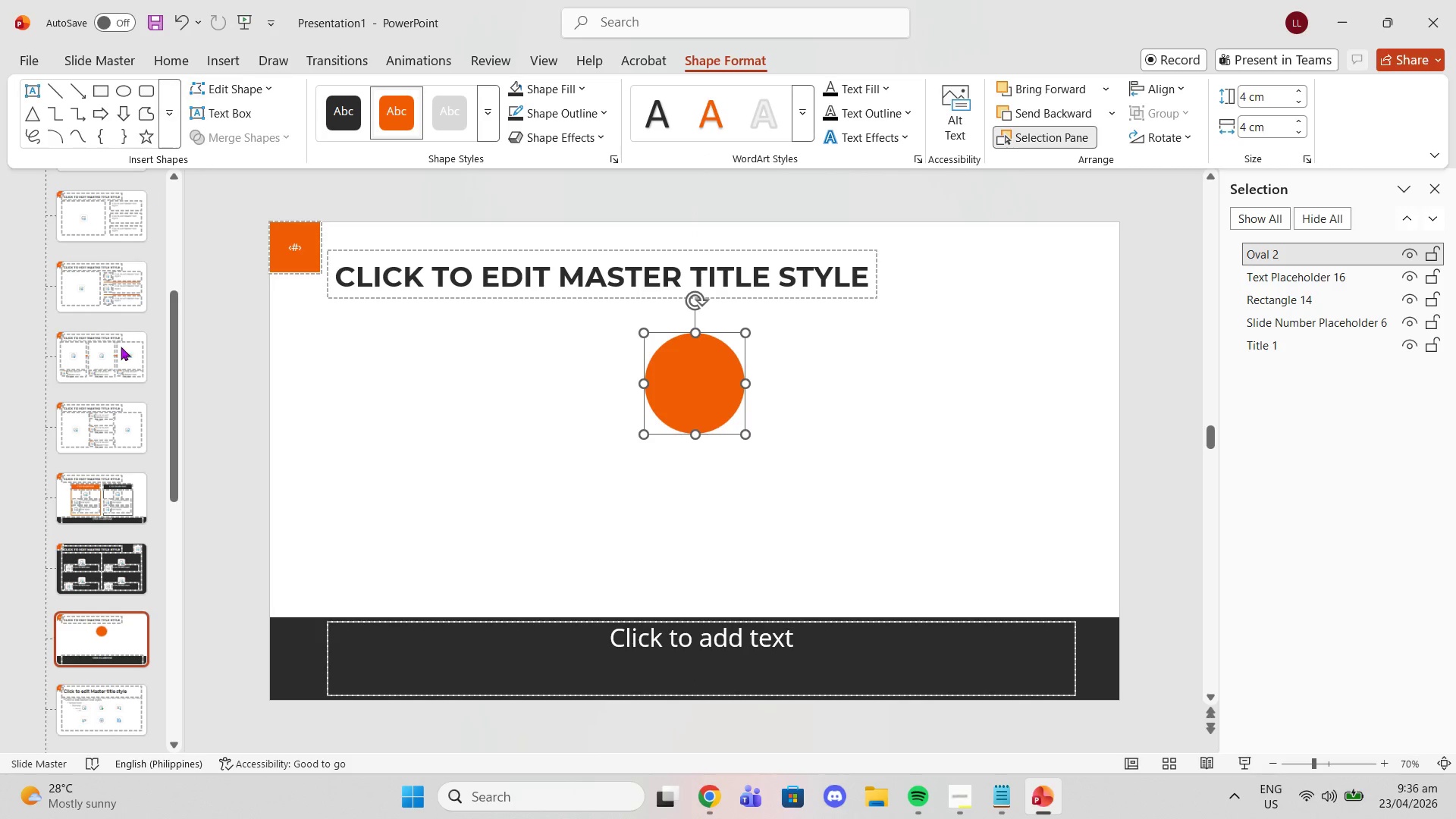 
scroll: coordinate [124, 306], scroll_direction: up, amount: 4.0
 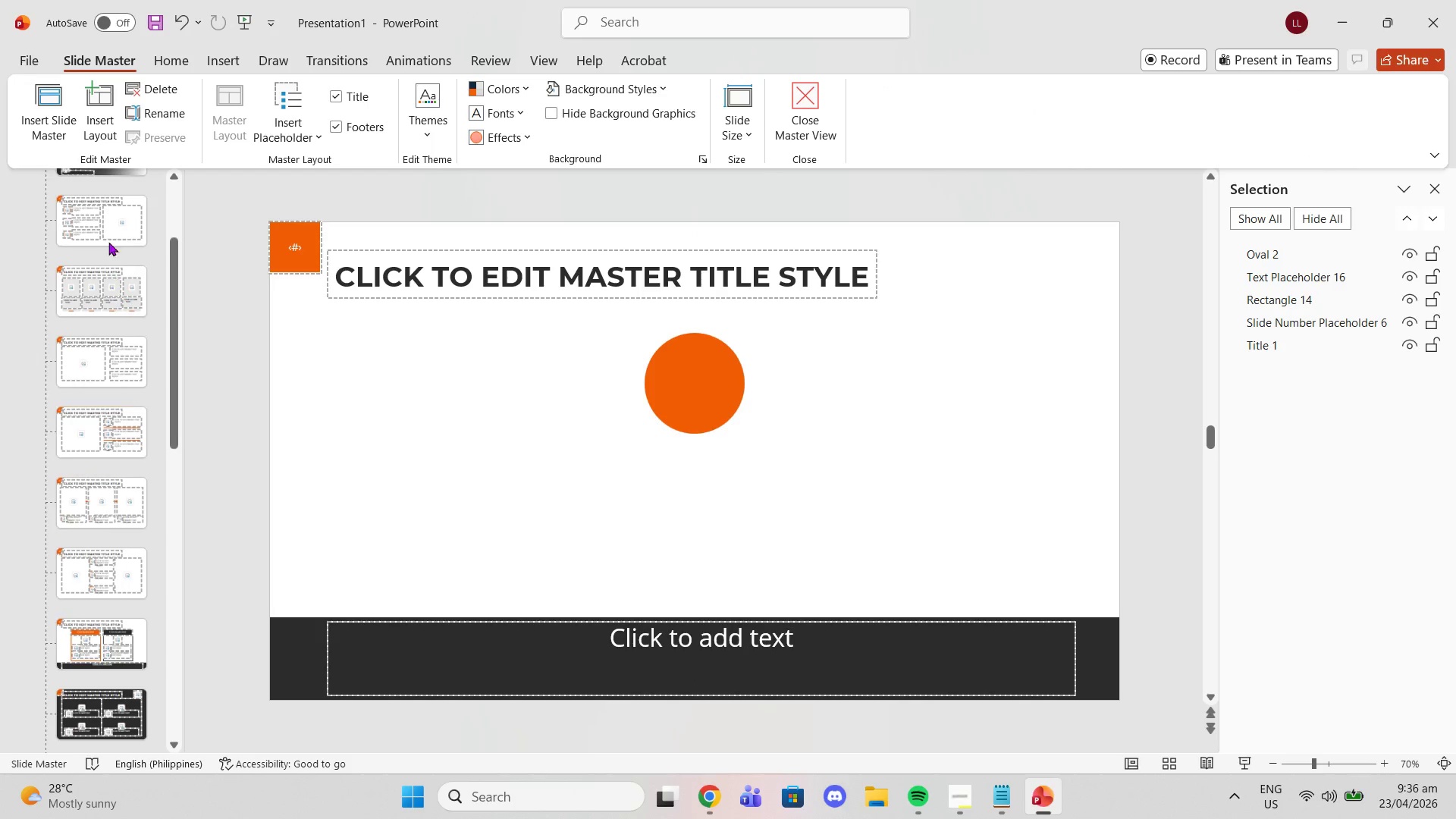 
left_click([105, 219])
 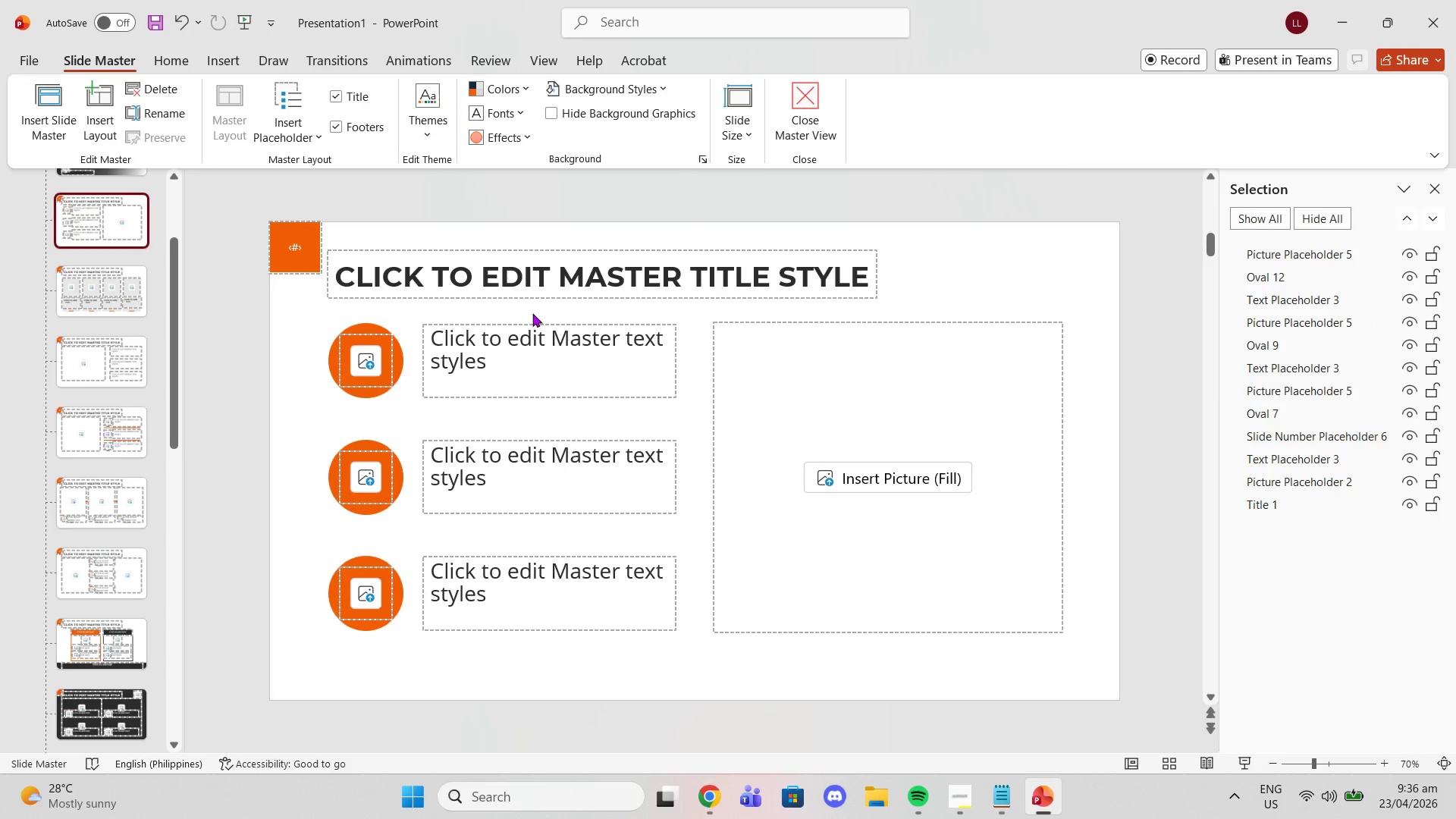 
left_click([535, 325])
 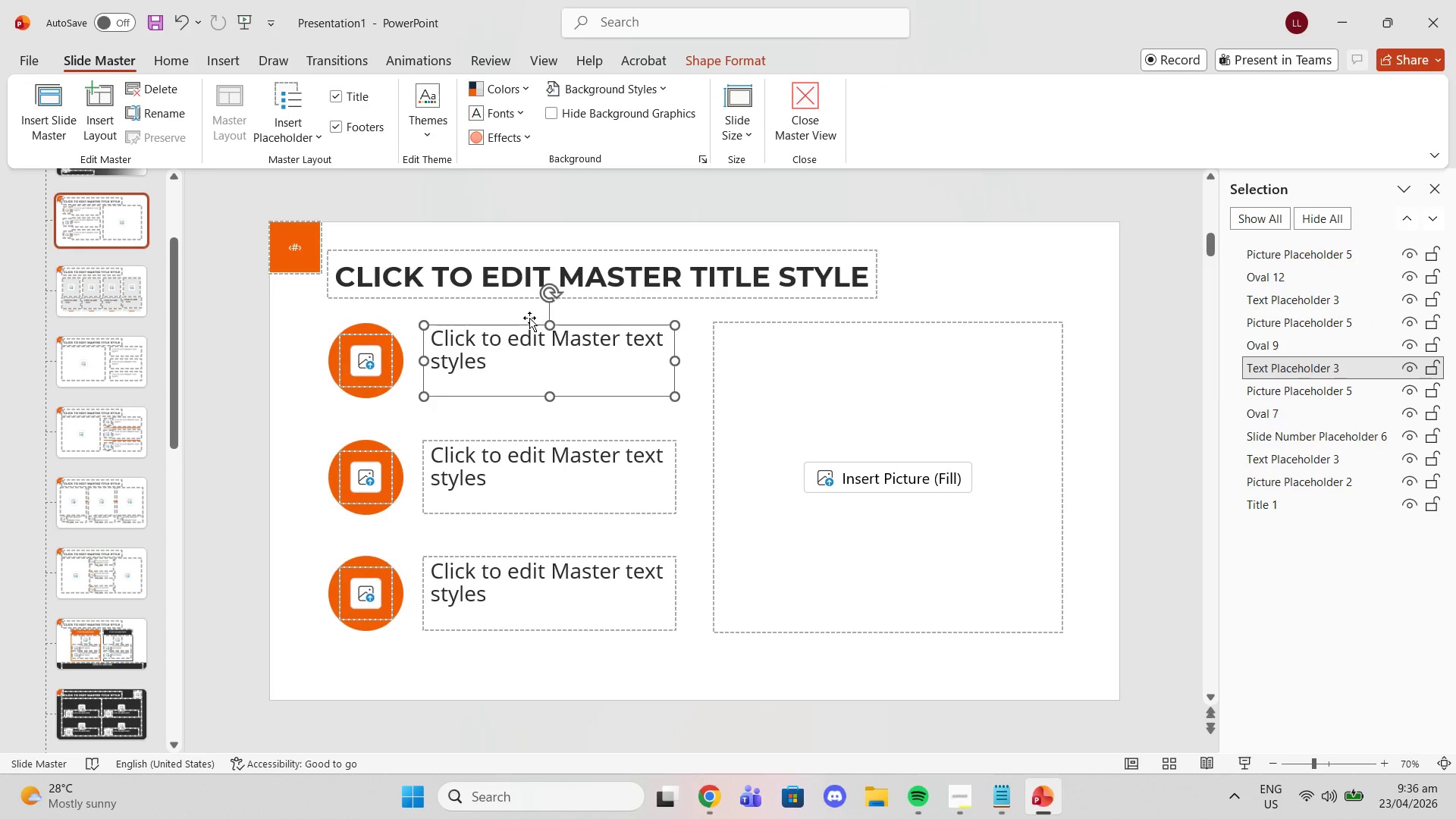 
key(Control+C)
 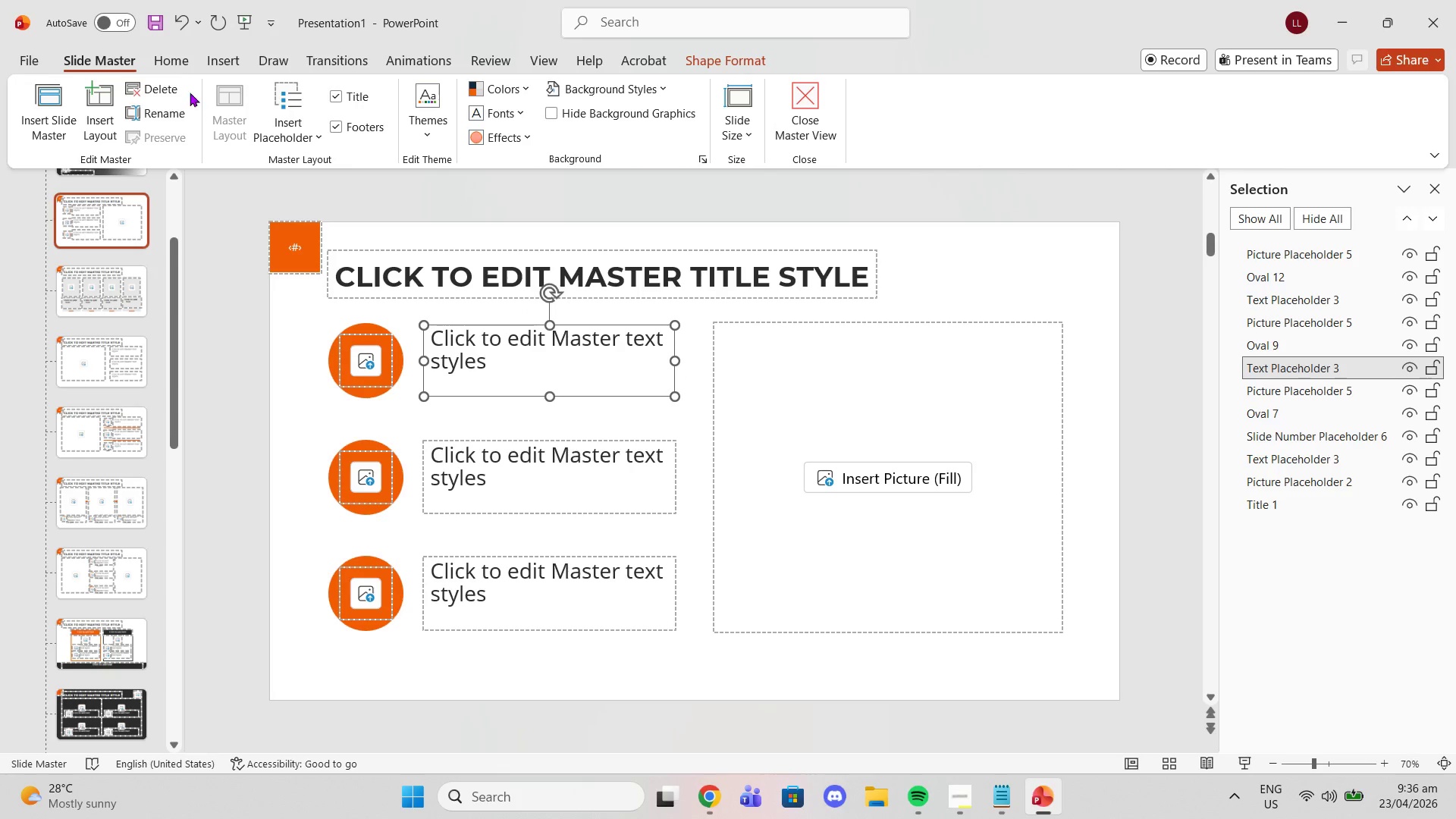 
left_click([180, 62])
 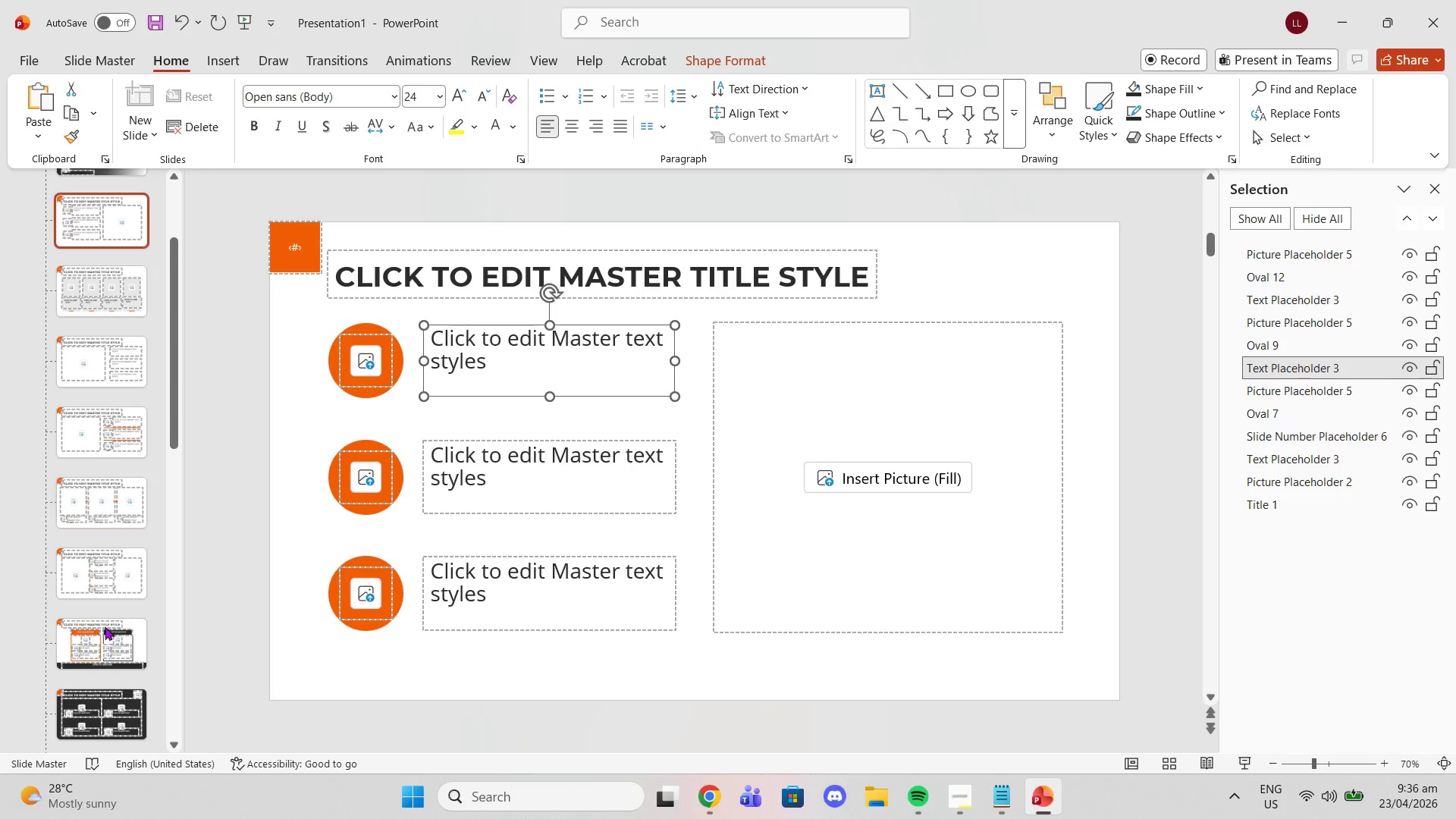 
left_click([107, 660])
 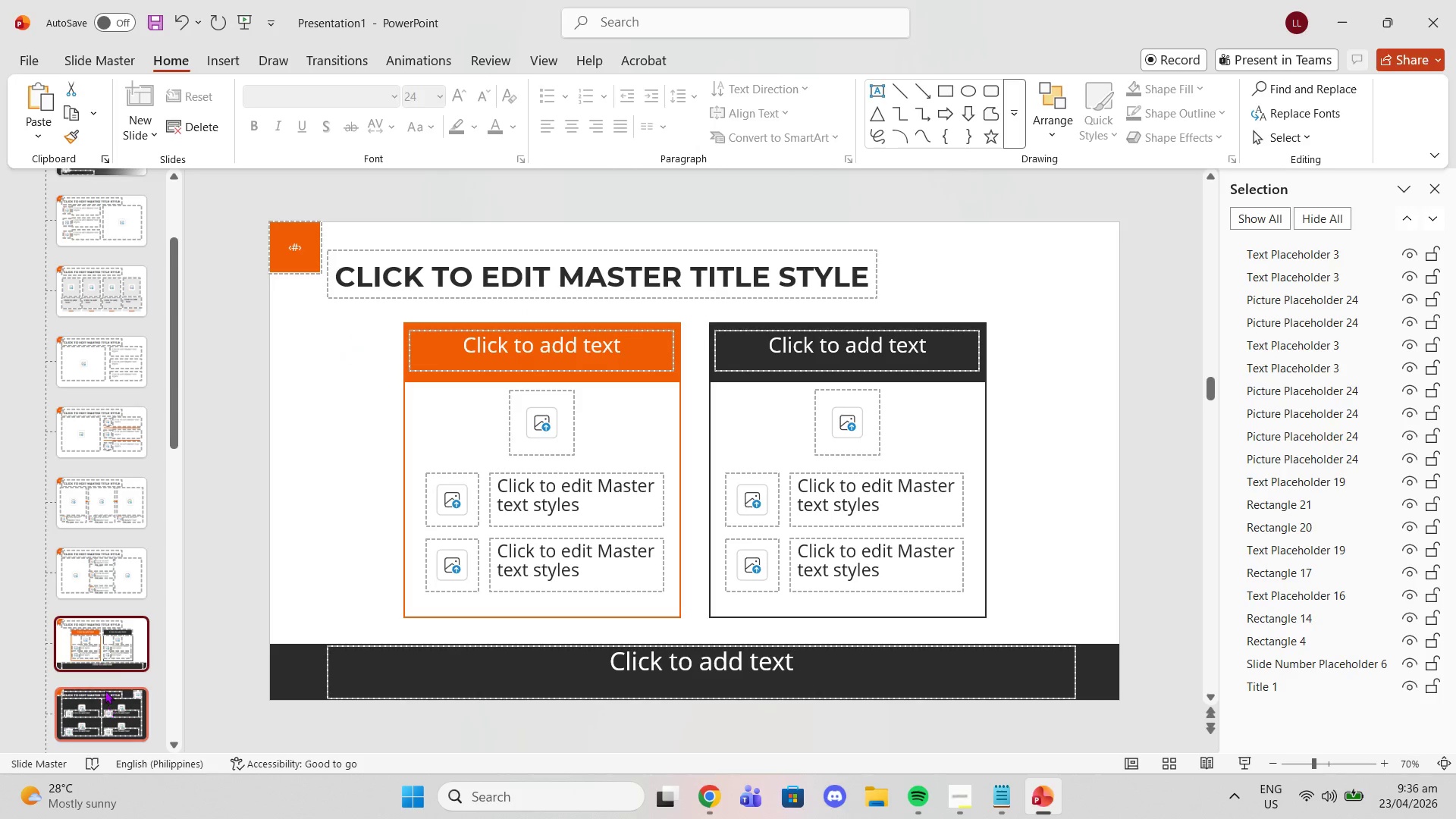 
left_click([99, 666])
 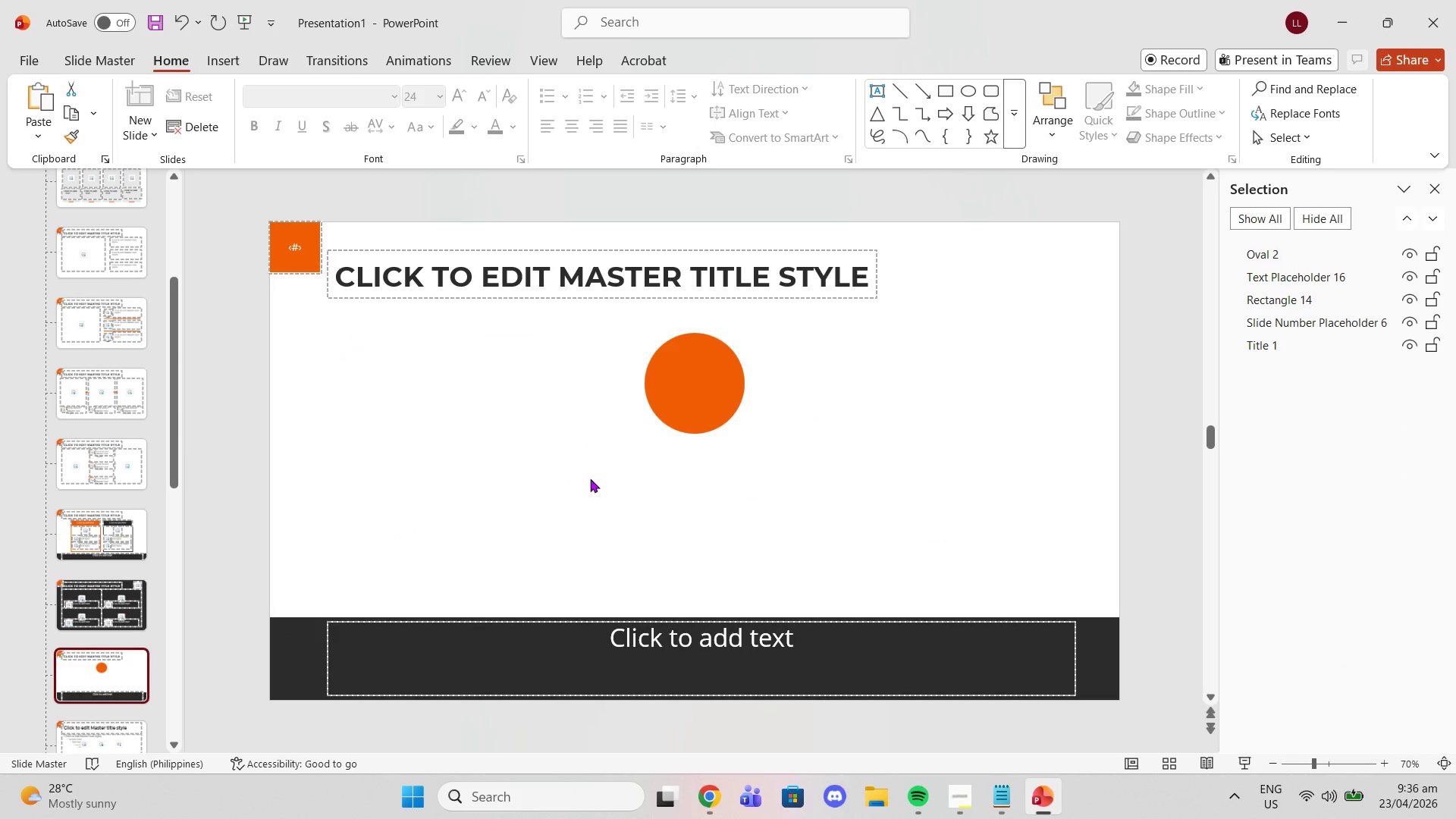 
scroll: coordinate [103, 637], scroll_direction: down, amount: 3.0
 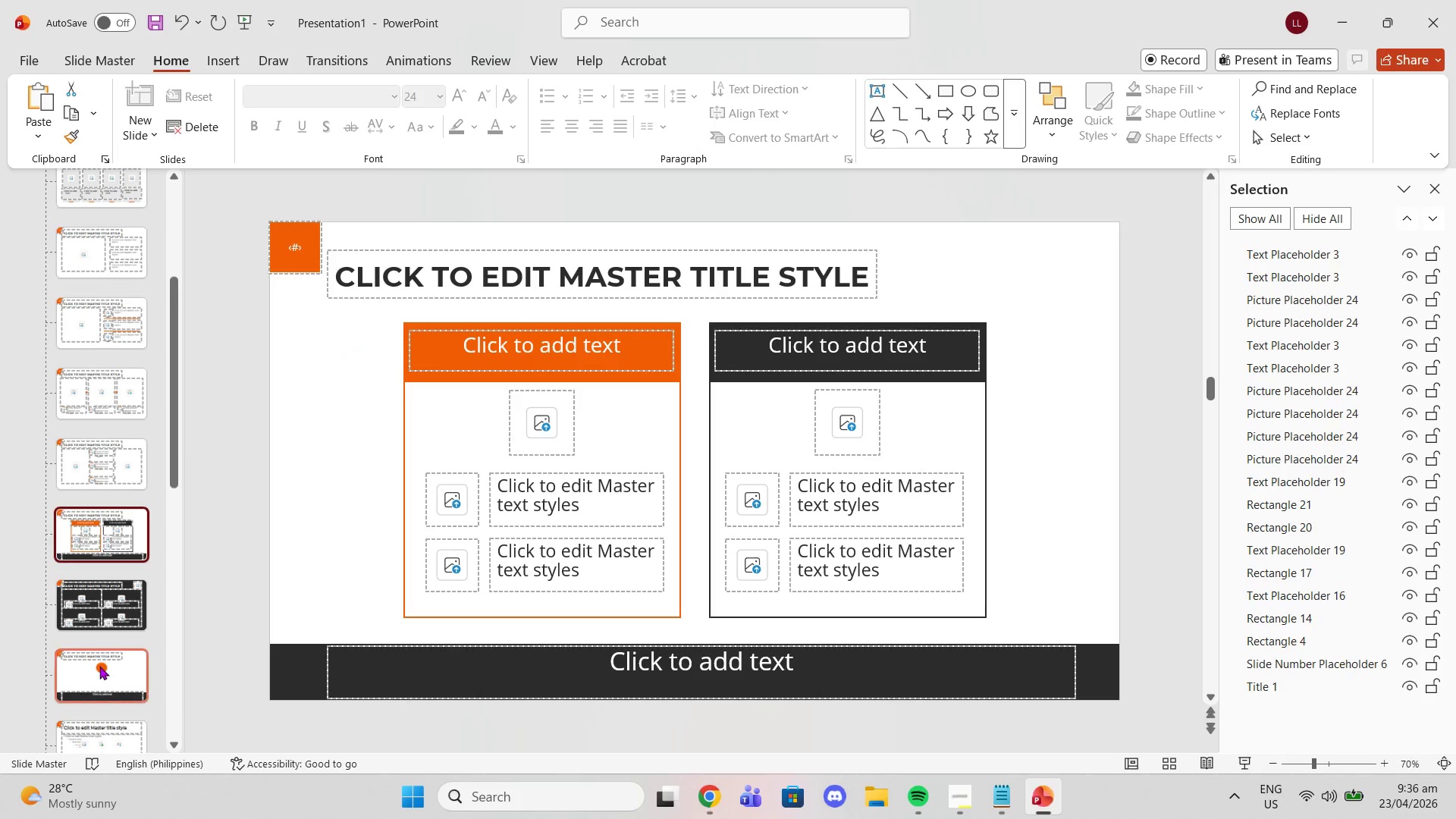 
left_click_drag(start_coordinate=[645, 503], to_coordinate=[651, 503])
 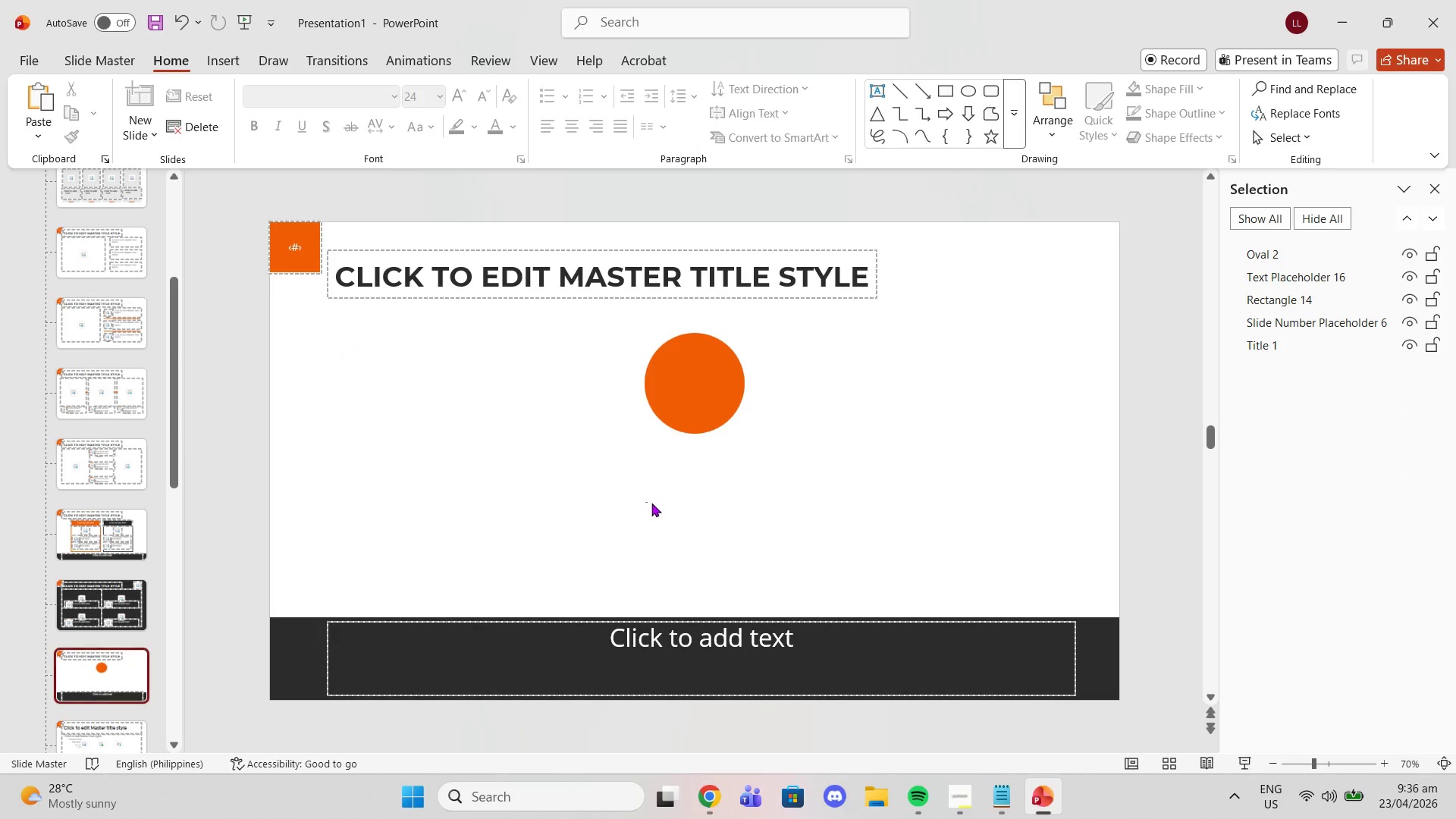 
key(Control+V)
 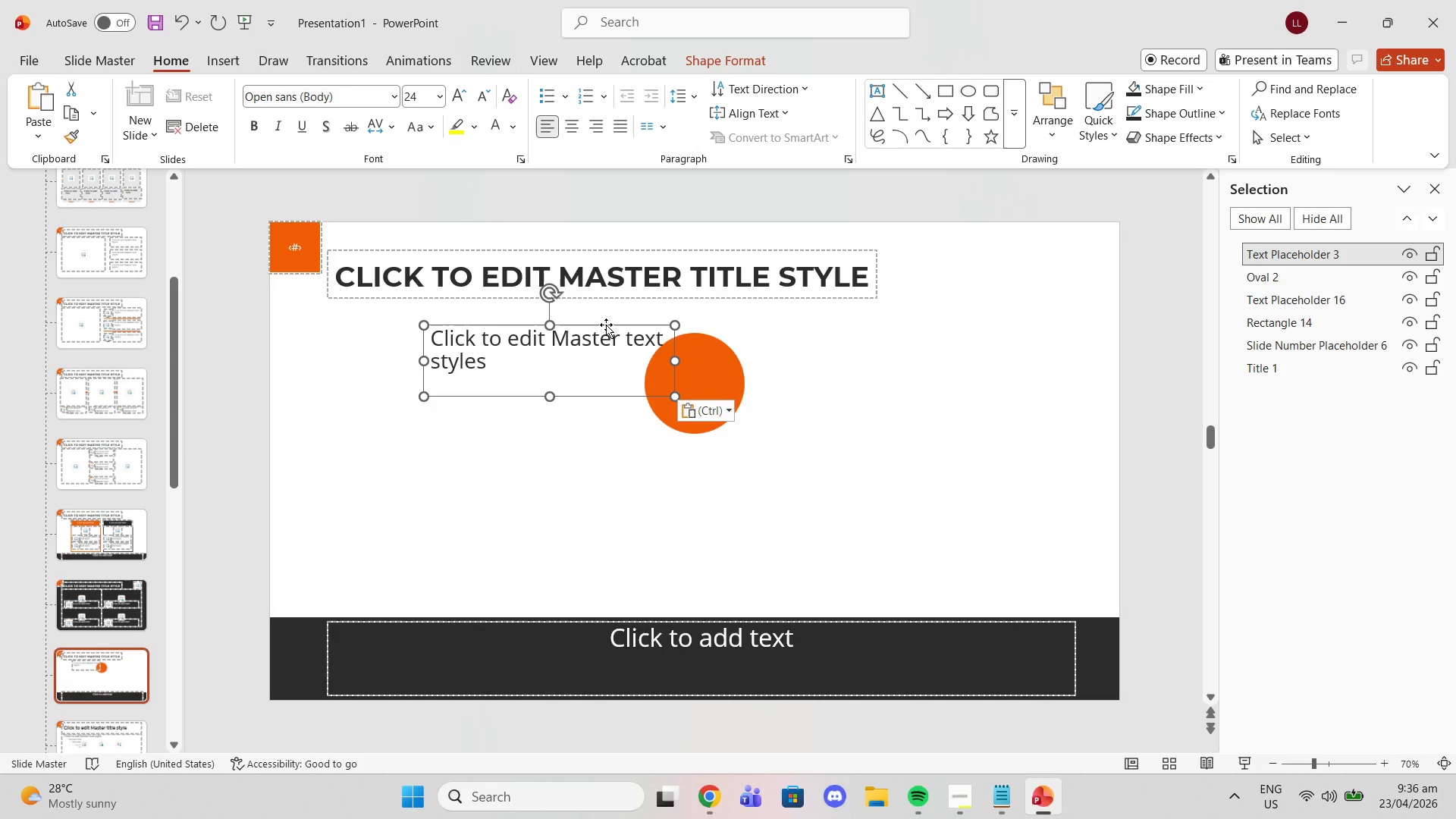 
left_click_drag(start_coordinate=[606, 325], to_coordinate=[761, 457])
 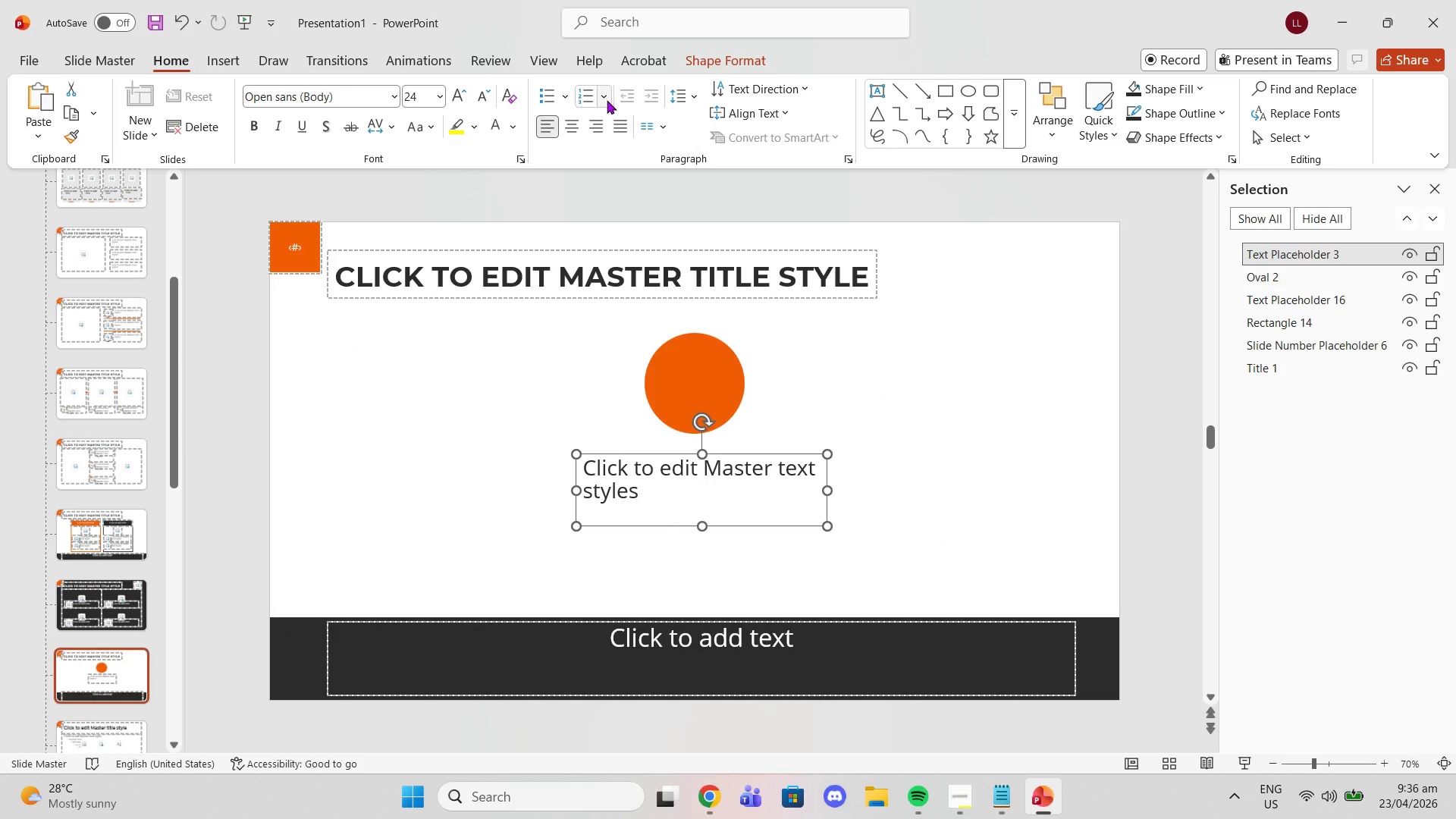 
left_click([569, 122])
 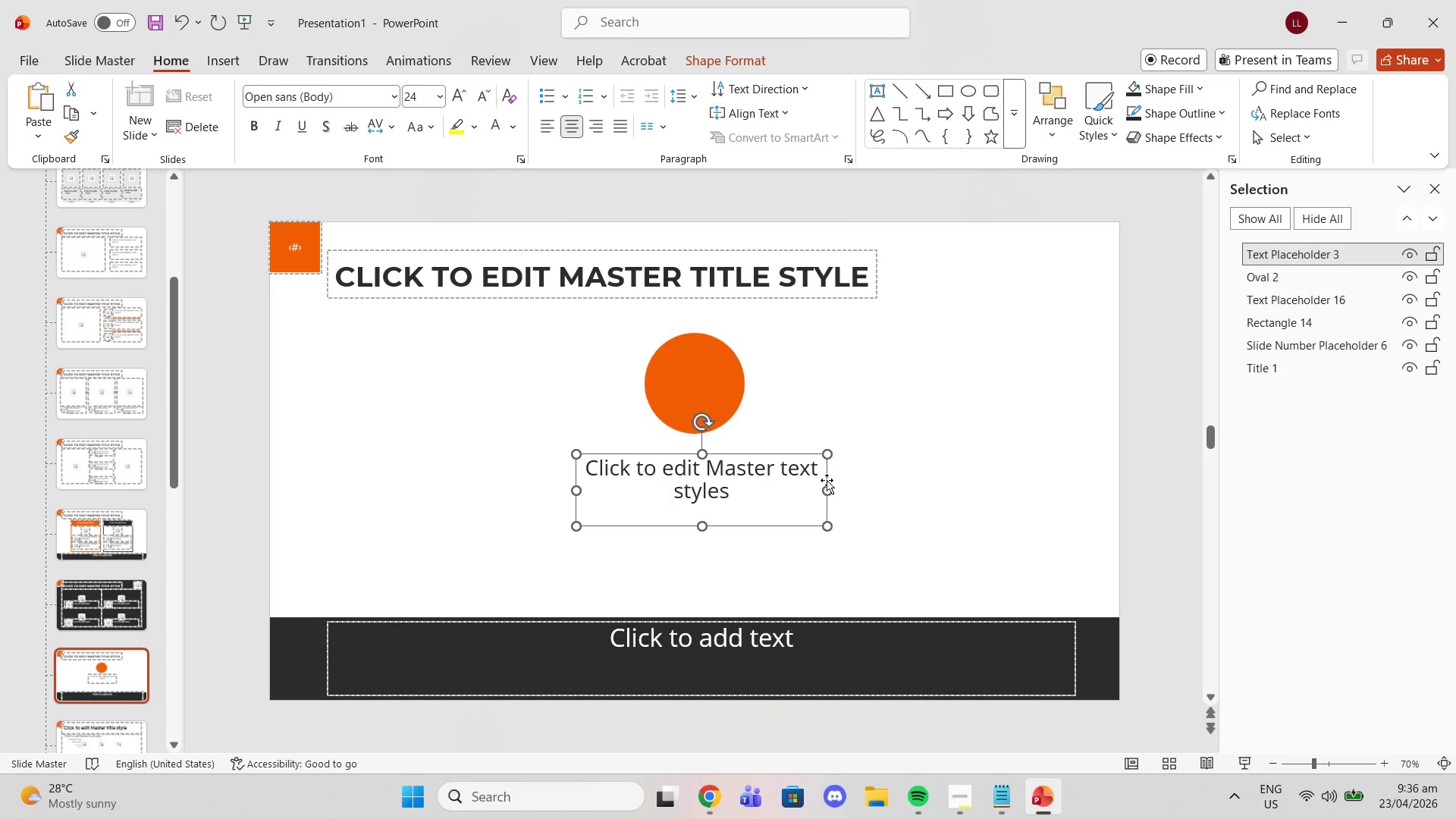 
left_click_drag(start_coordinate=[825, 488], to_coordinate=[807, 491])
 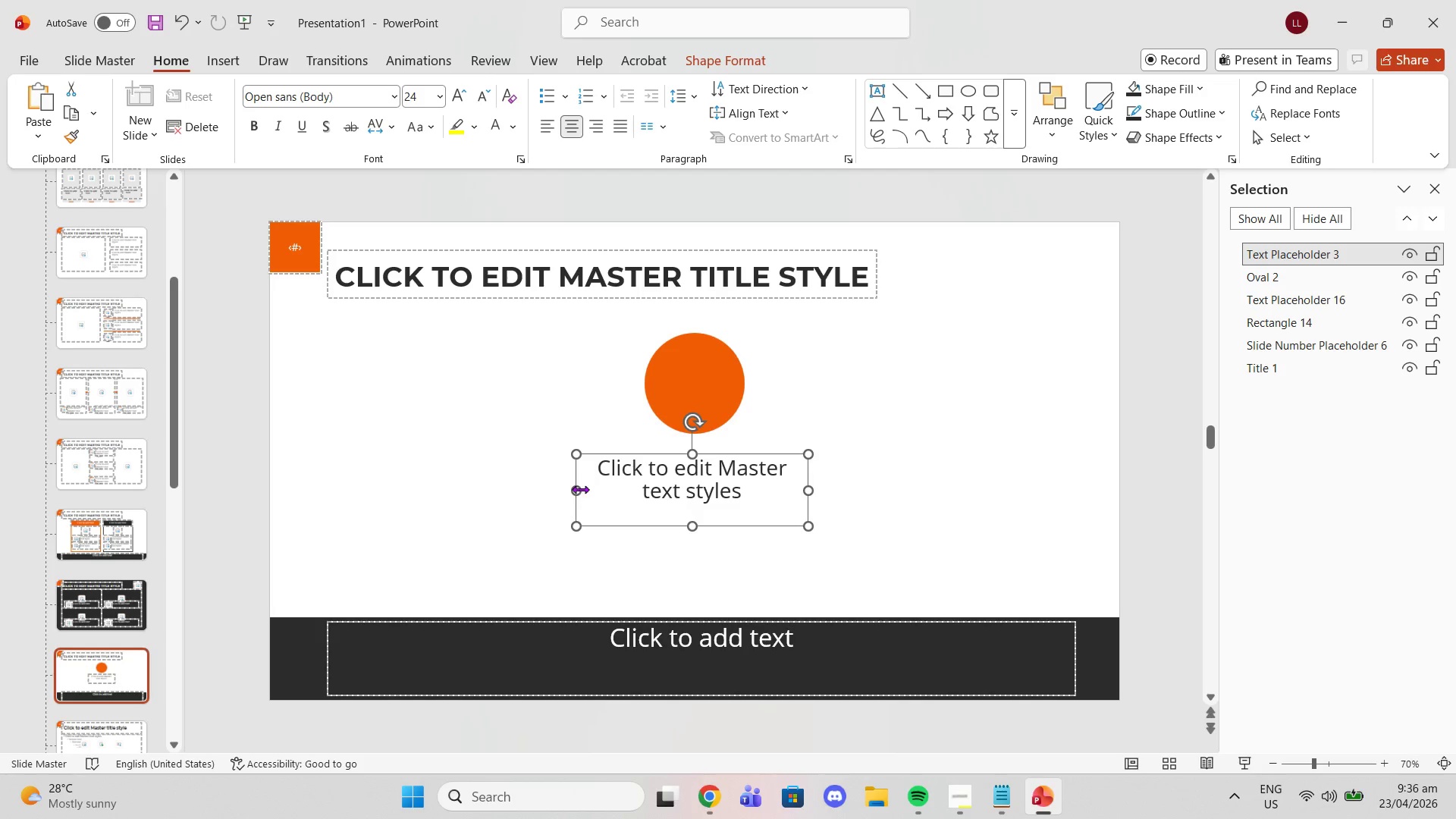 
left_click_drag(start_coordinate=[579, 489], to_coordinate=[595, 490])
 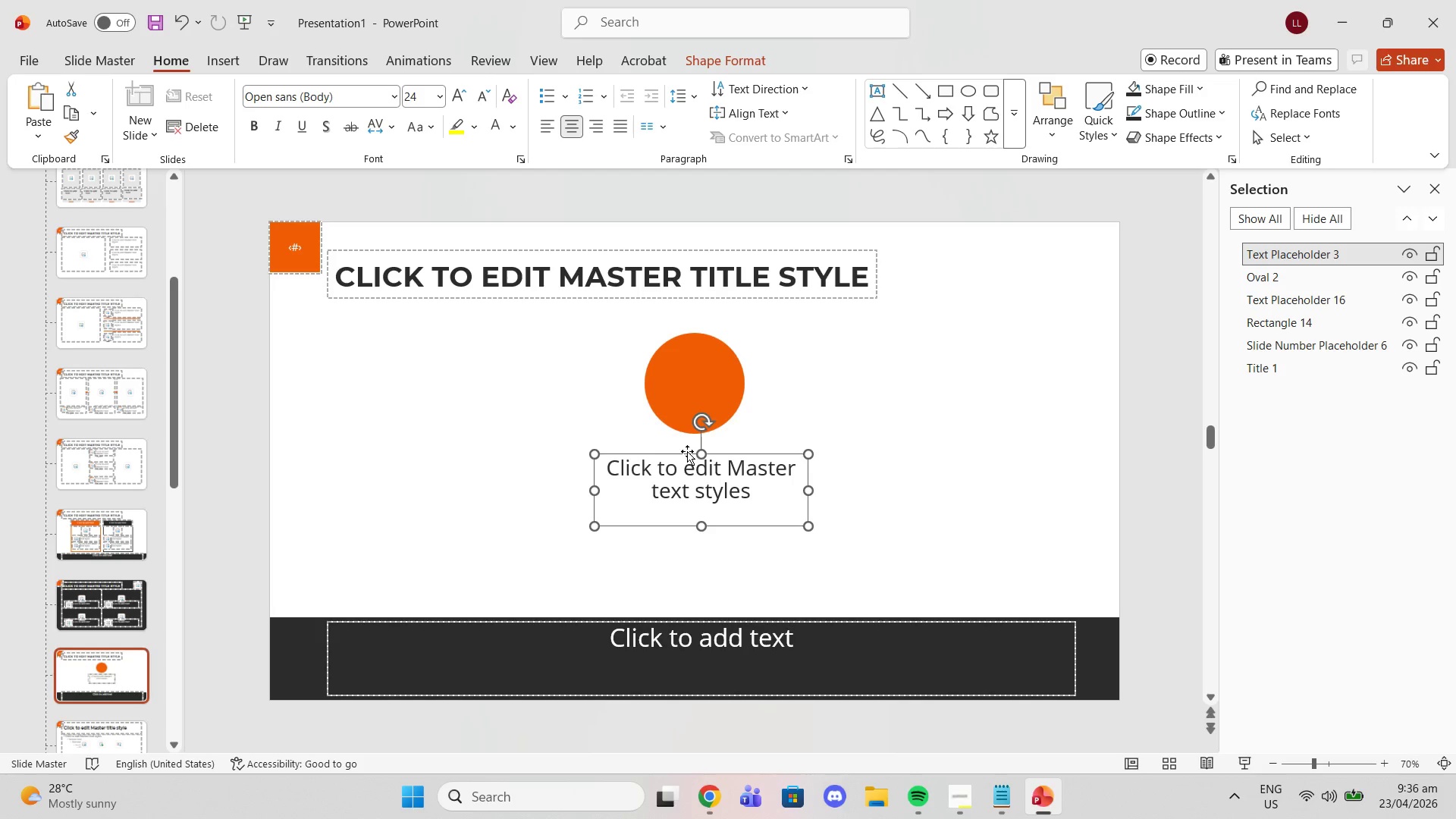 
left_click_drag(start_coordinate=[687, 451], to_coordinate=[682, 460])
 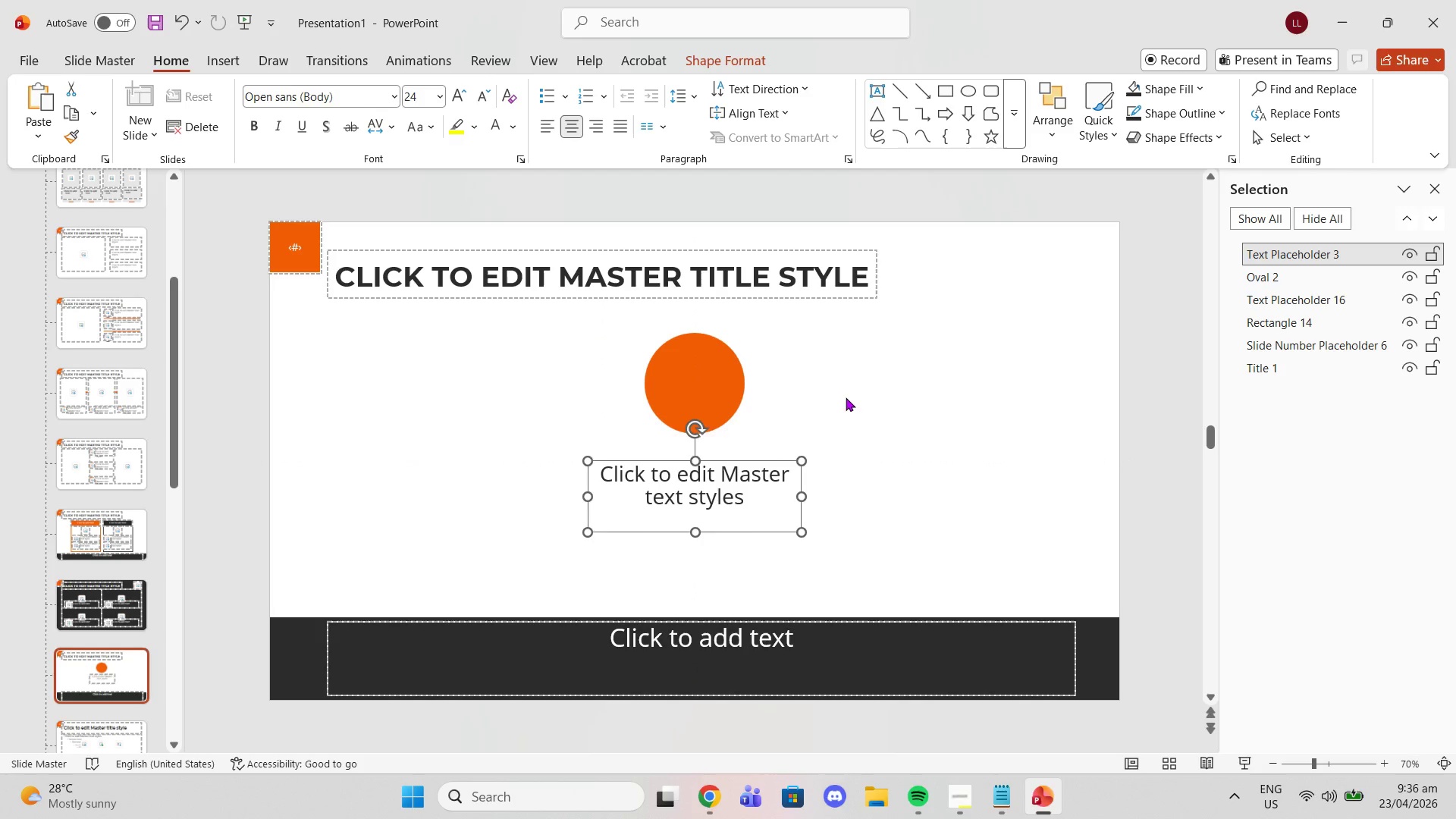 
left_click([846, 397])
 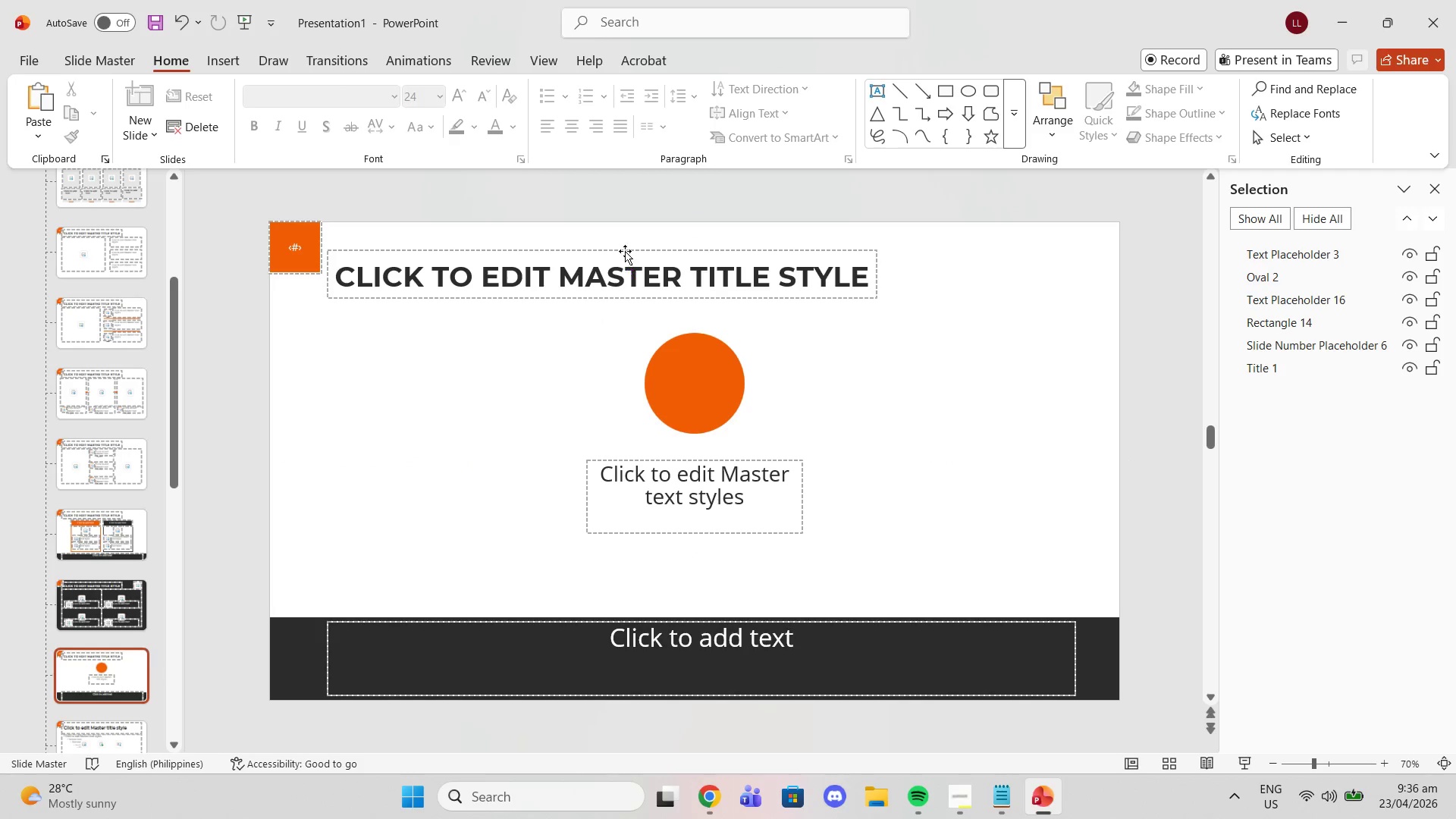 
wait(5.84)
 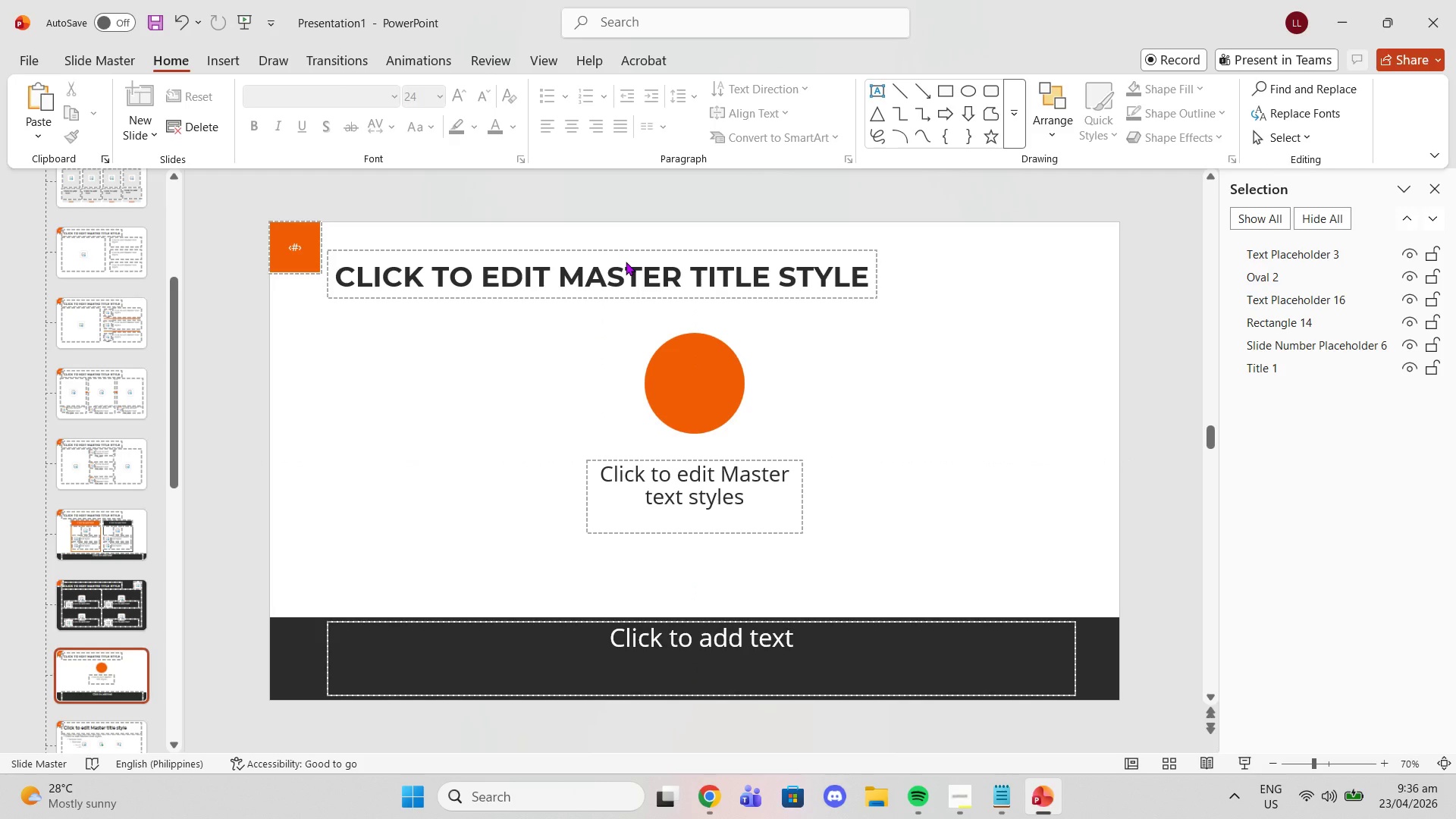 
left_click_drag(start_coordinate=[565, 316], to_coordinate=[851, 541])
 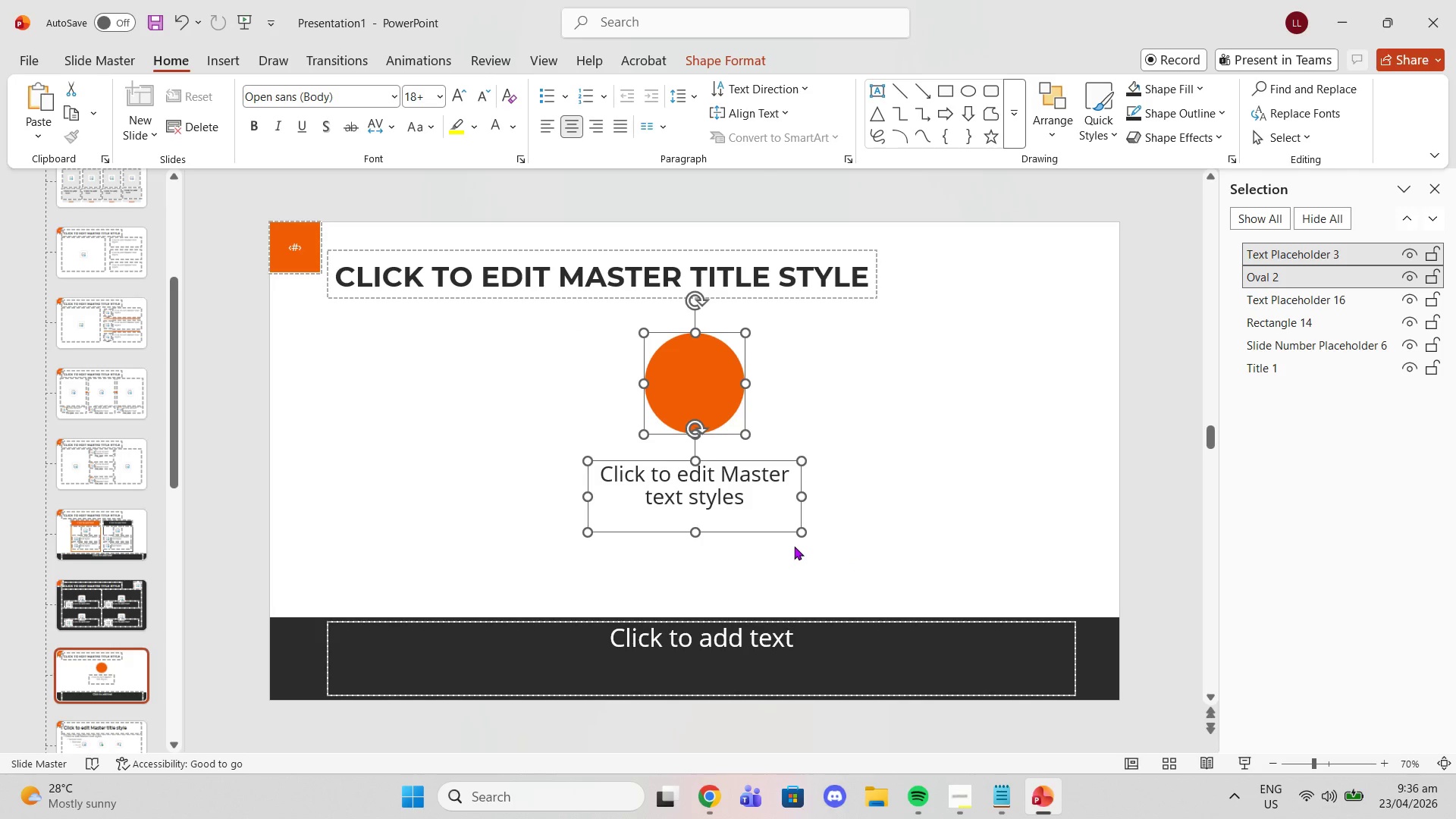 
left_click([843, 422])
 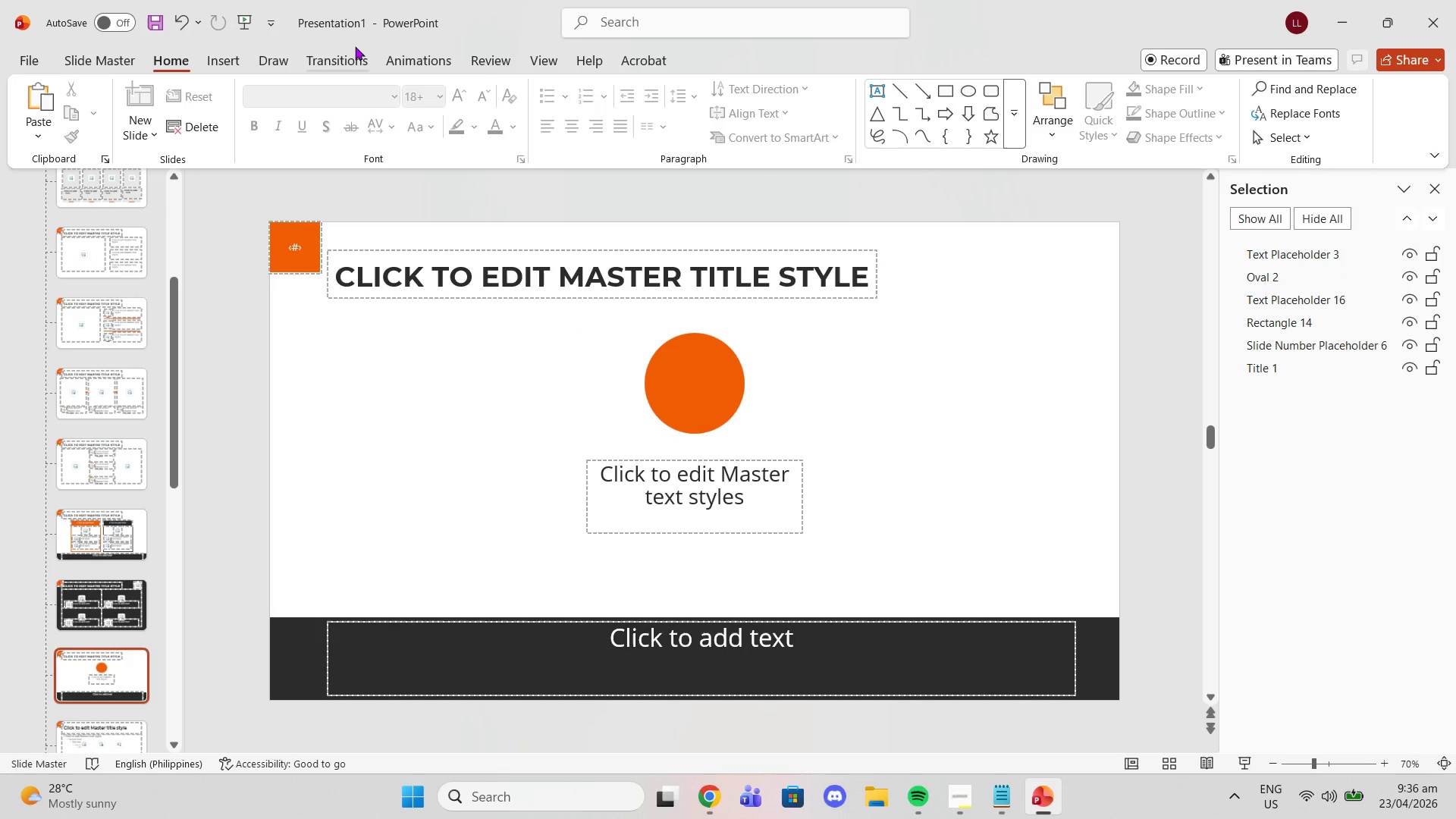 
left_click([236, 63])
 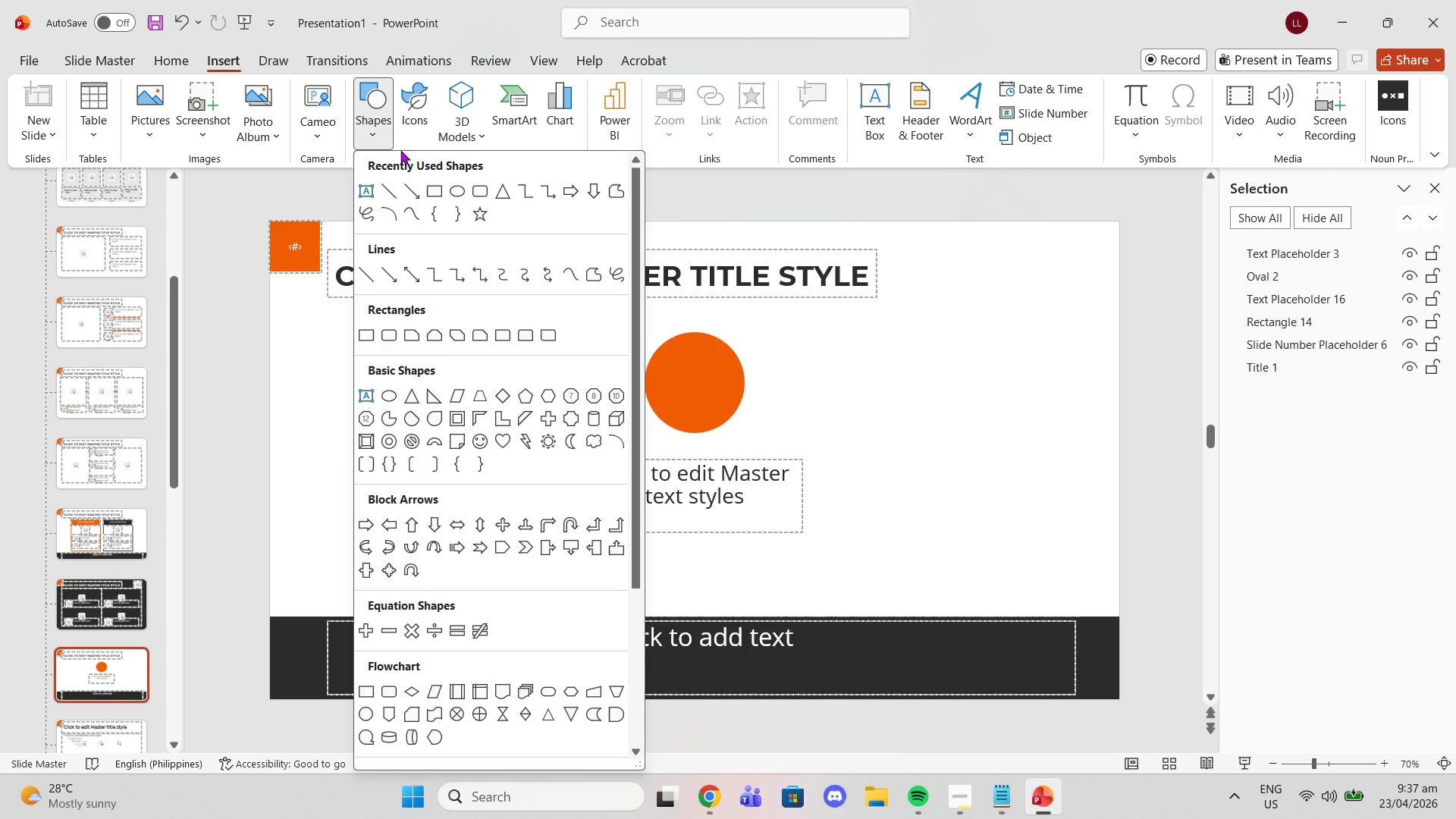 
left_click([394, 190])
 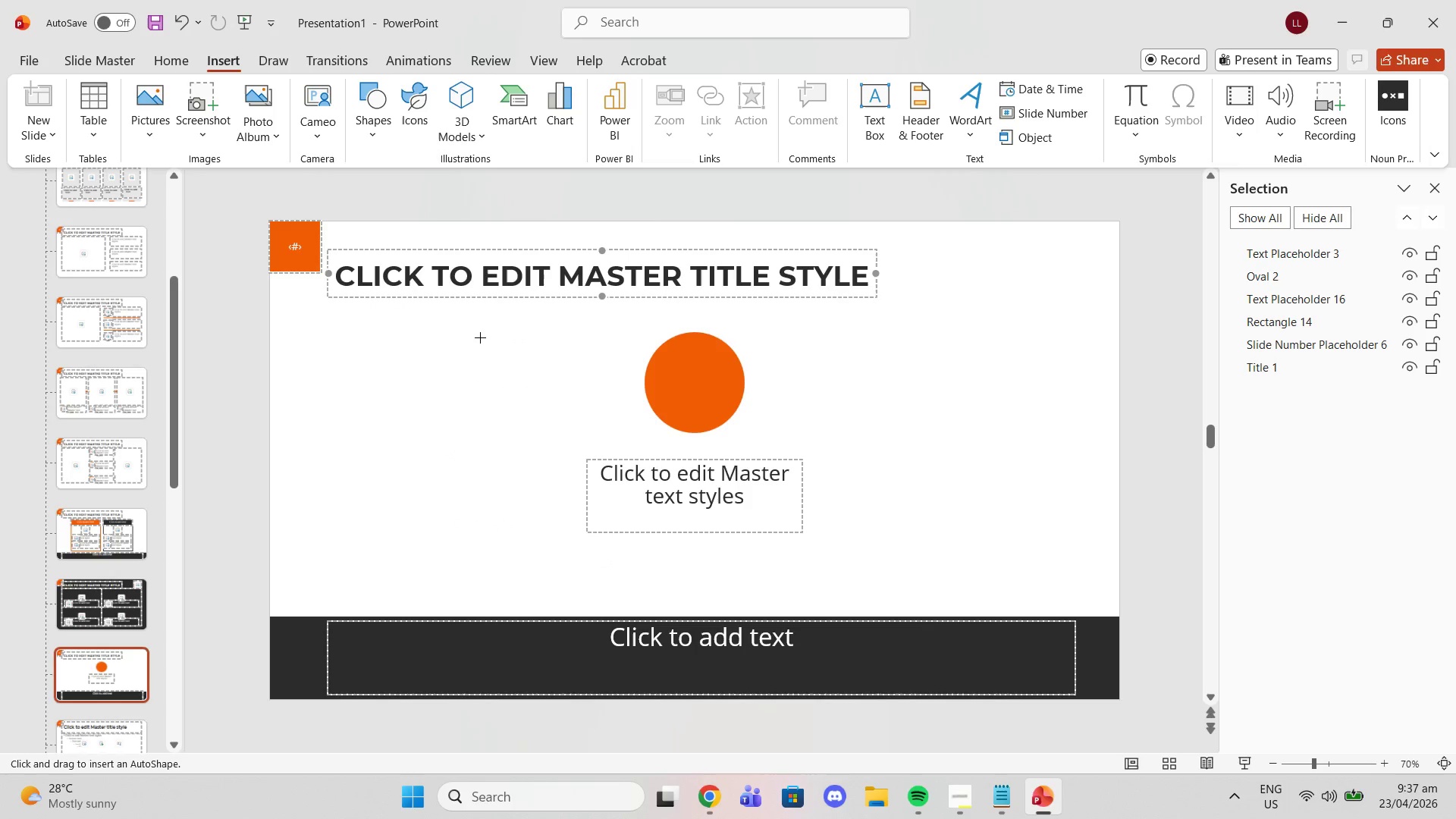 
left_click_drag(start_coordinate=[480, 331], to_coordinate=[485, 573])
 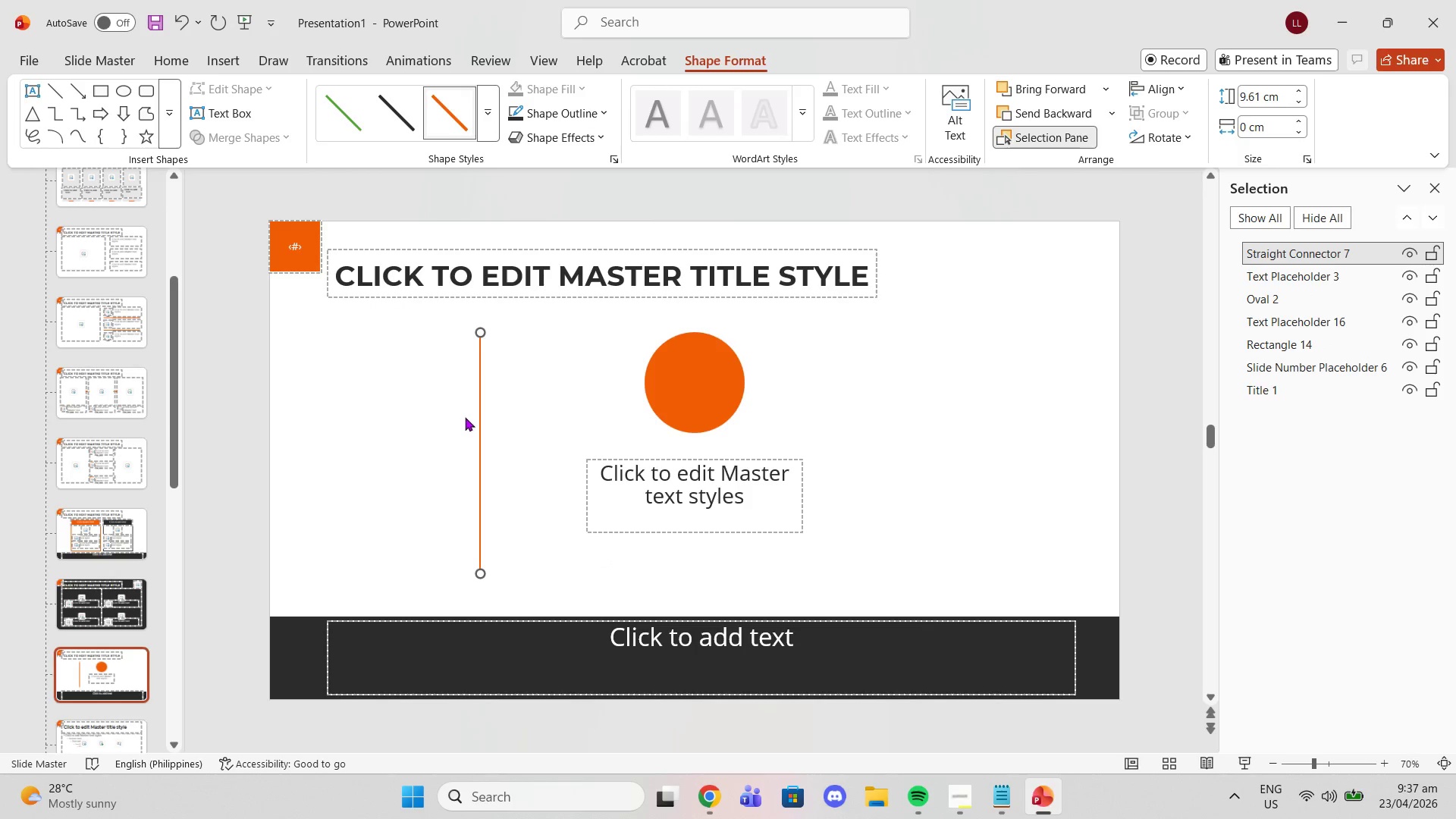 
left_click_drag(start_coordinate=[479, 421], to_coordinate=[538, 413])
 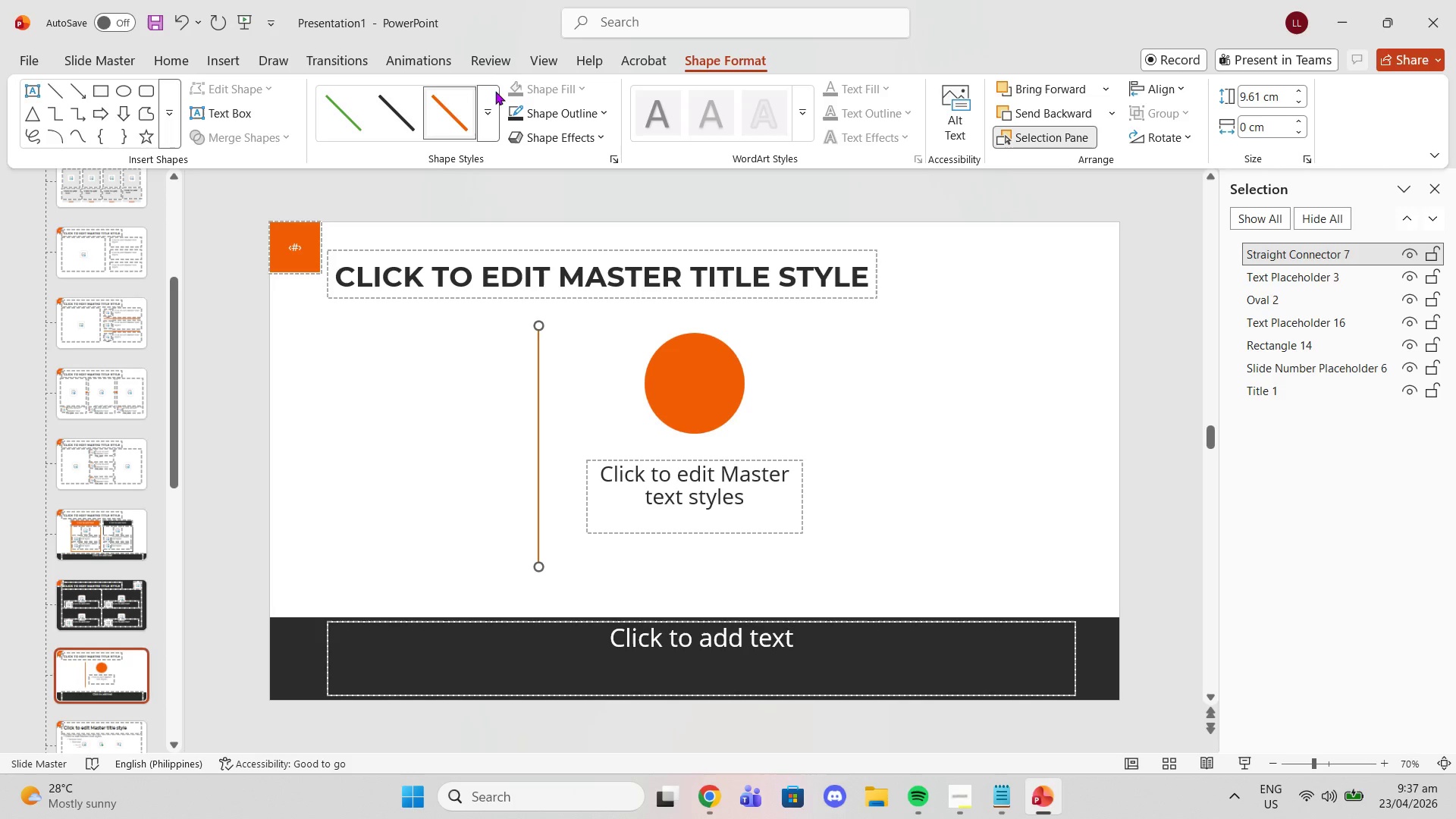 
left_click([557, 105])
 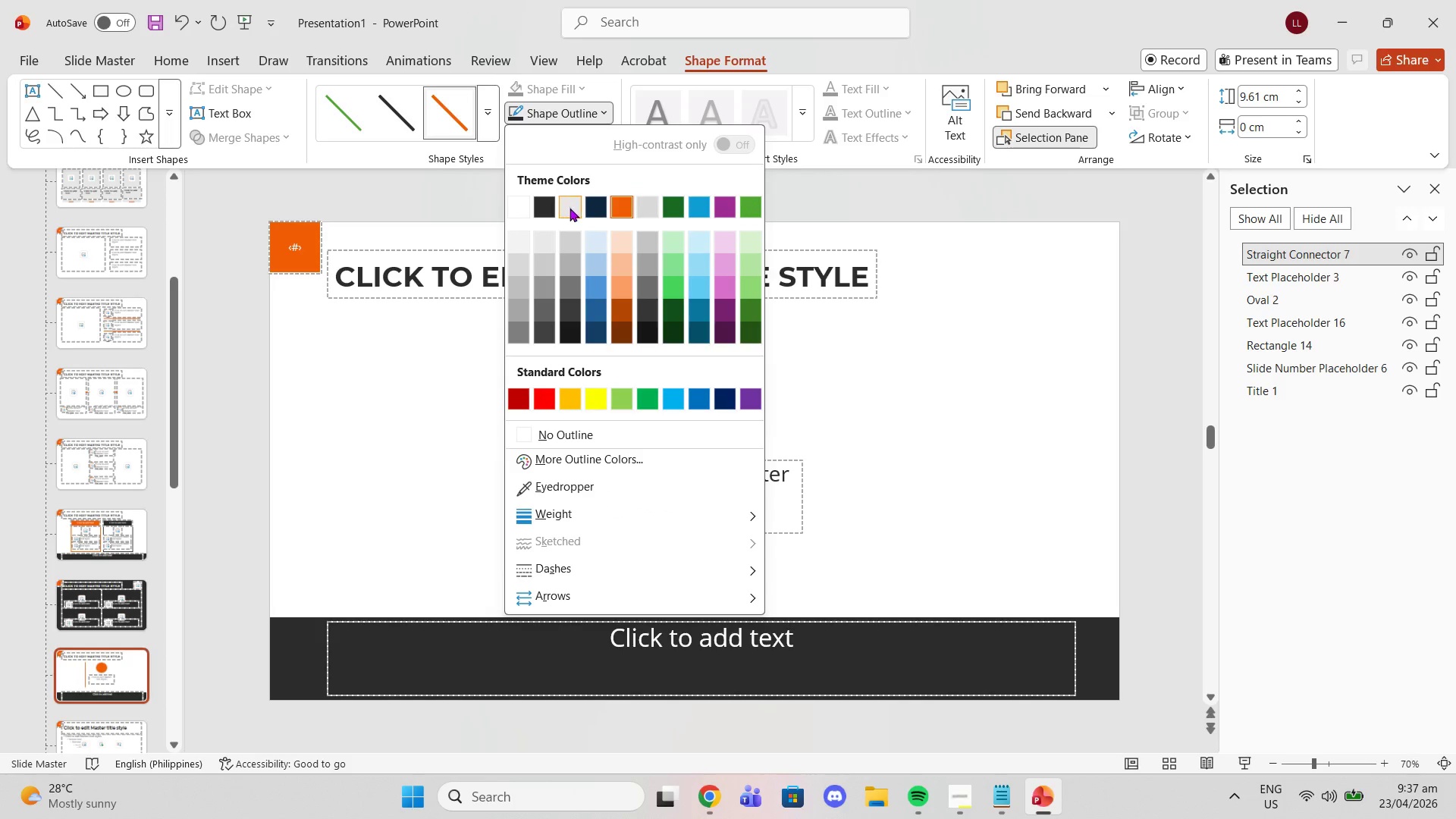 
left_click([550, 208])
 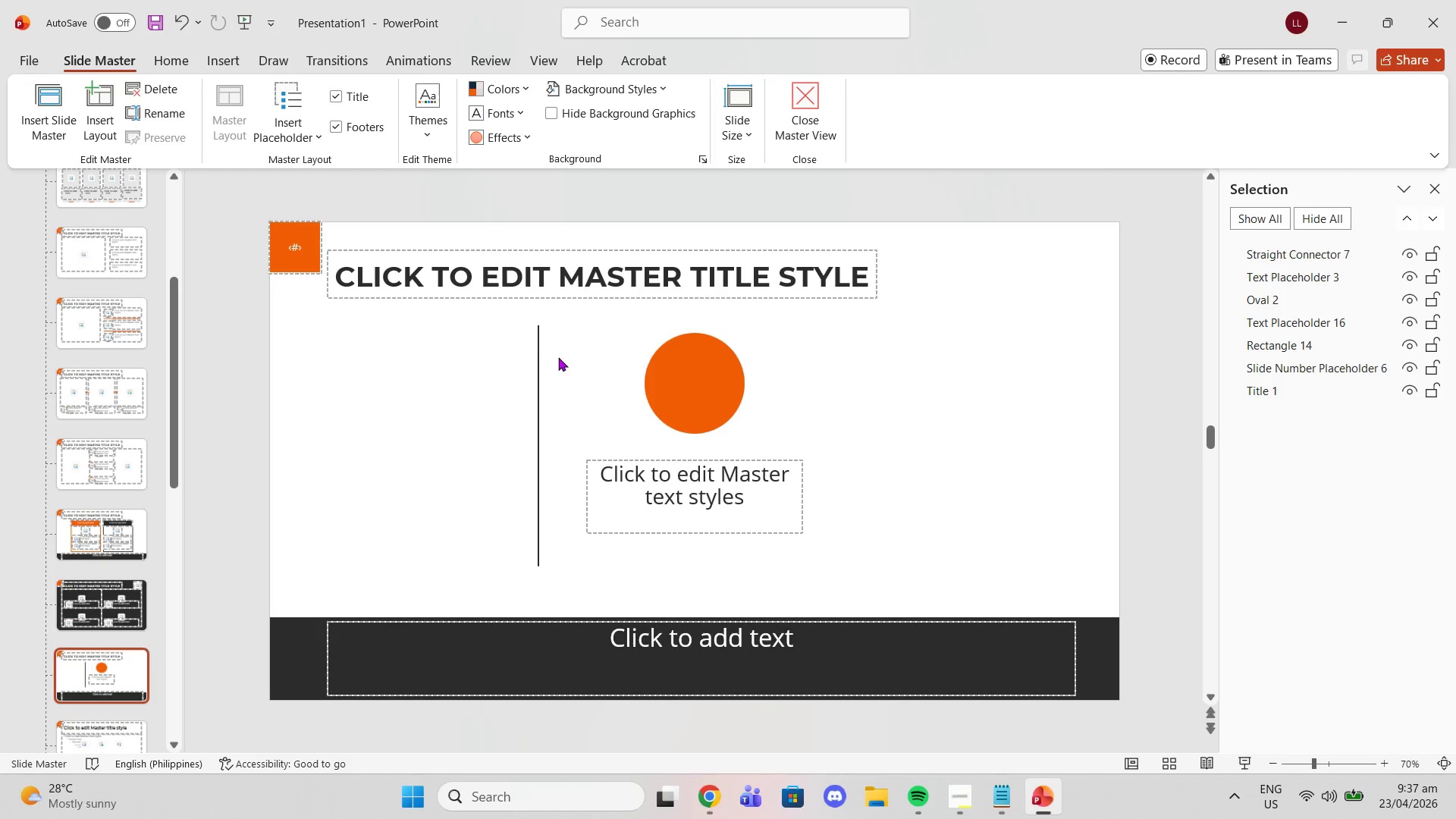 
left_click([536, 358])
 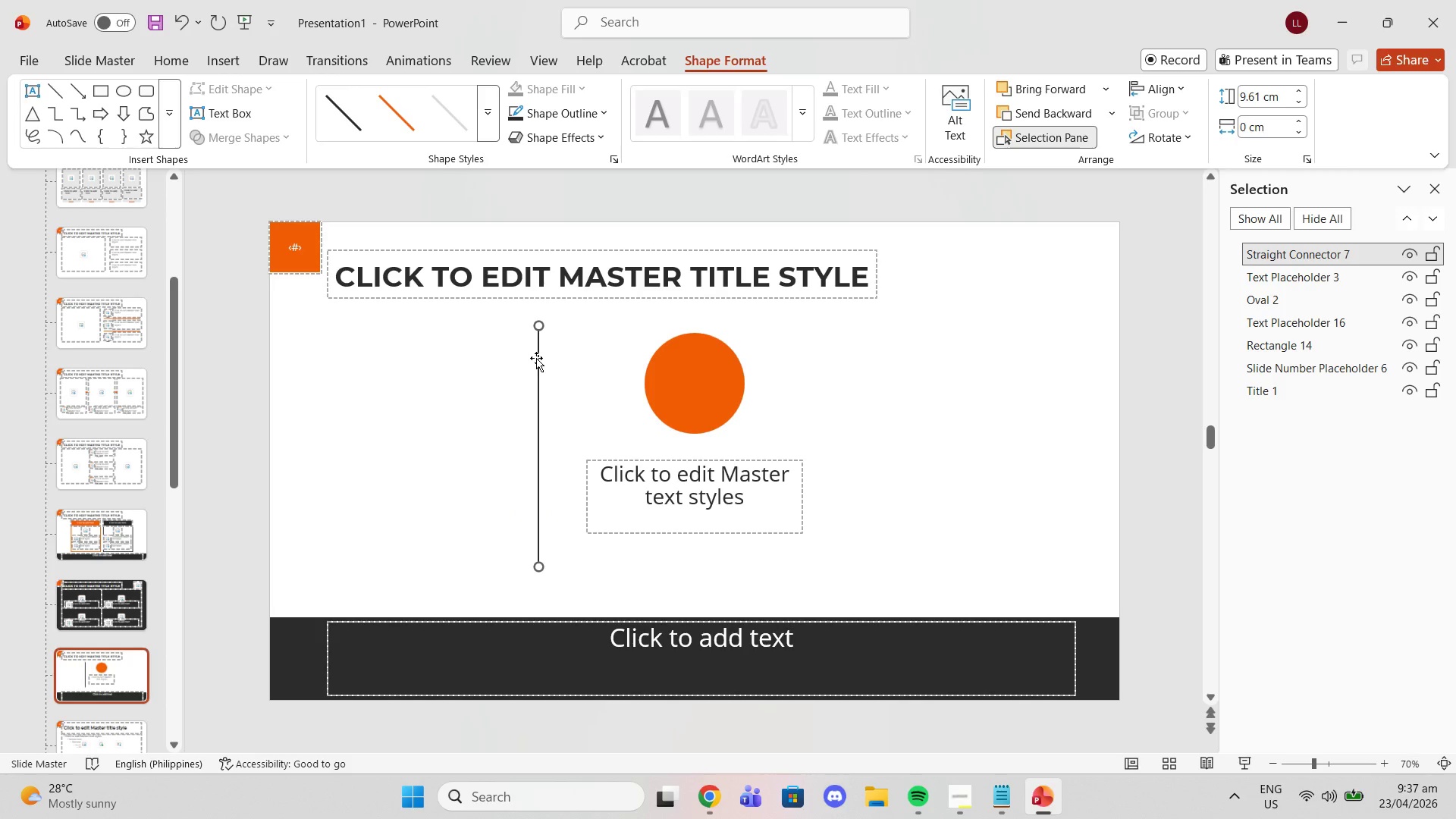 
key(Control+ControlLeft)
 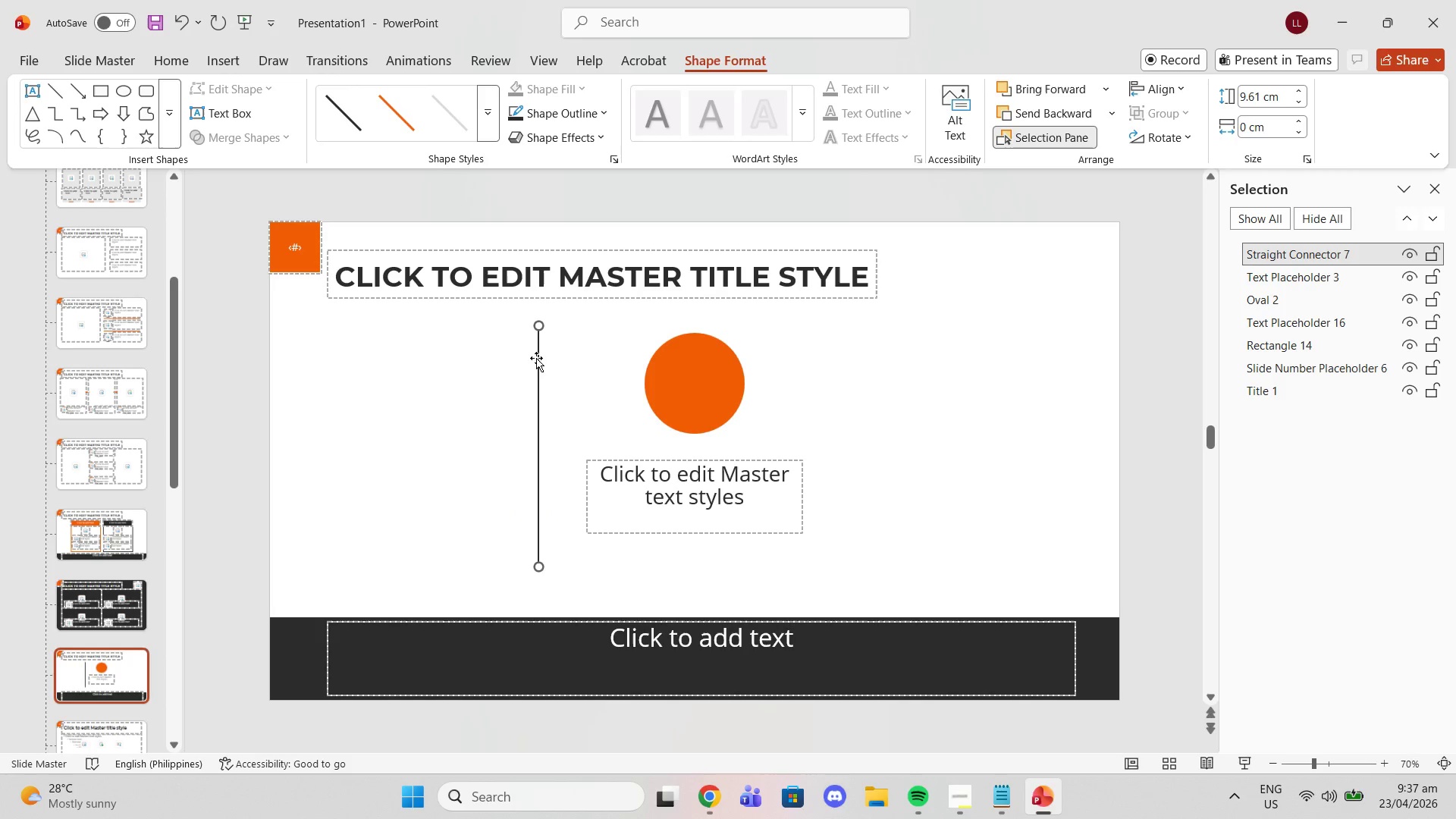 
key(Control+C)
 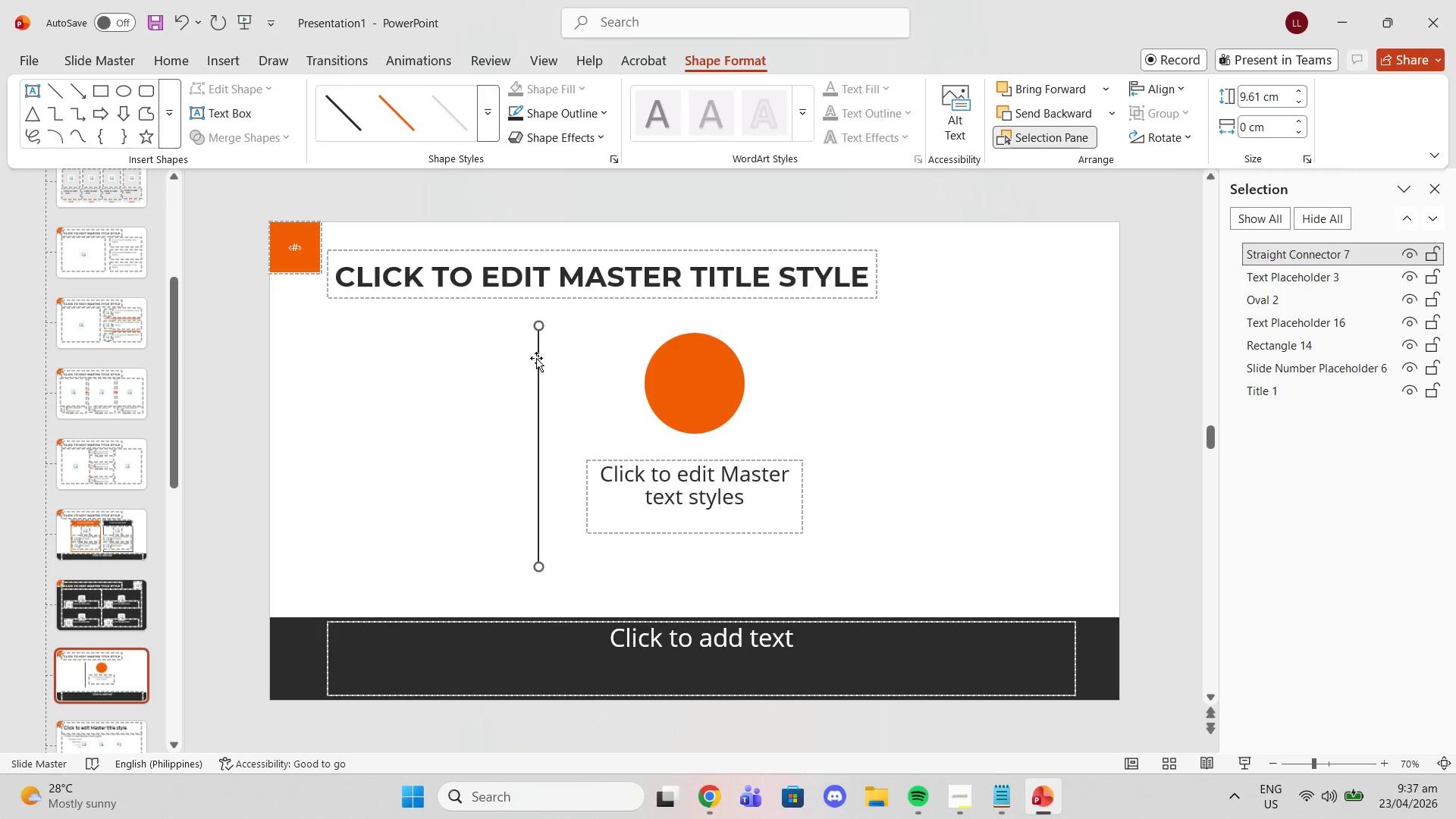 
key(Control+ControlLeft)
 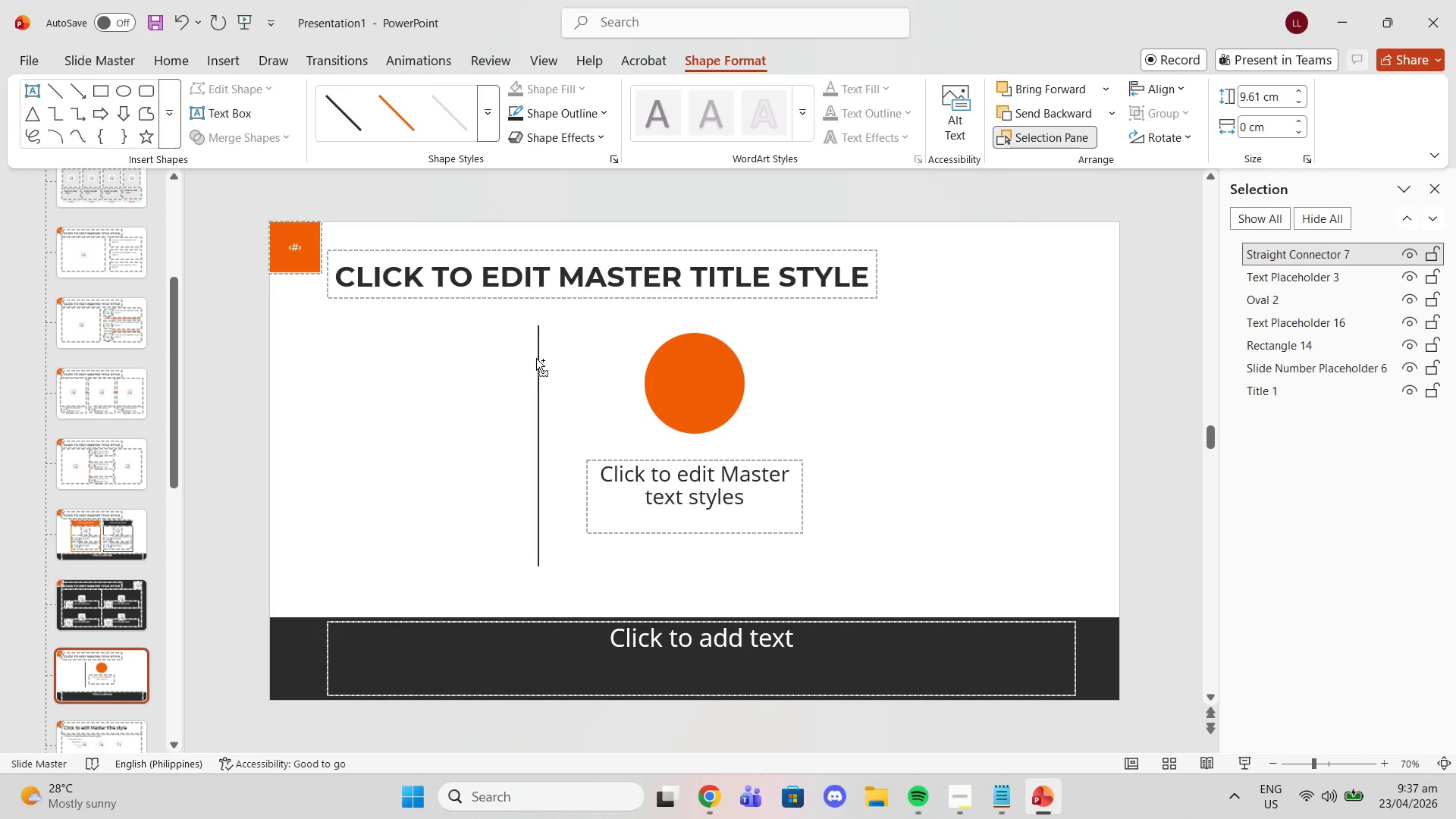 
key(Control+V)
 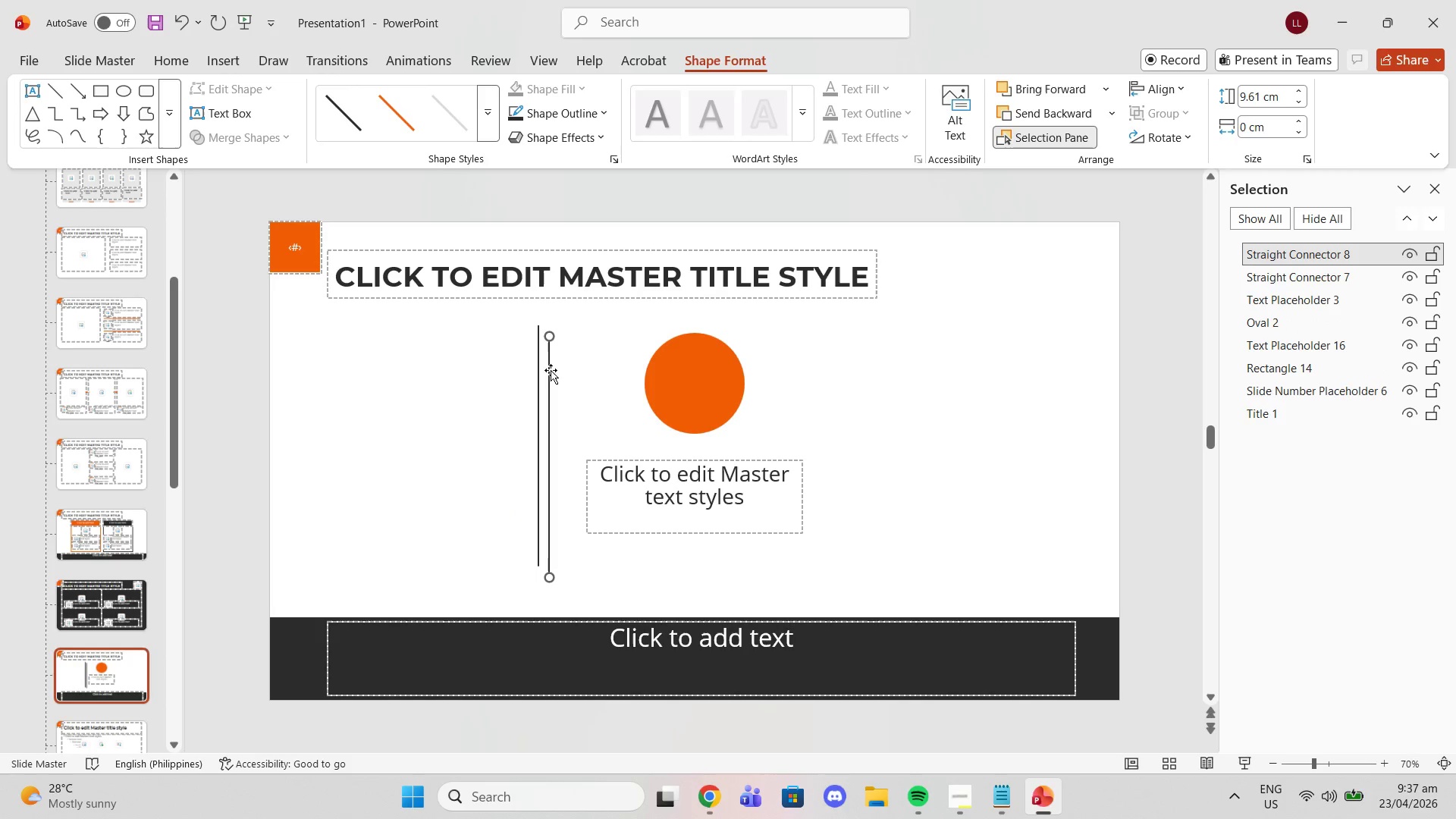 
left_click_drag(start_coordinate=[551, 370], to_coordinate=[855, 359])
 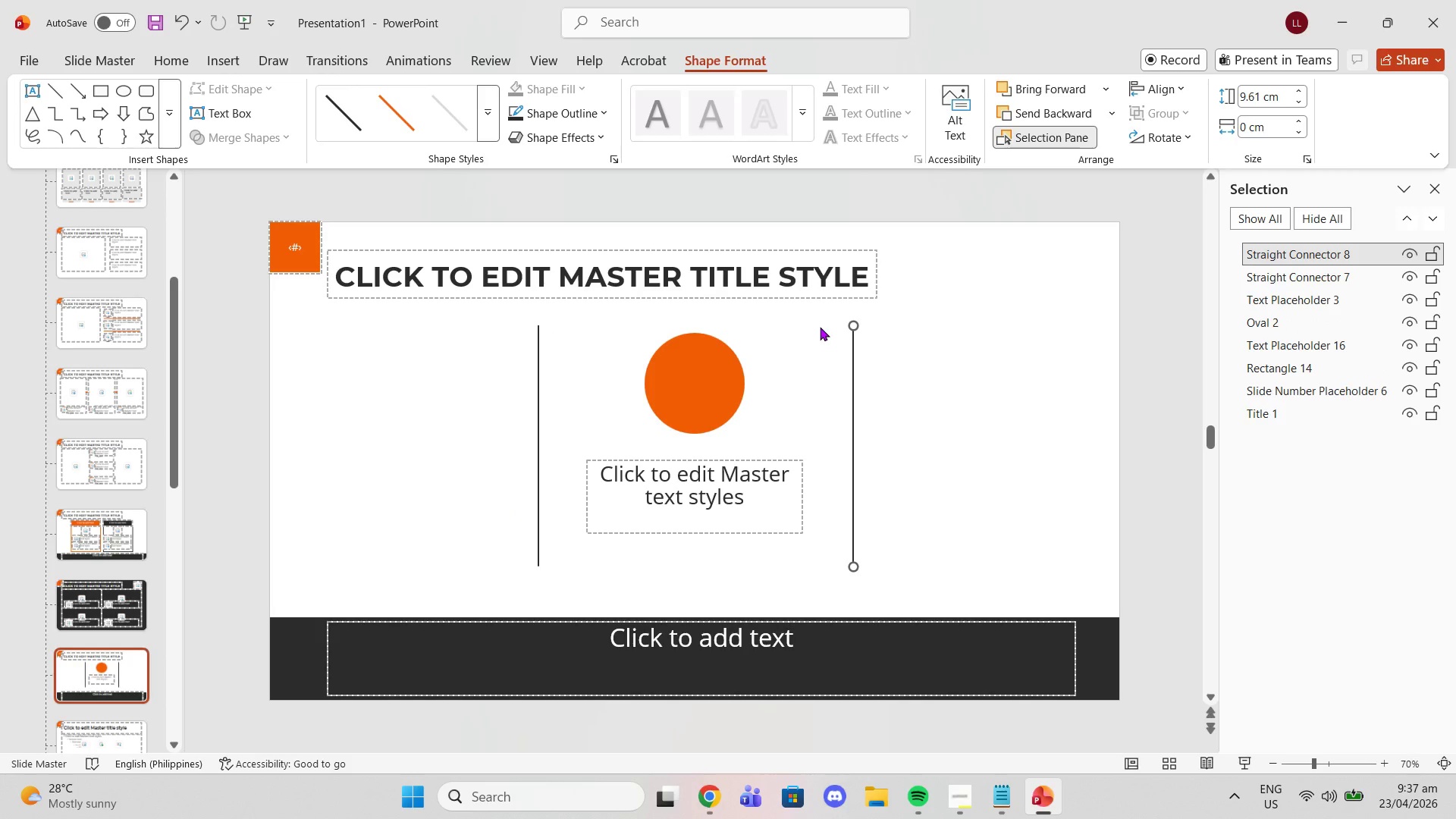 
key(Delete)
 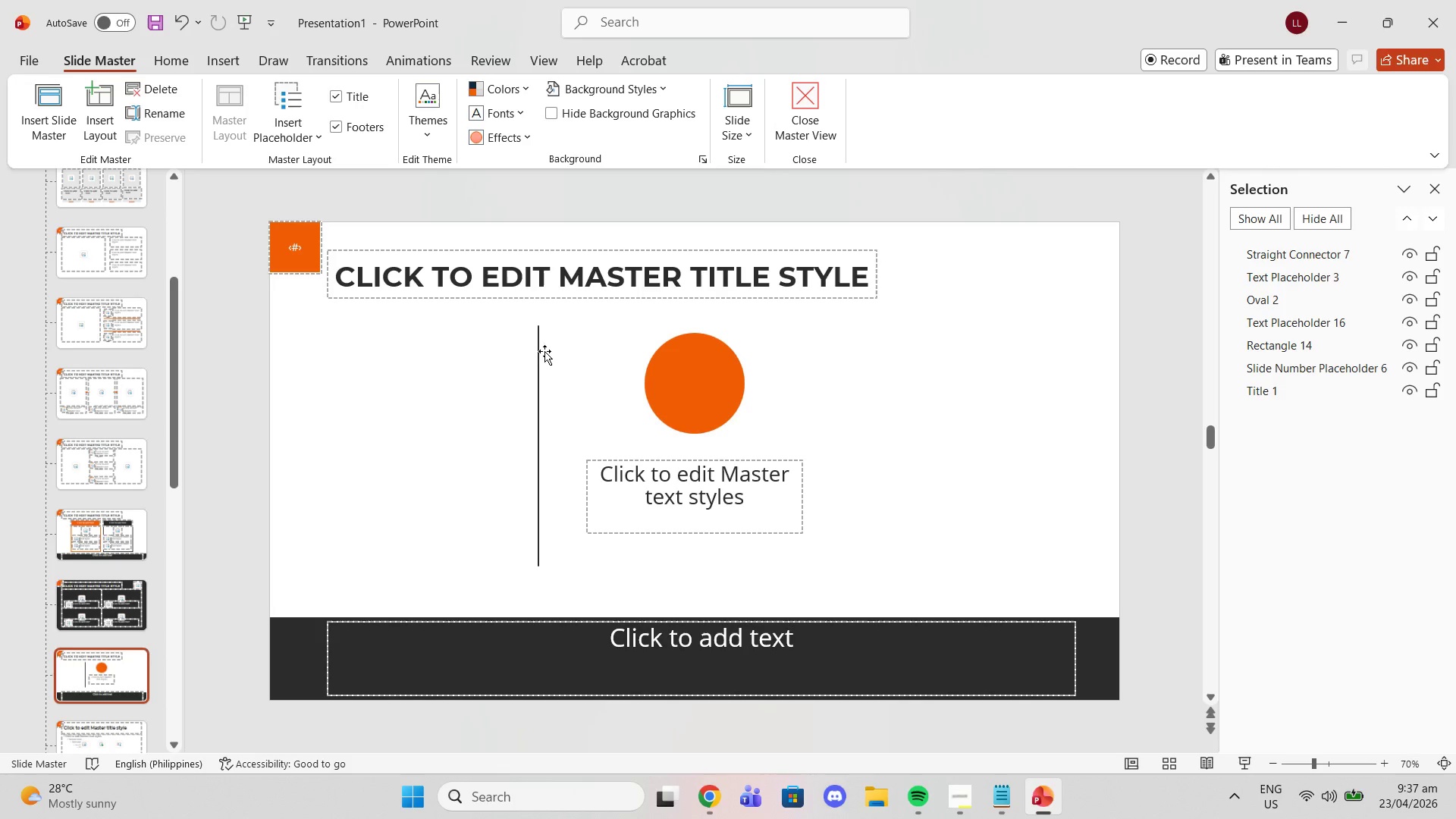 
left_click([537, 351])
 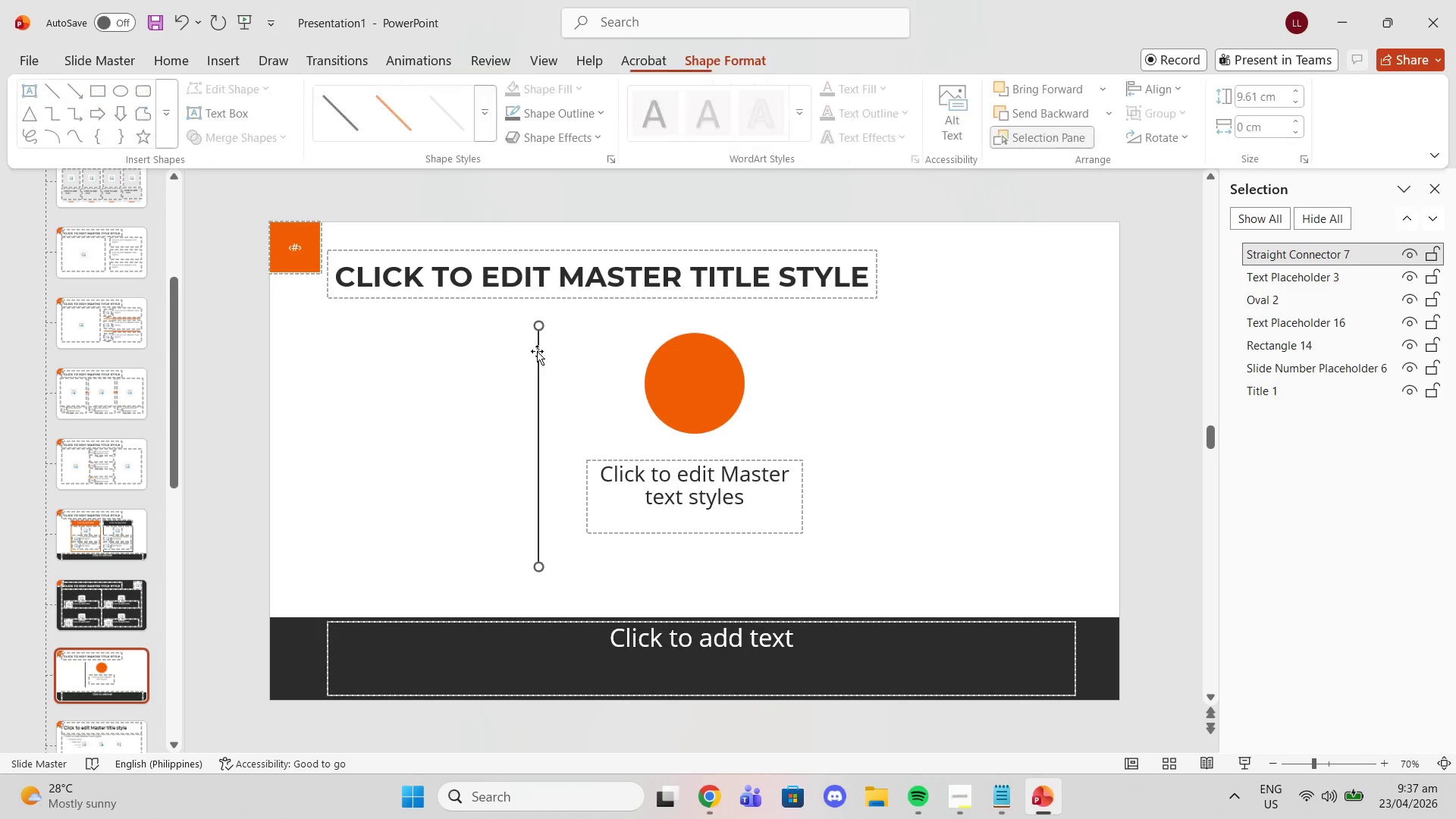 
key(Delete)
 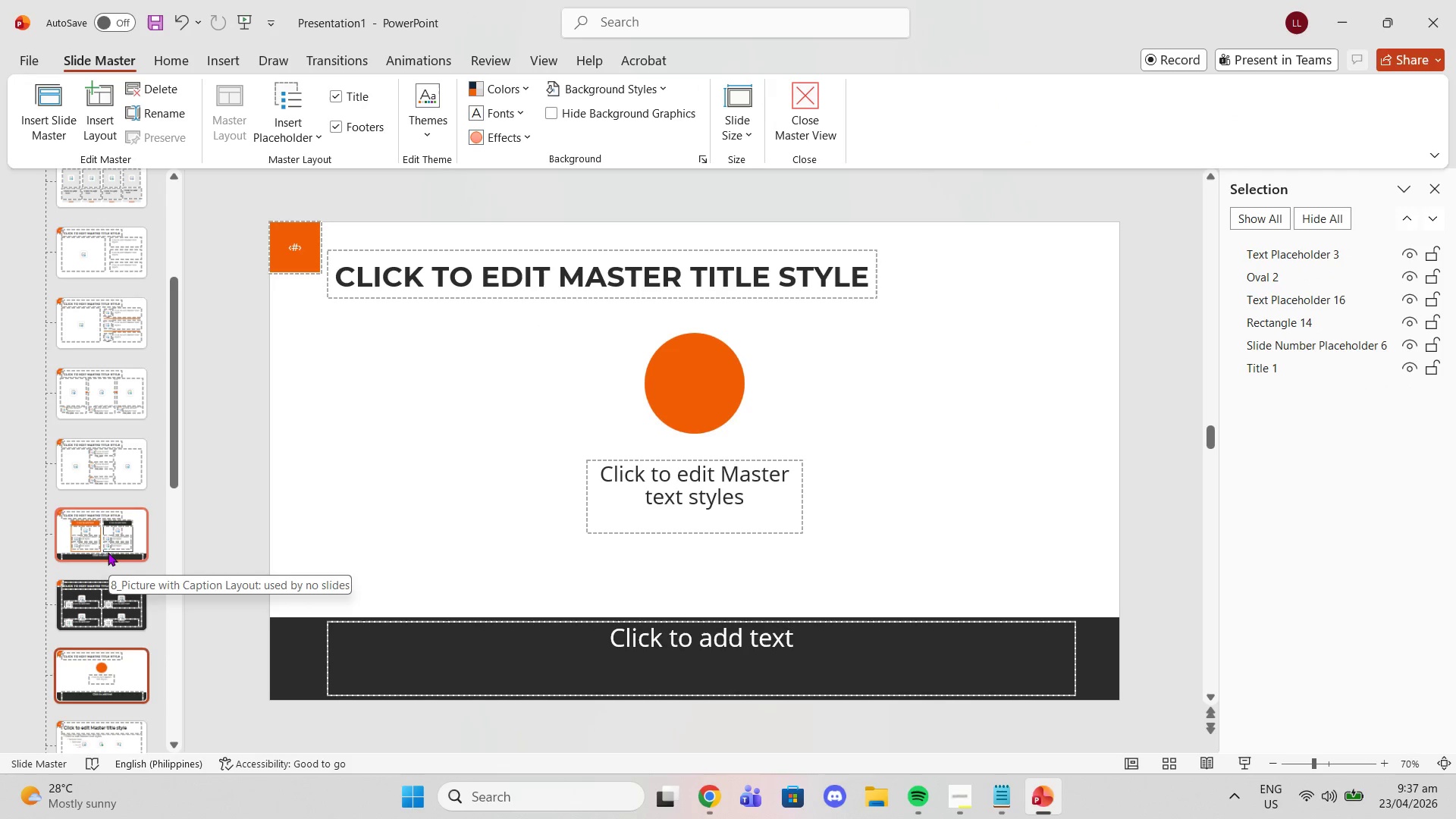 
scroll: coordinate [94, 464], scroll_direction: up, amount: 1.0
 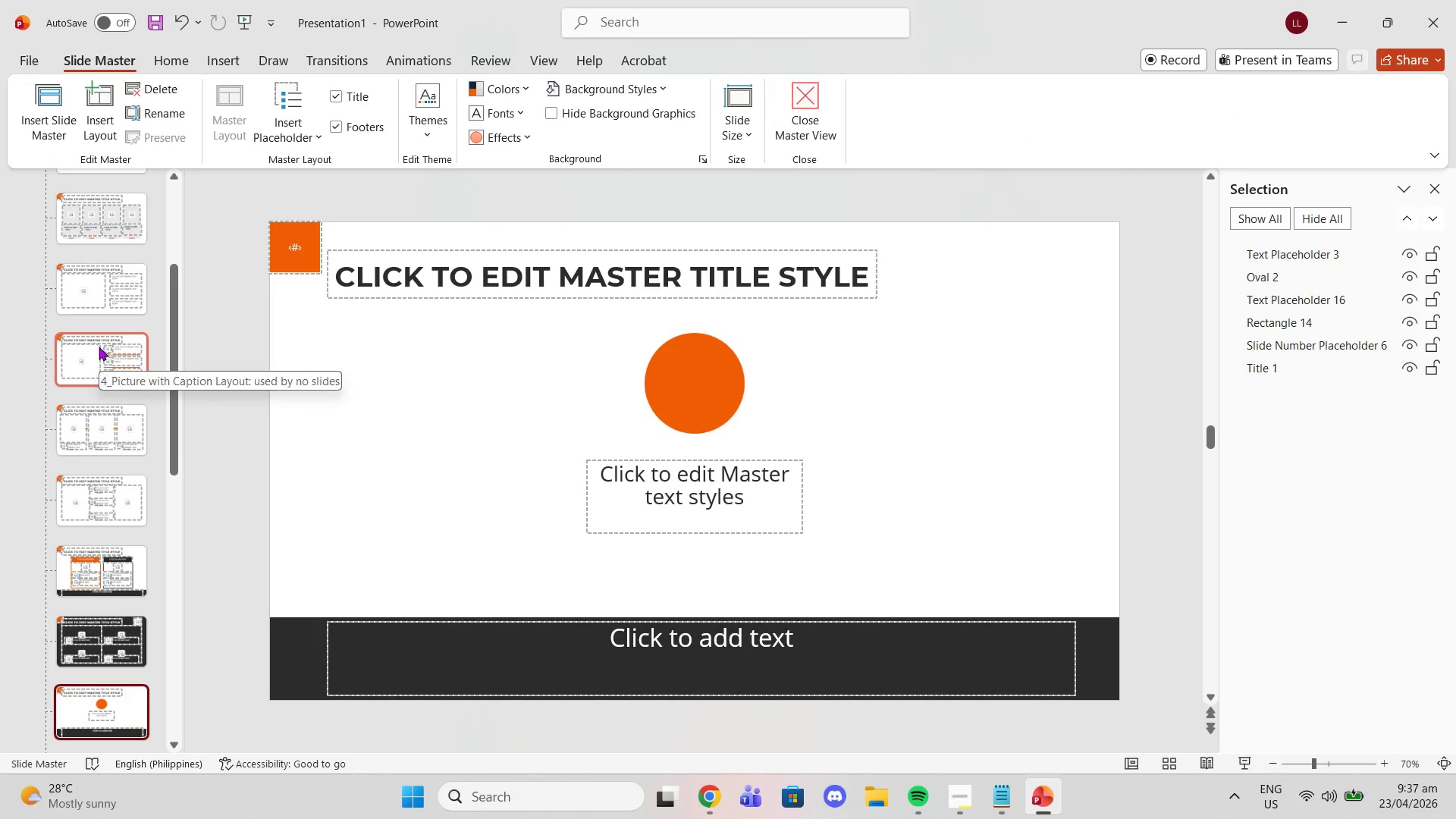 
left_click([99, 347])
 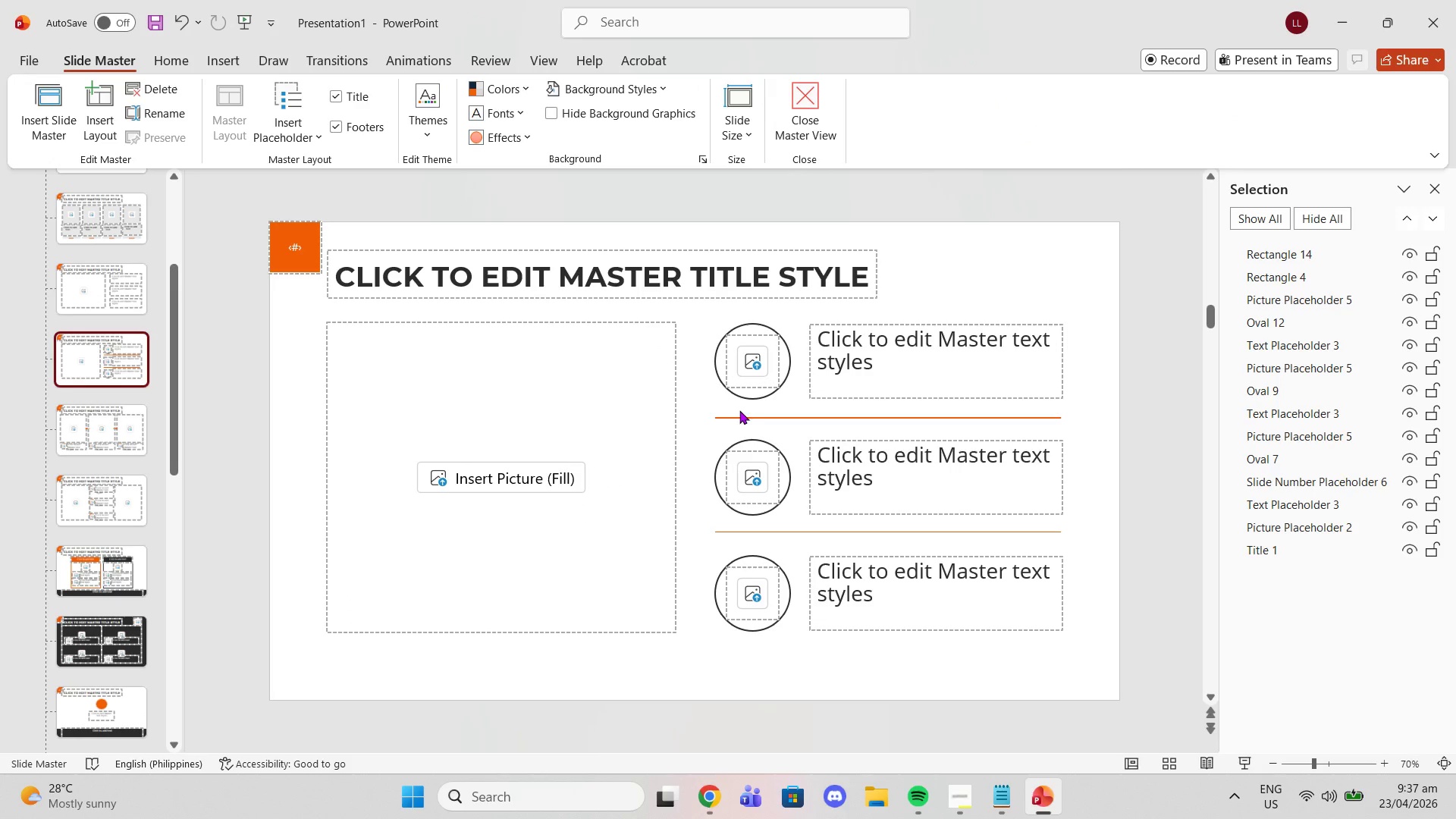 
left_click([741, 413])
 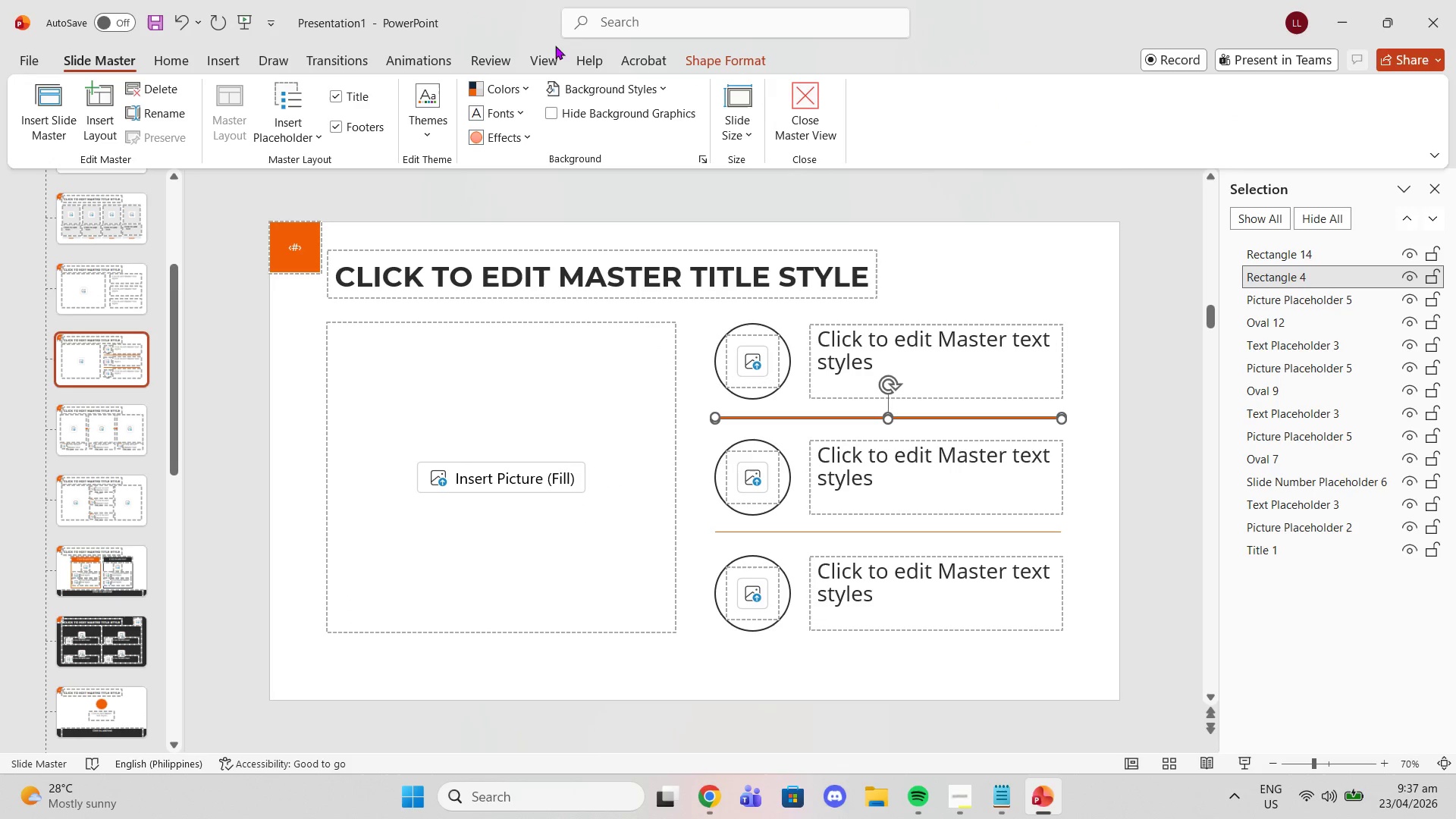 
left_click([190, 55])
 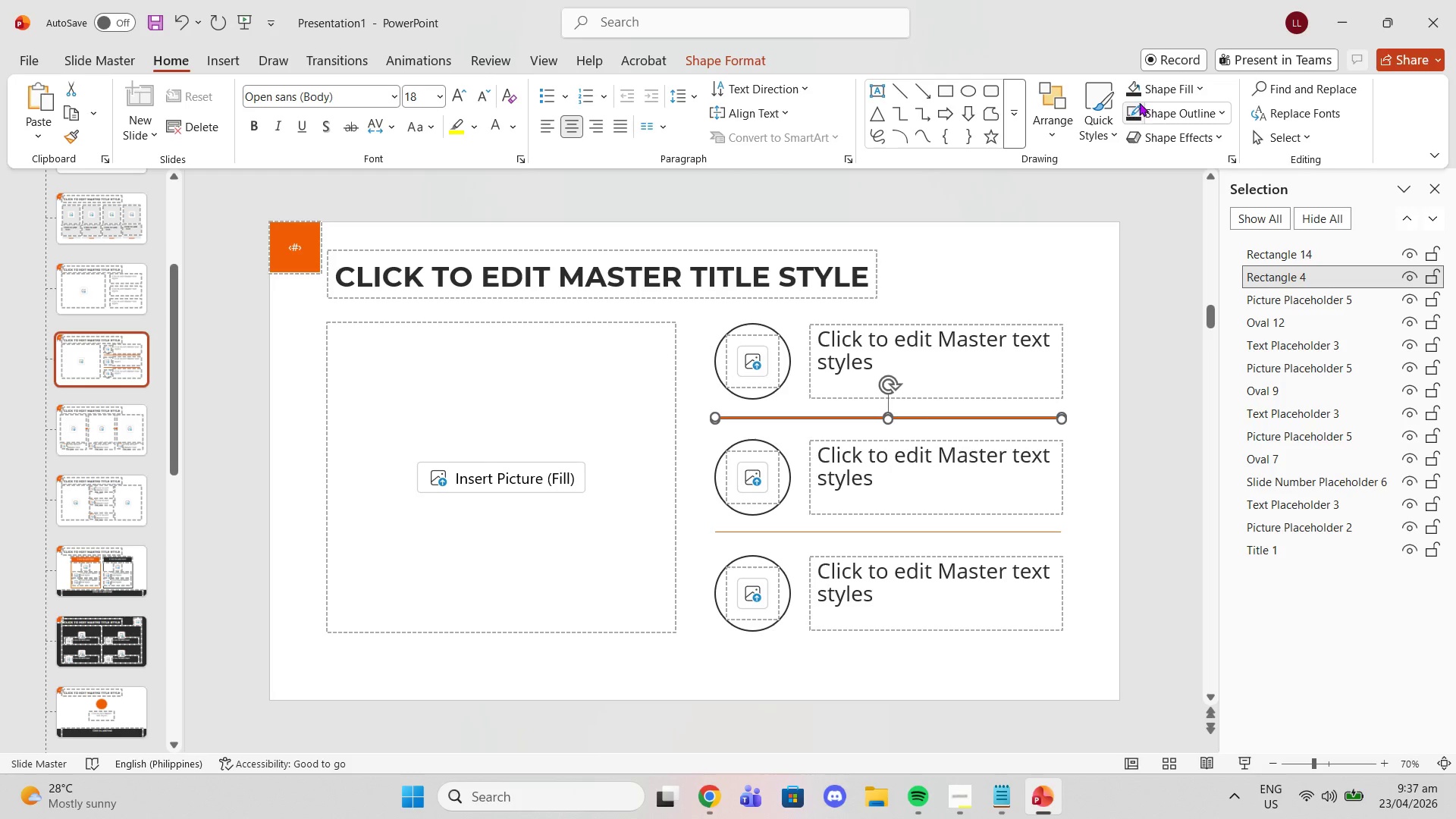 
left_click([1163, 112])
 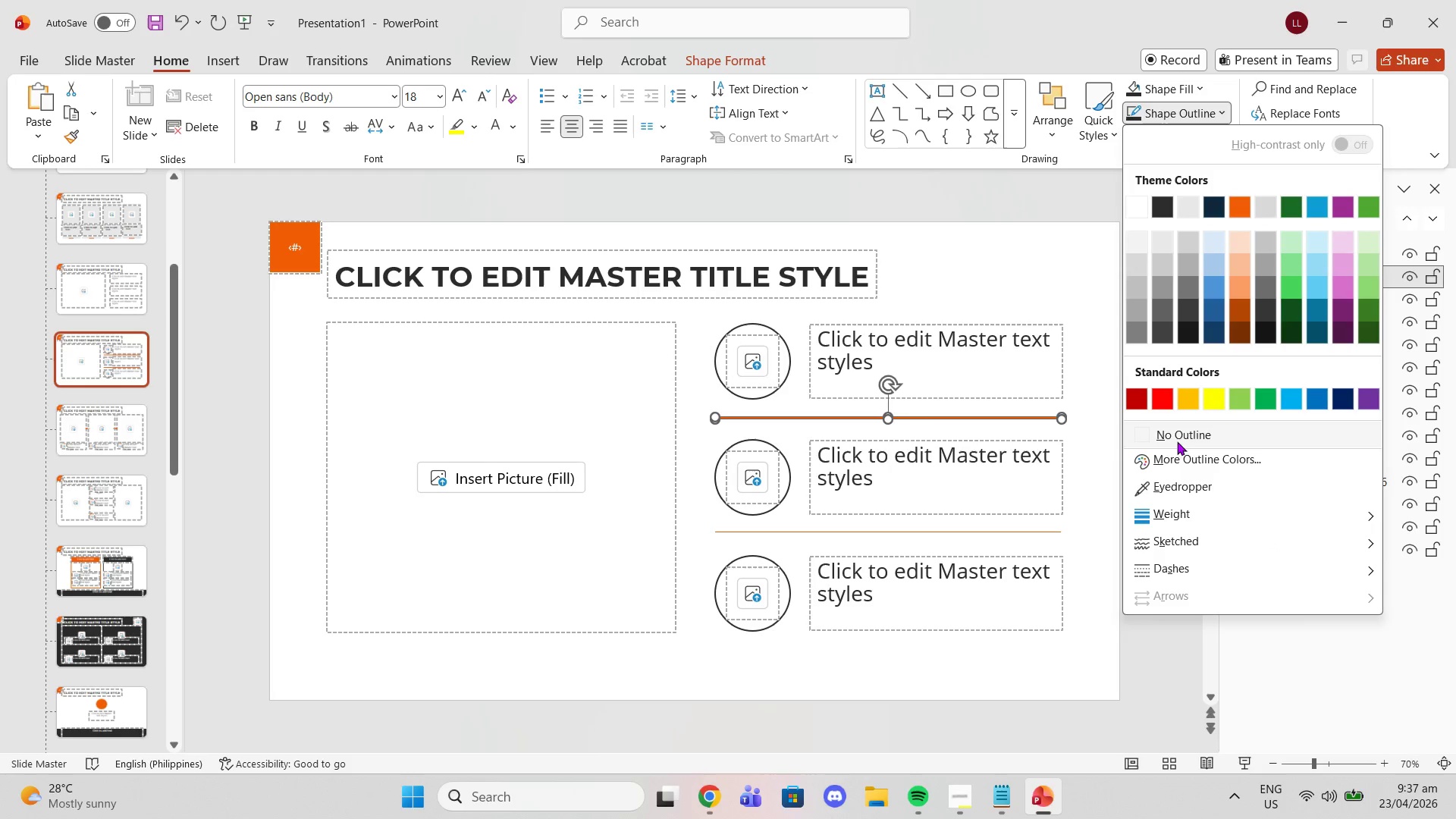 
left_click([1175, 434])
 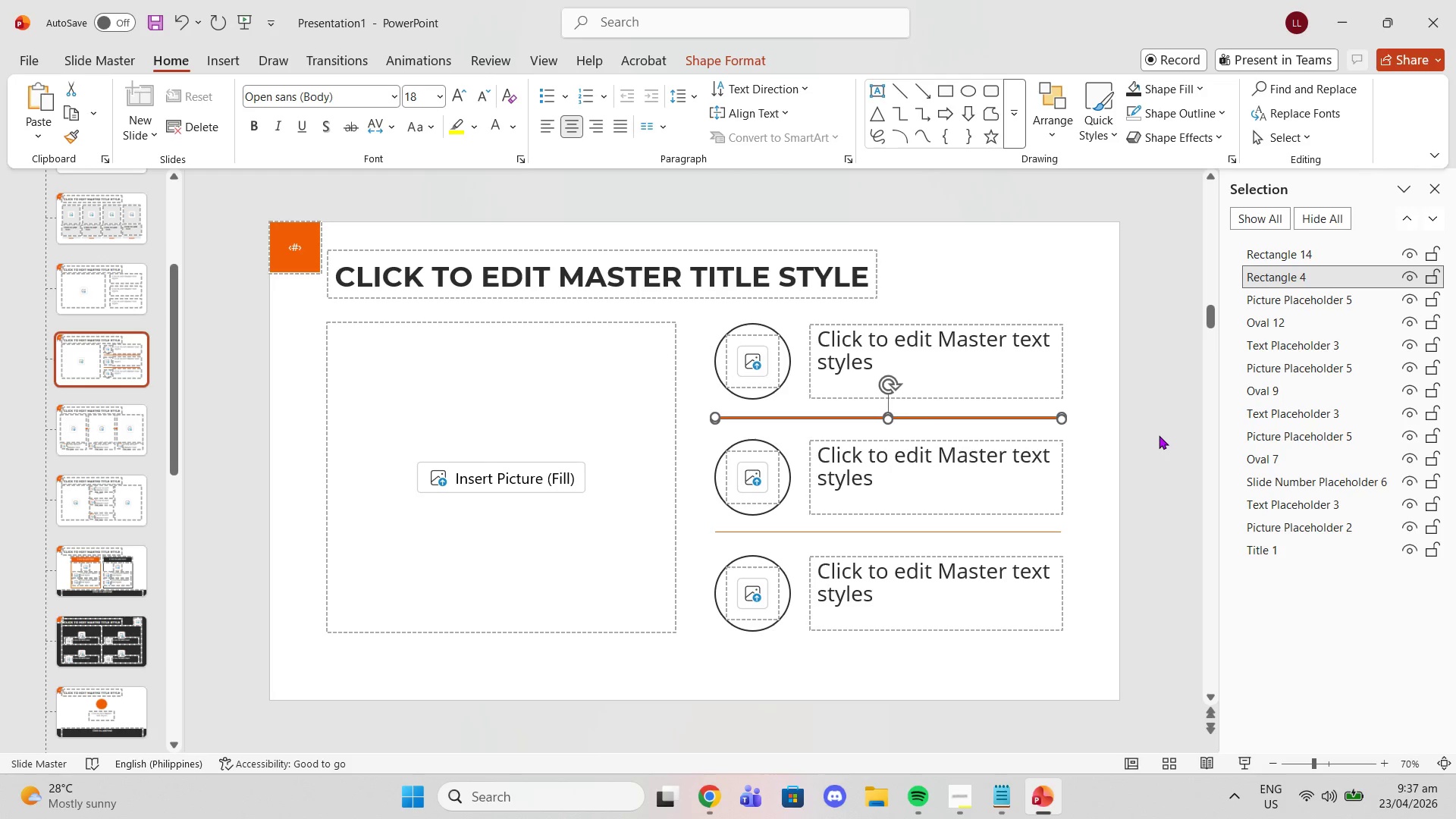 
left_click([1162, 435])
 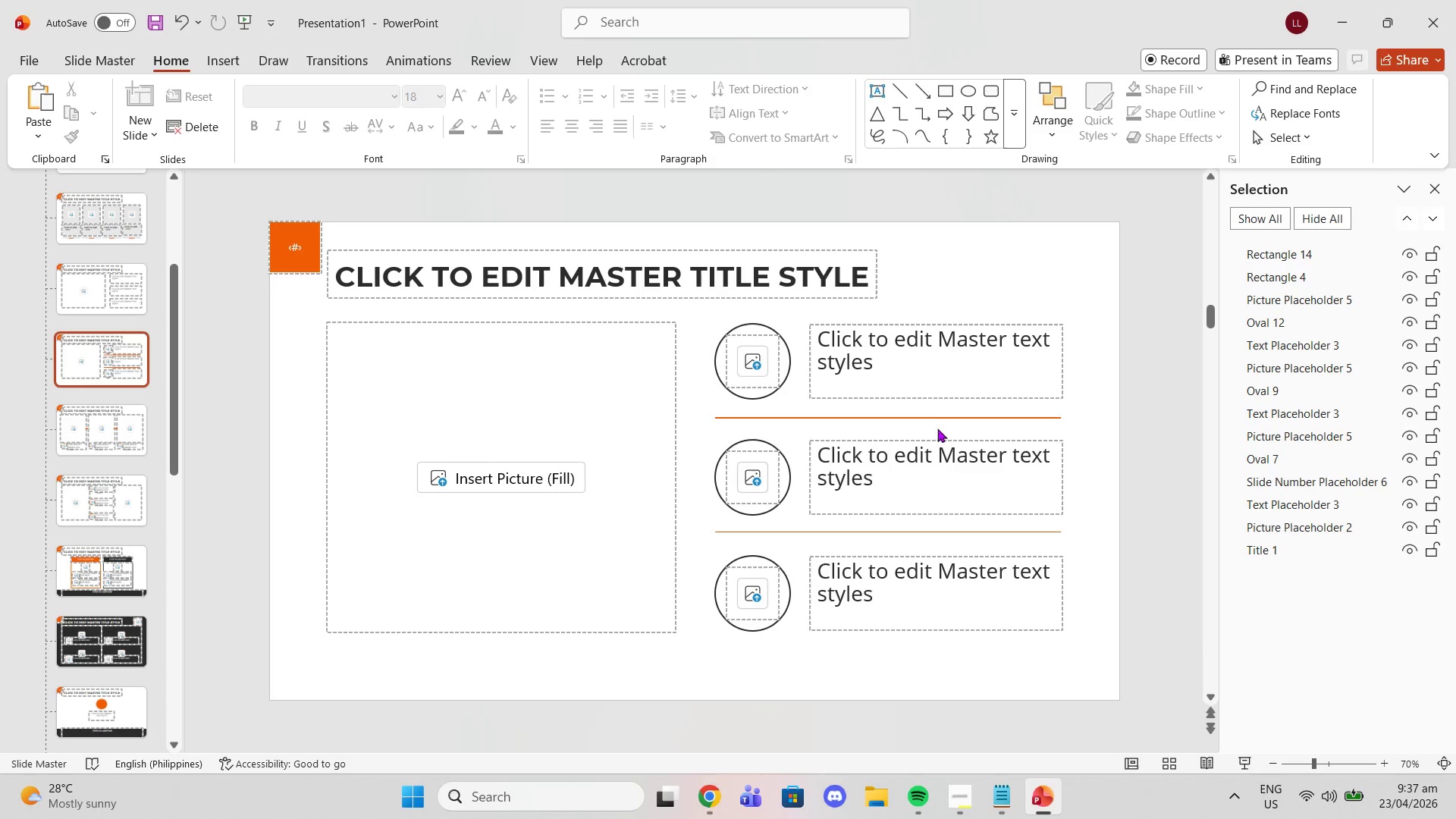 
left_click([927, 413])
 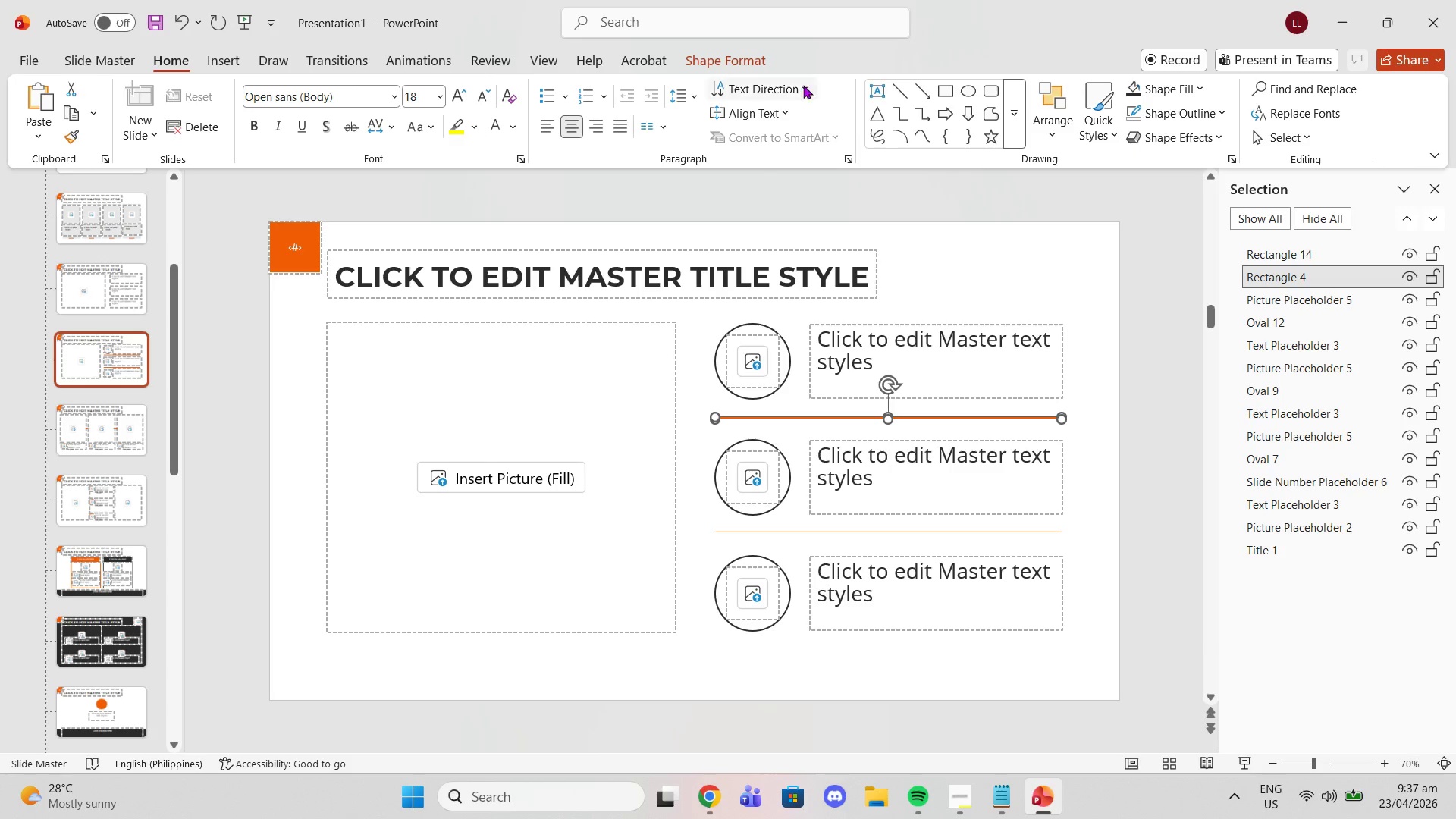 
left_click([740, 57])
 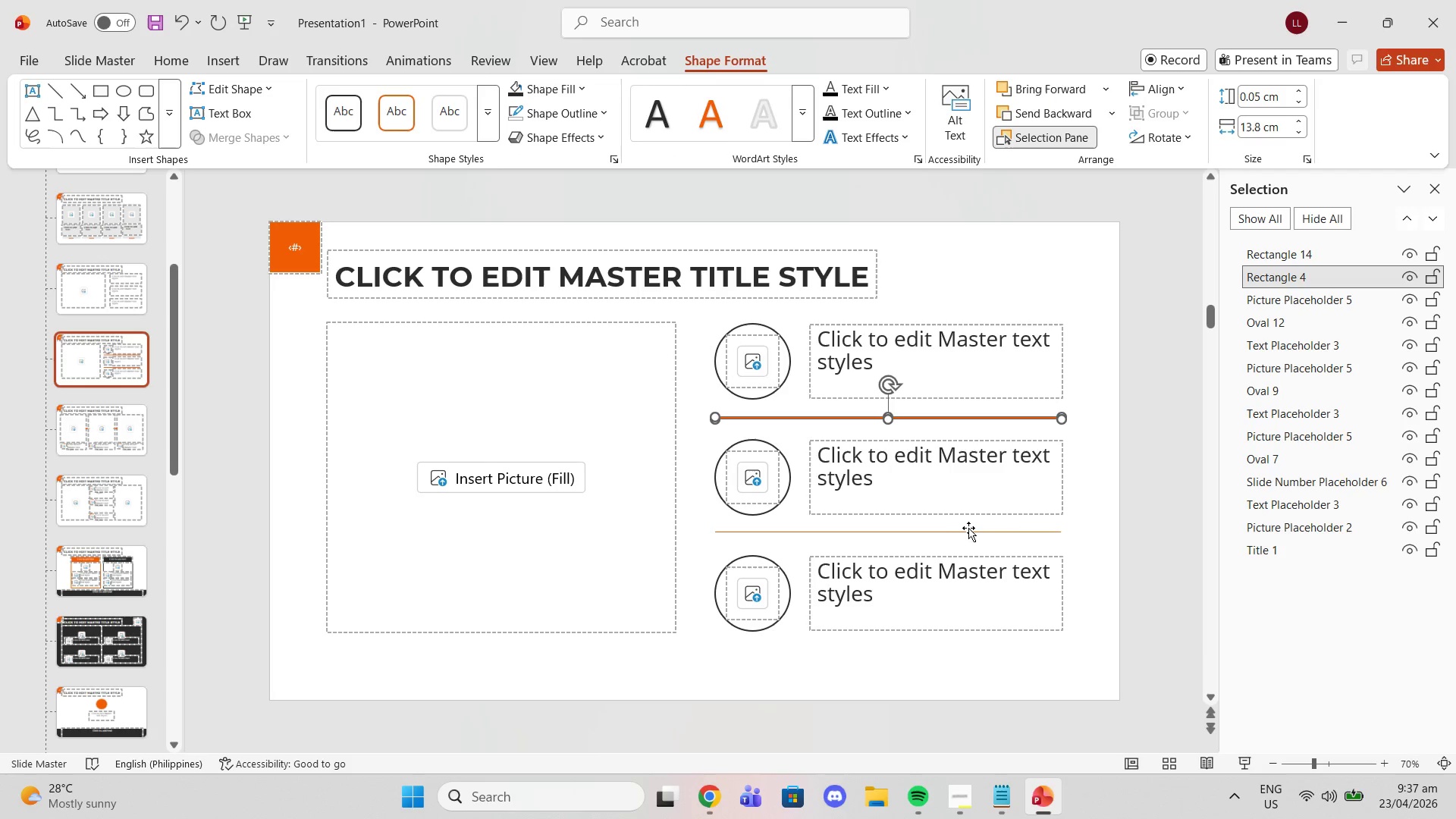 
left_click([975, 529])
 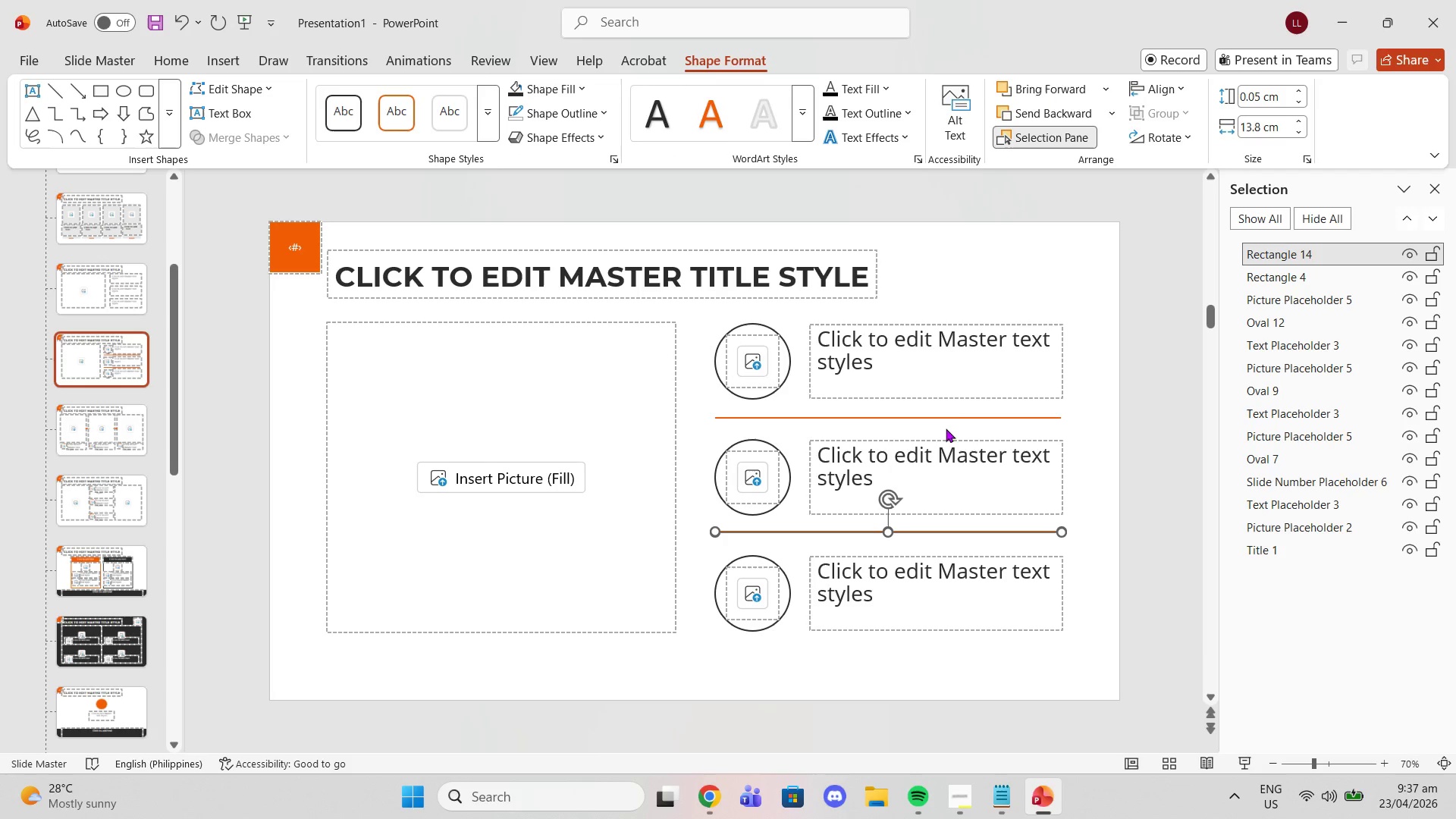 
left_click([941, 412])
 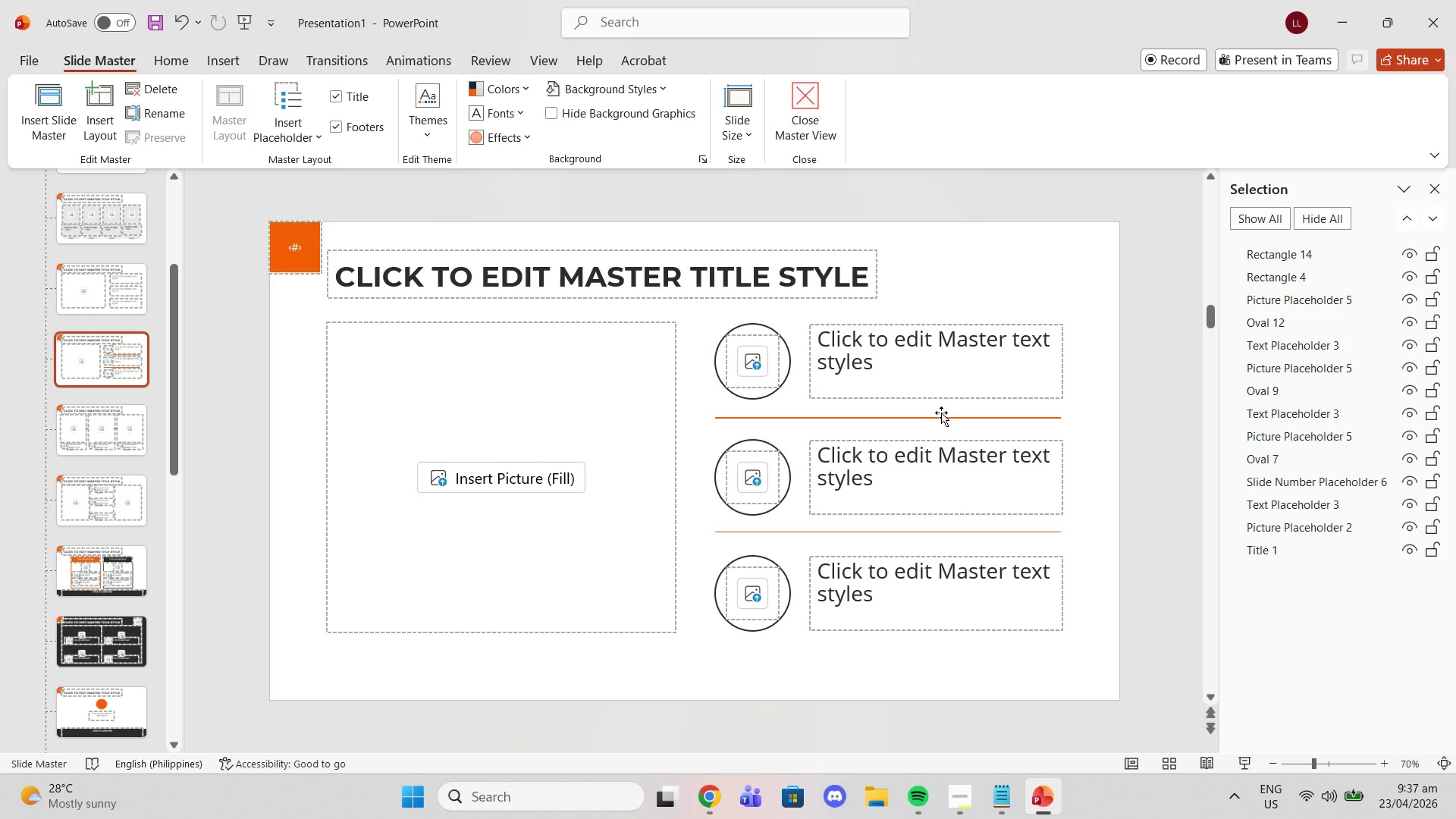 
left_click([947, 420])
 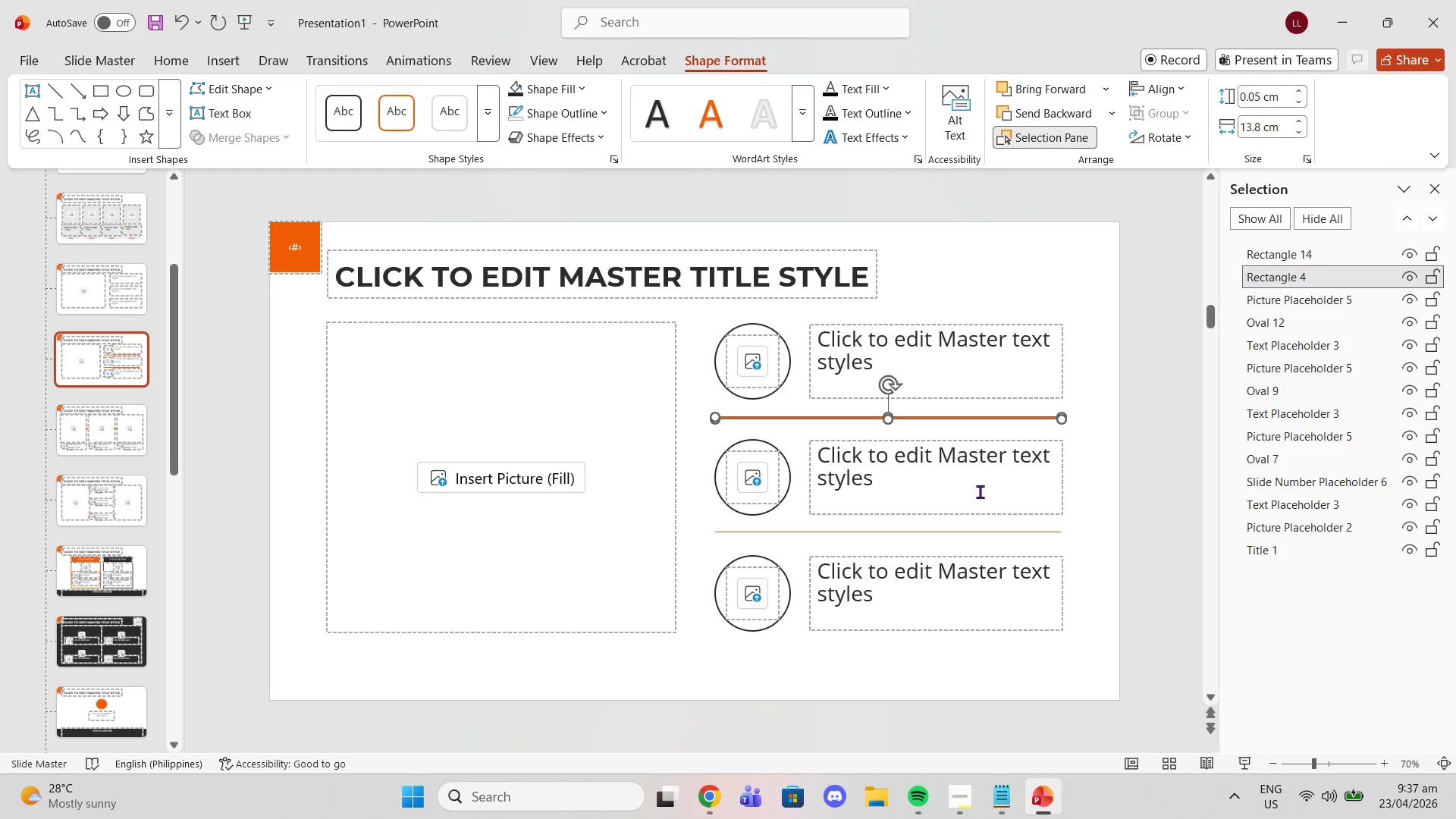 
left_click([958, 535])
 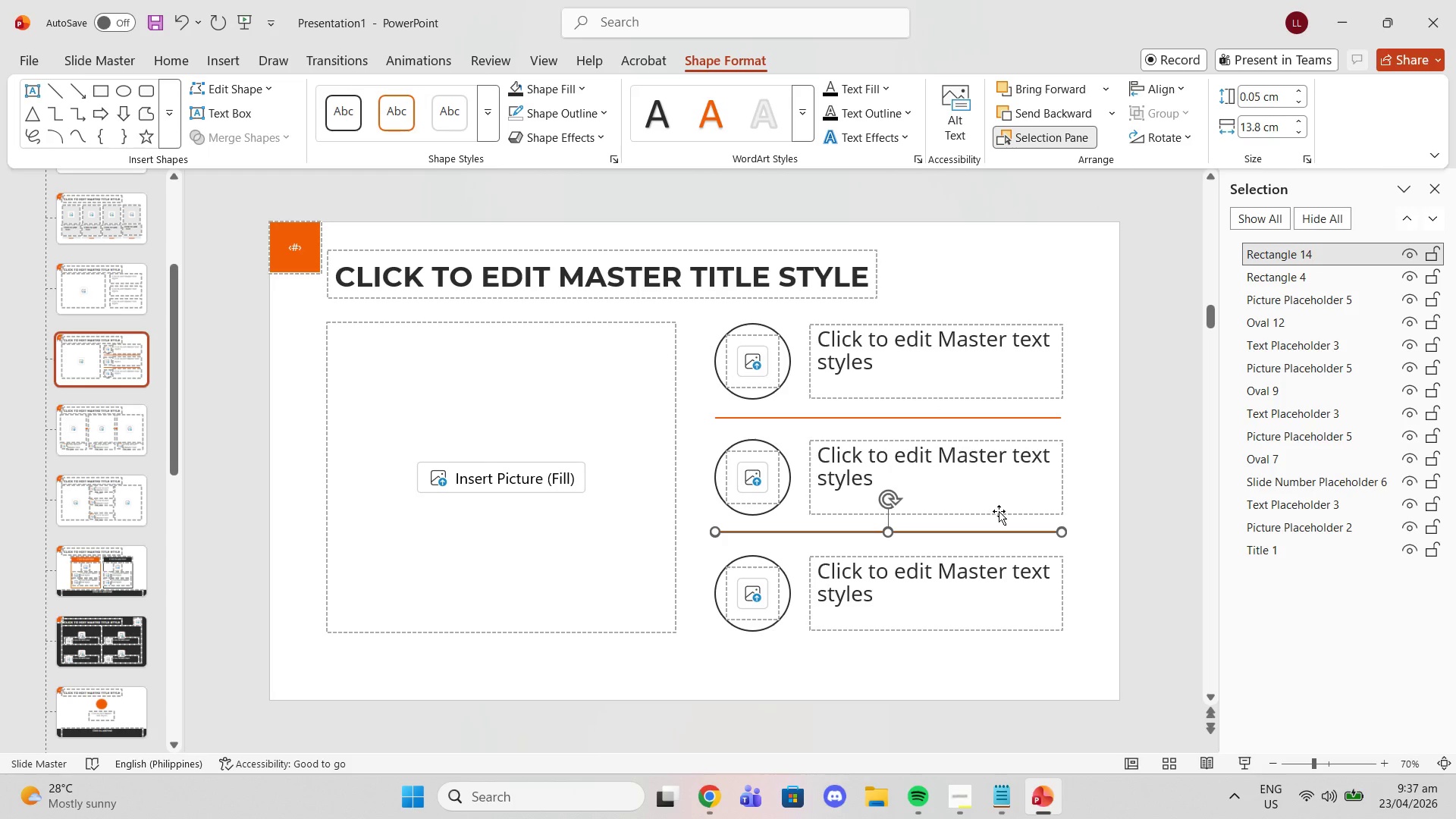 
left_click([1106, 461])
 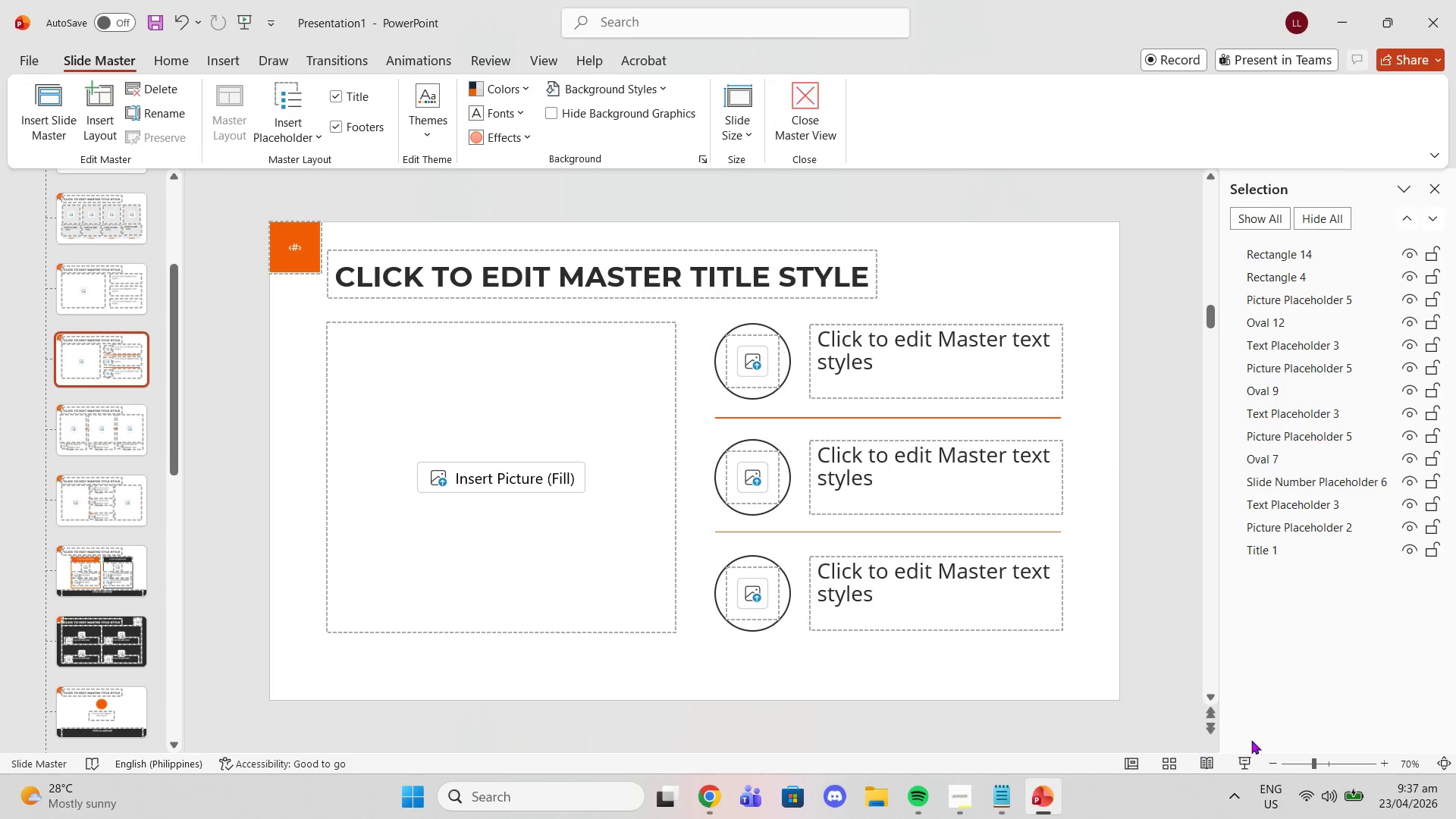 
left_click_drag(start_coordinate=[1310, 759], to_coordinate=[1330, 761])
 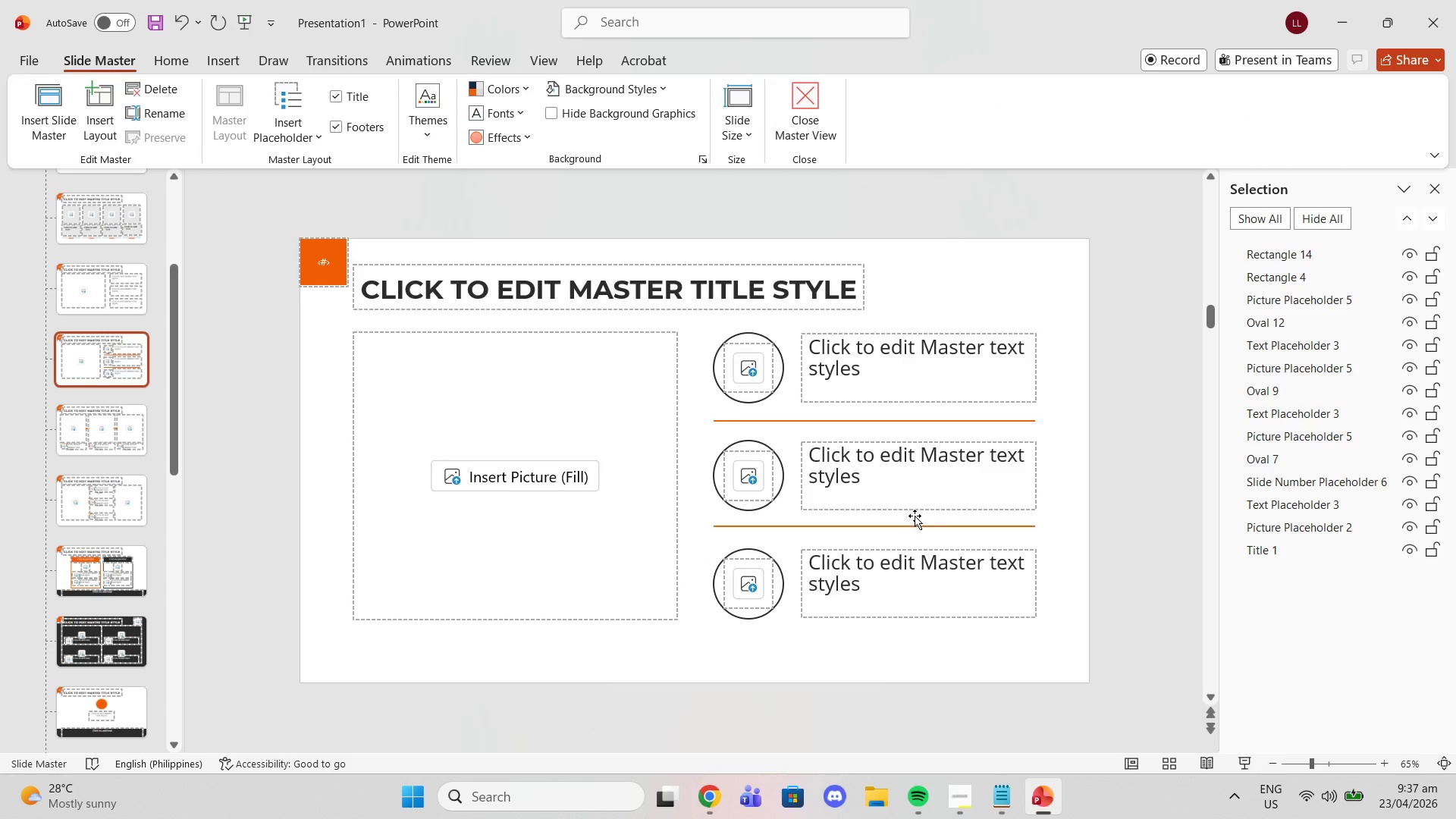 
left_click([919, 524])
 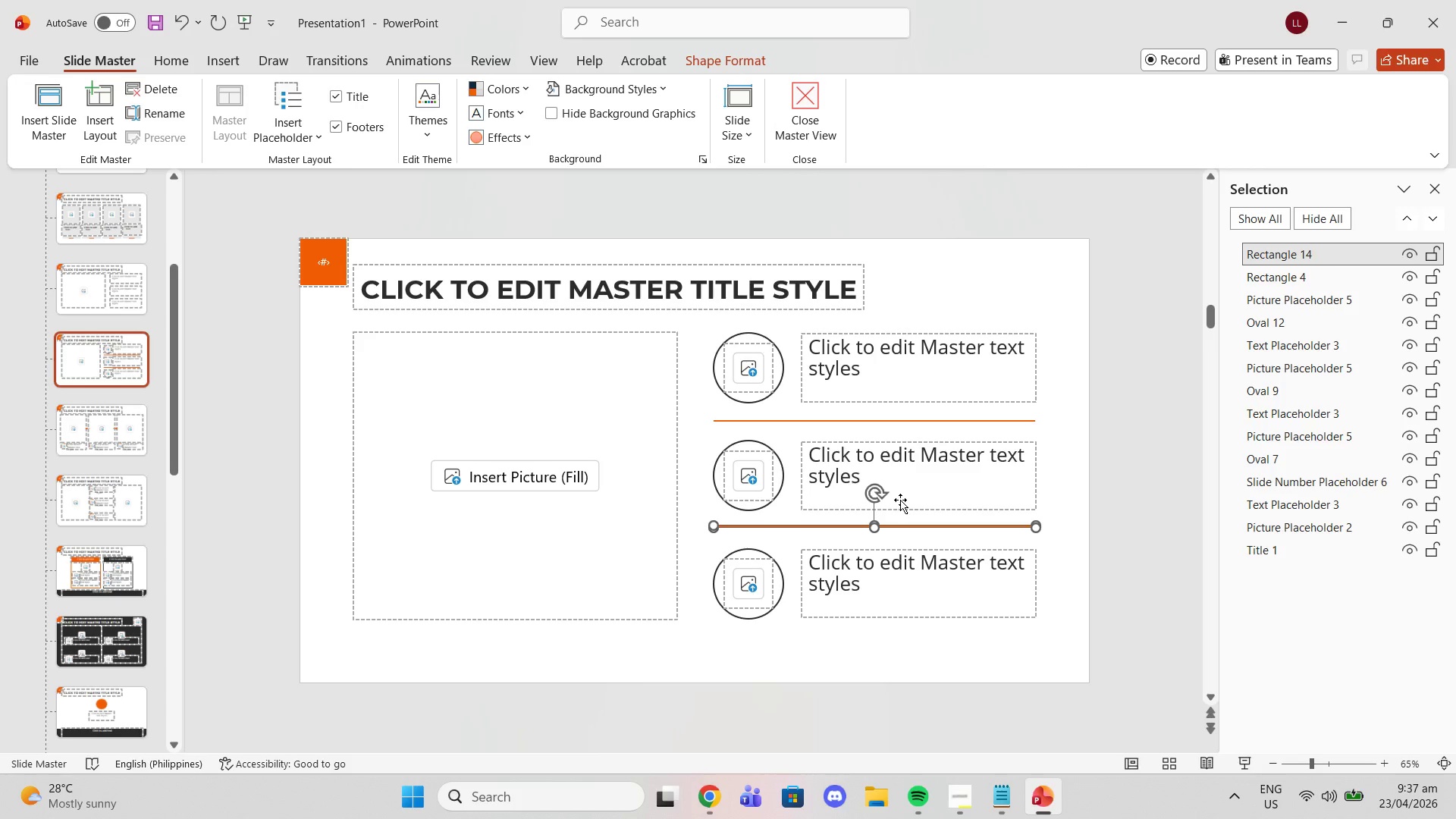 
key(Control+C)
 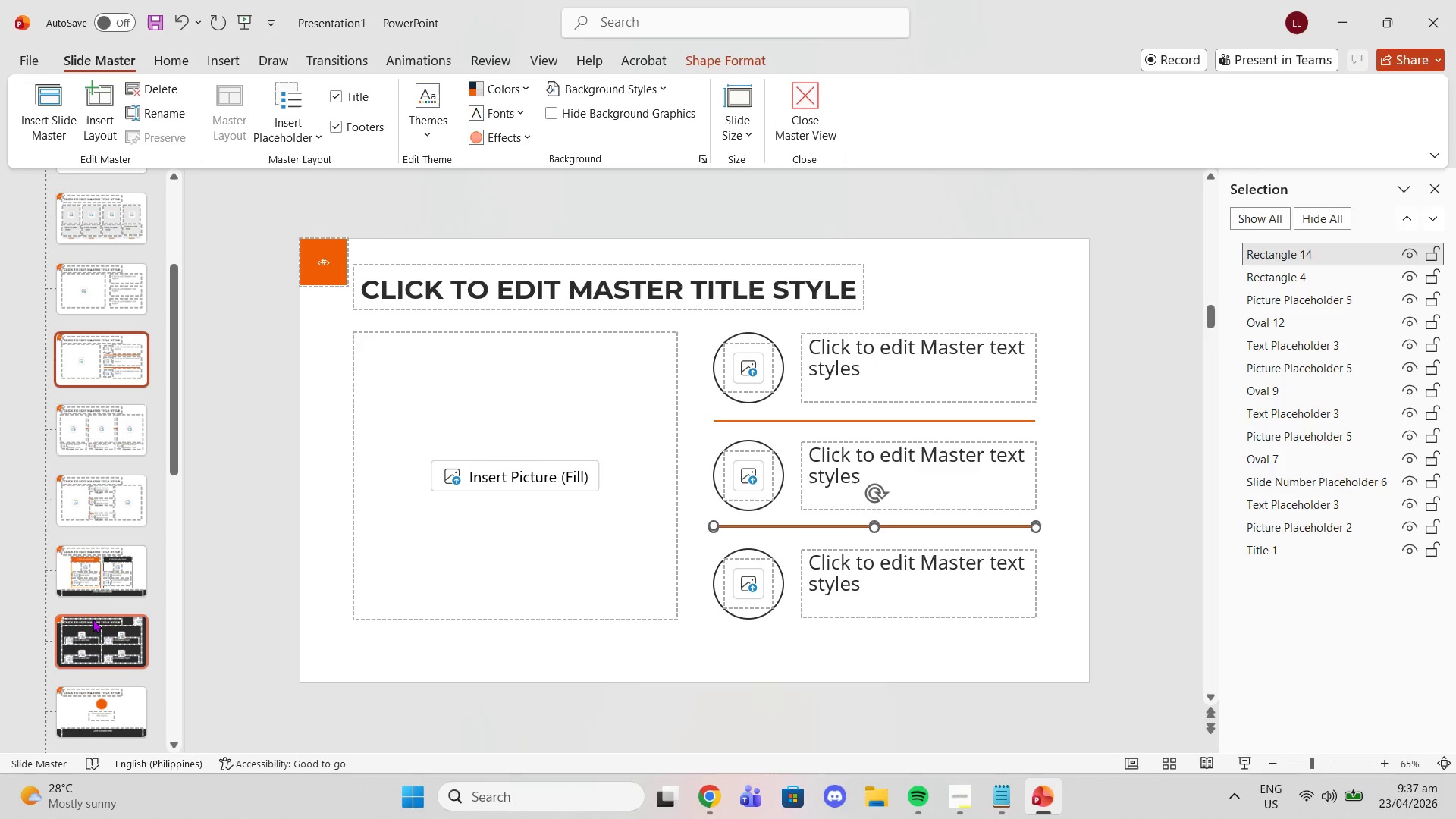 
scroll: coordinate [113, 621], scroll_direction: down, amount: 2.0
 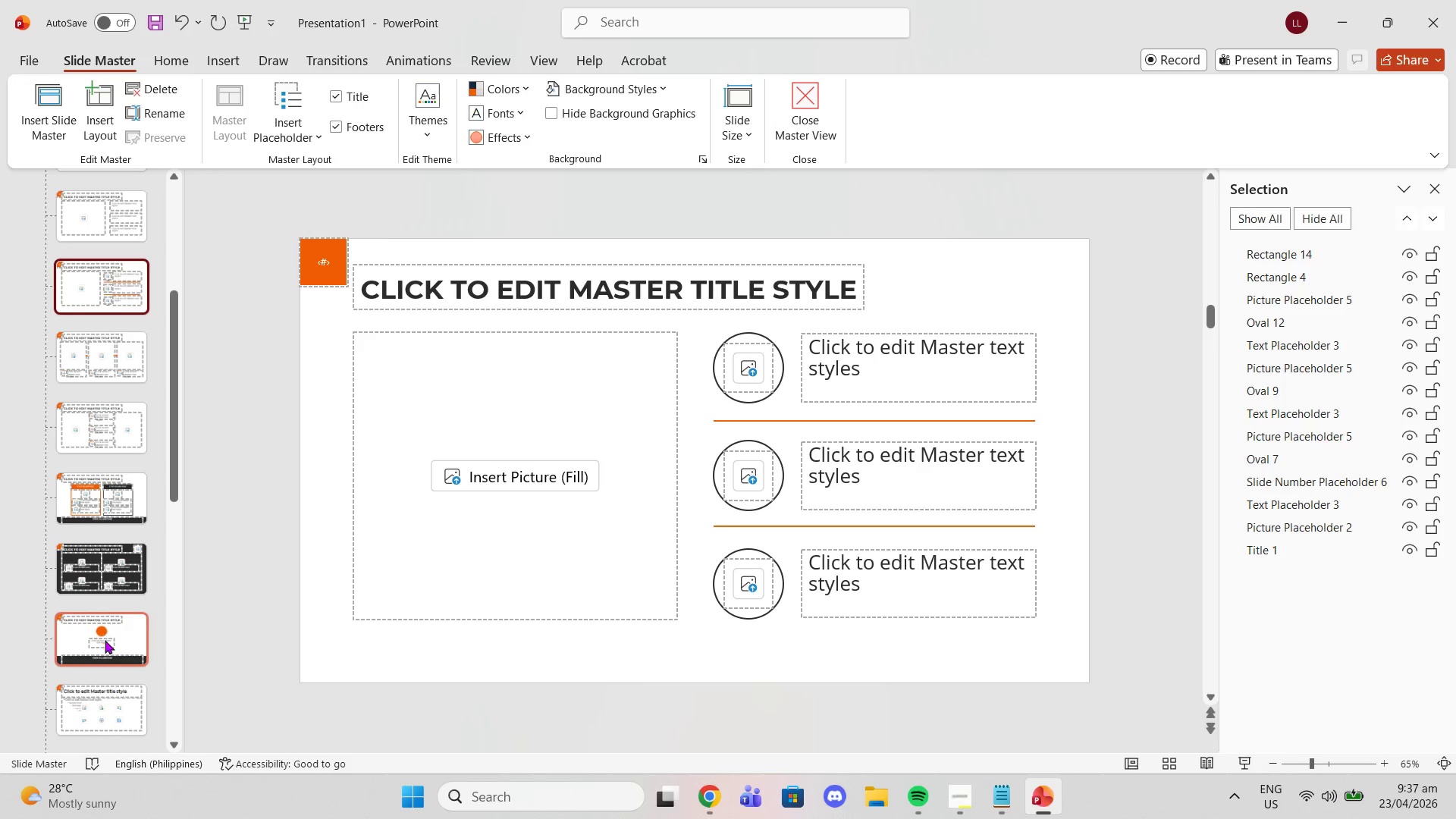 
left_click([105, 644])
 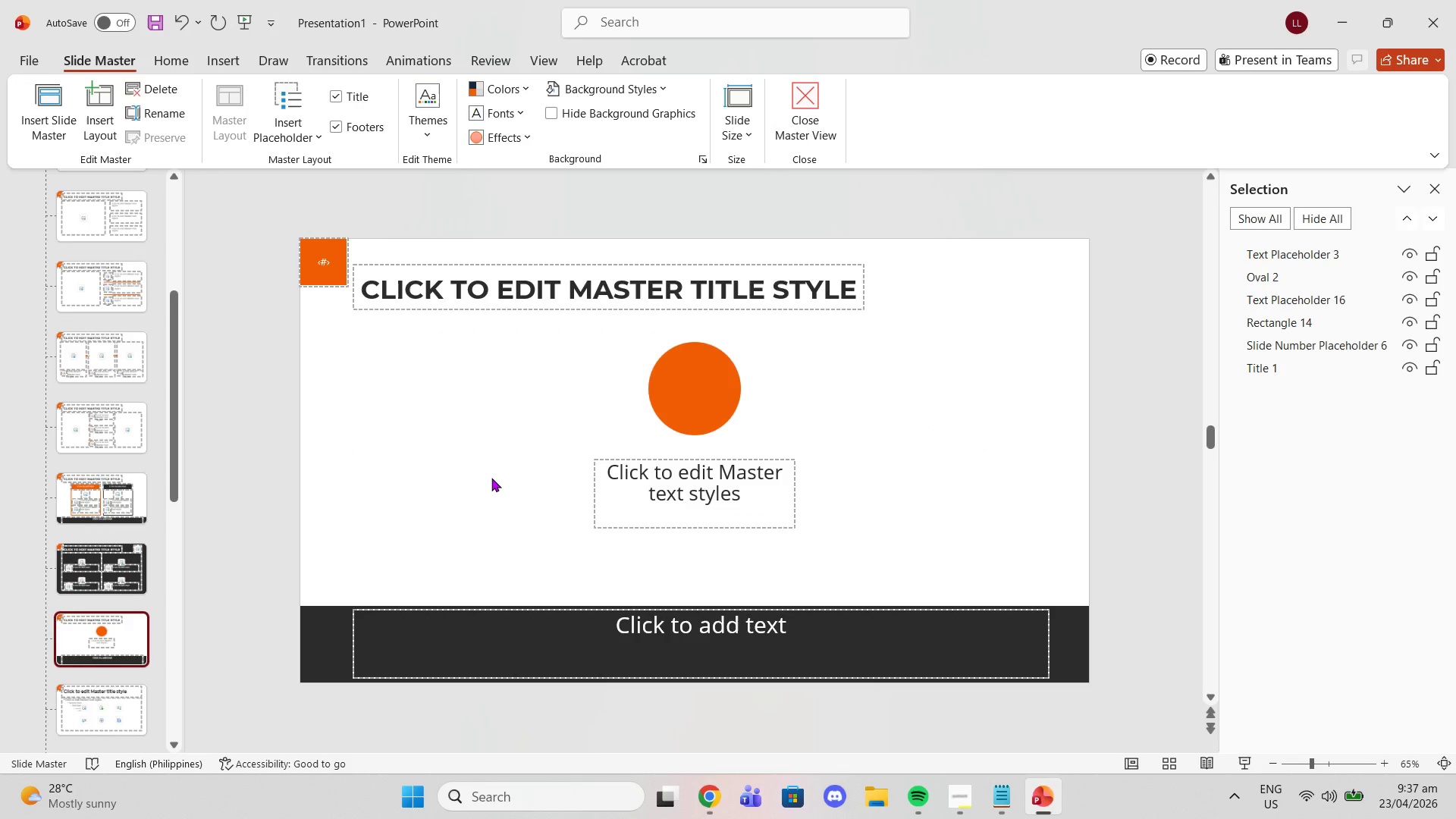 
key(Control+V)
 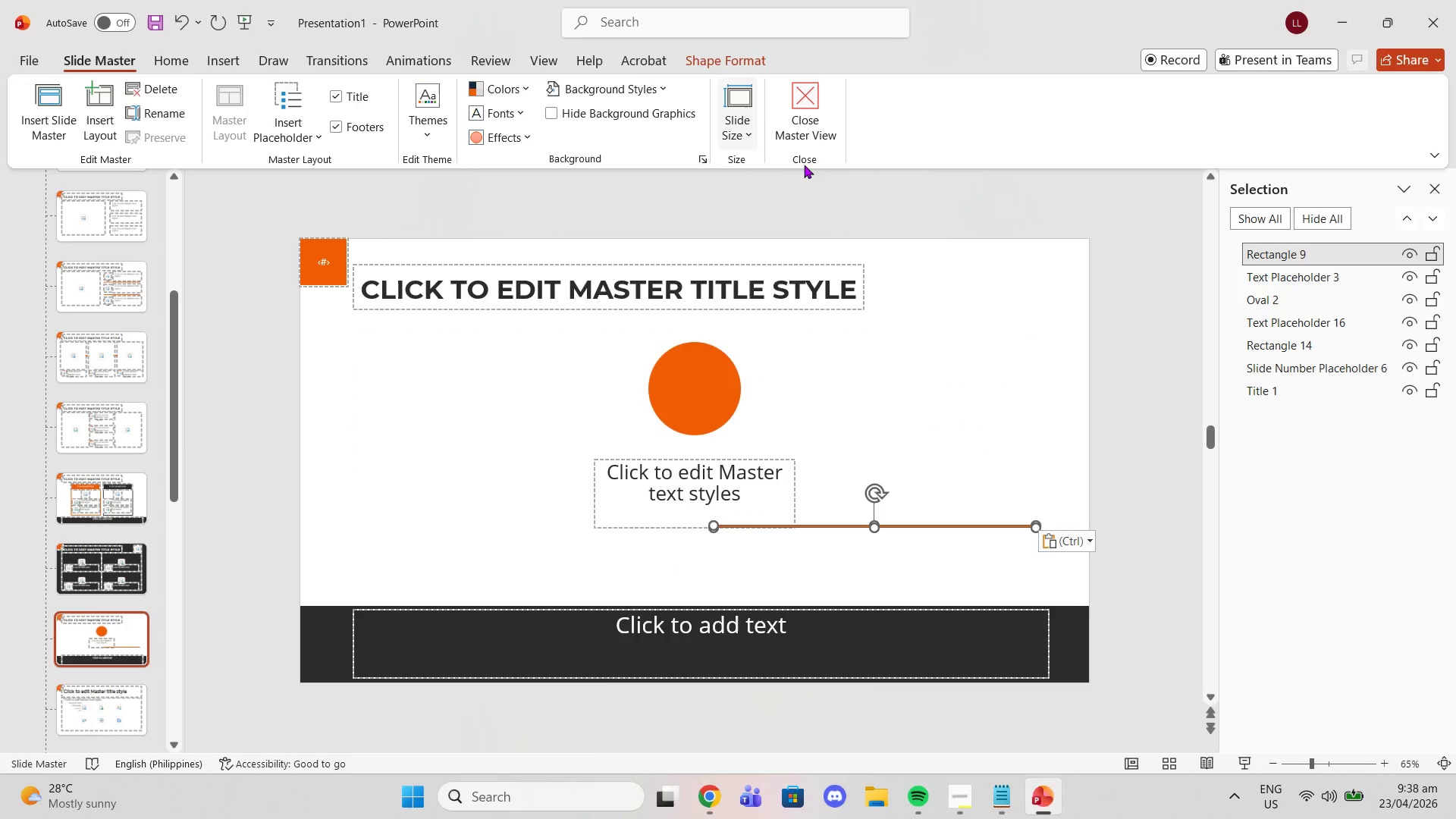 
left_click([691, 54])
 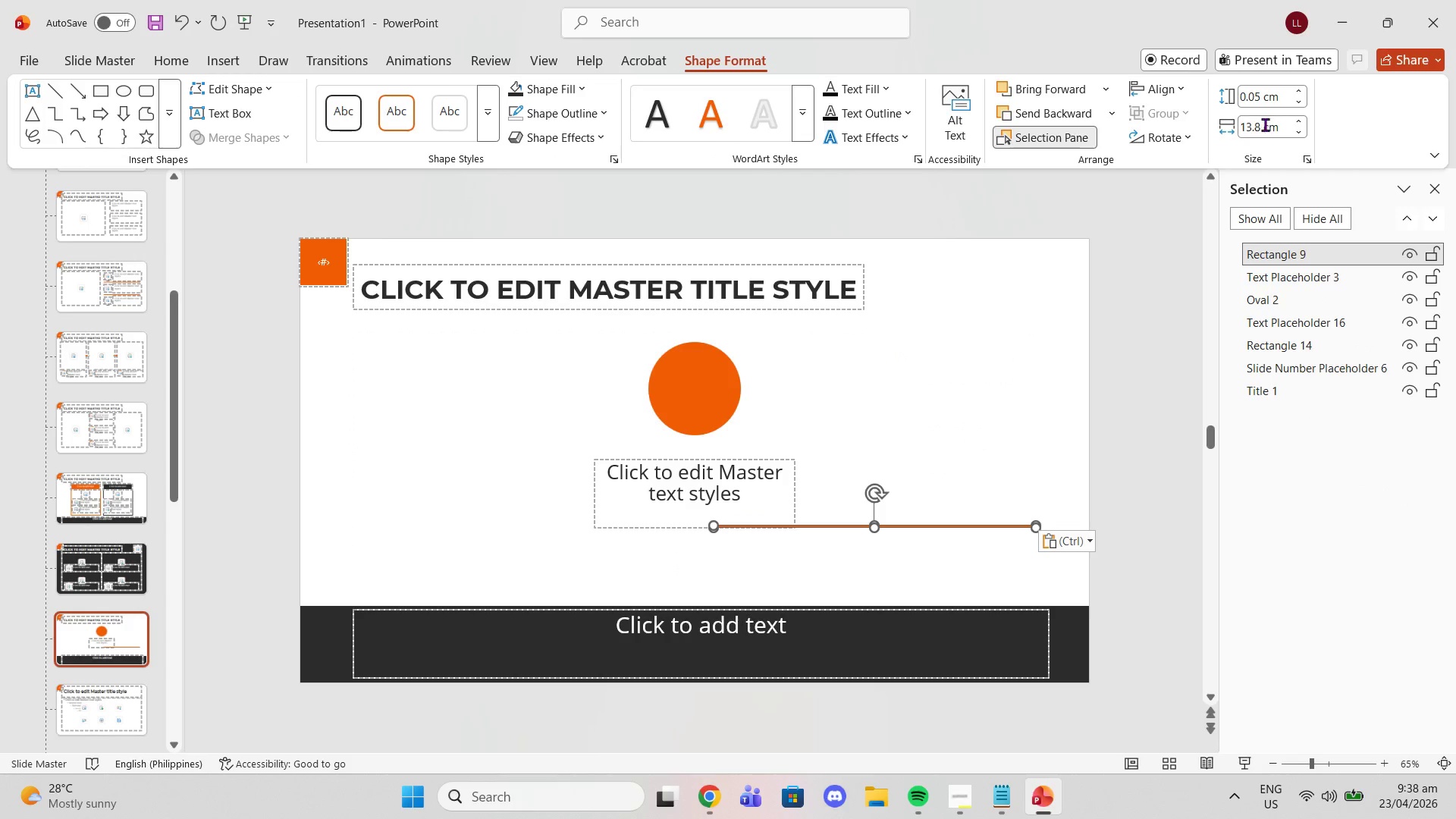 
left_click_drag(start_coordinate=[1263, 129], to_coordinate=[1260, 125])
 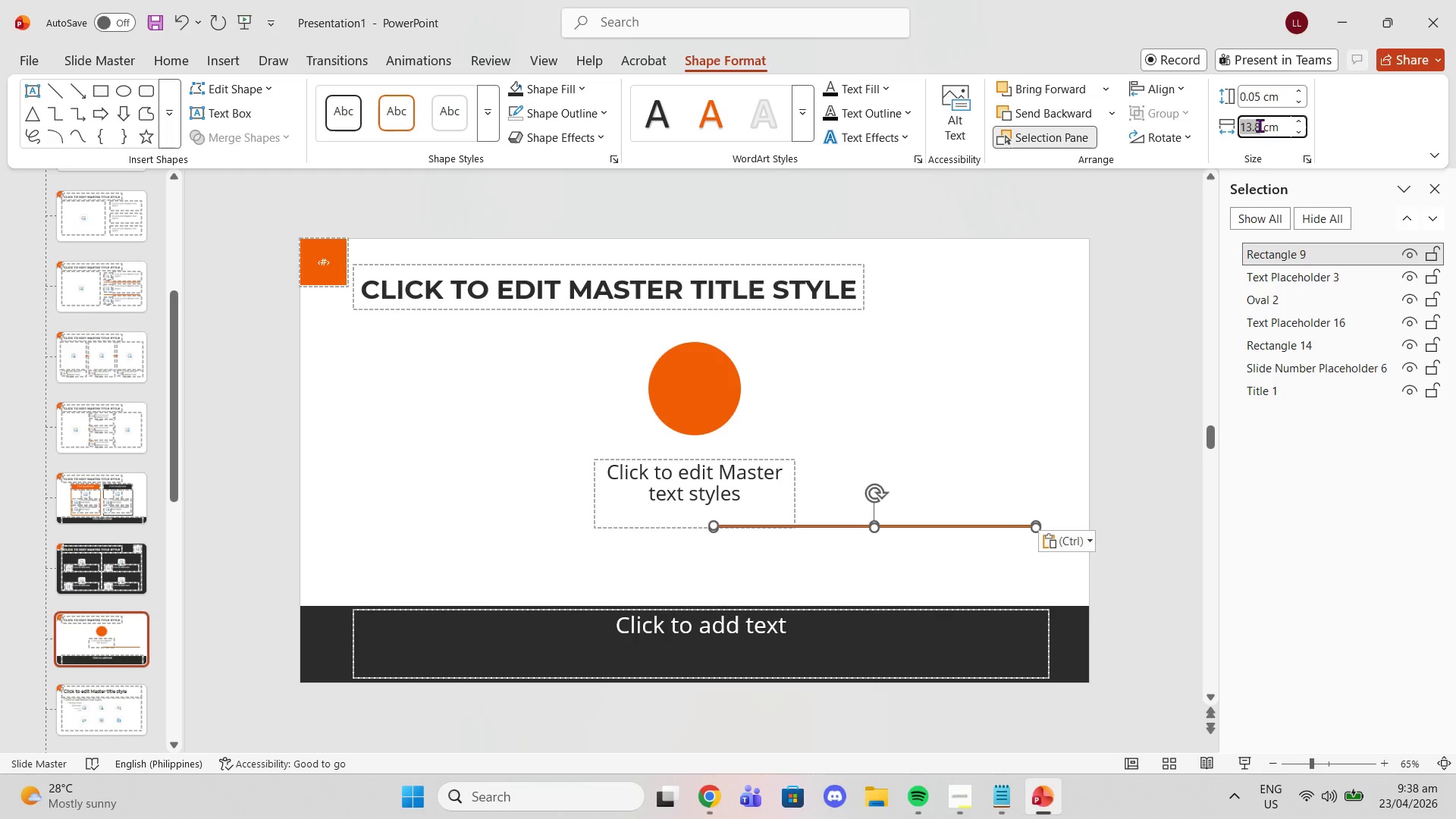 
key(Control+C)
 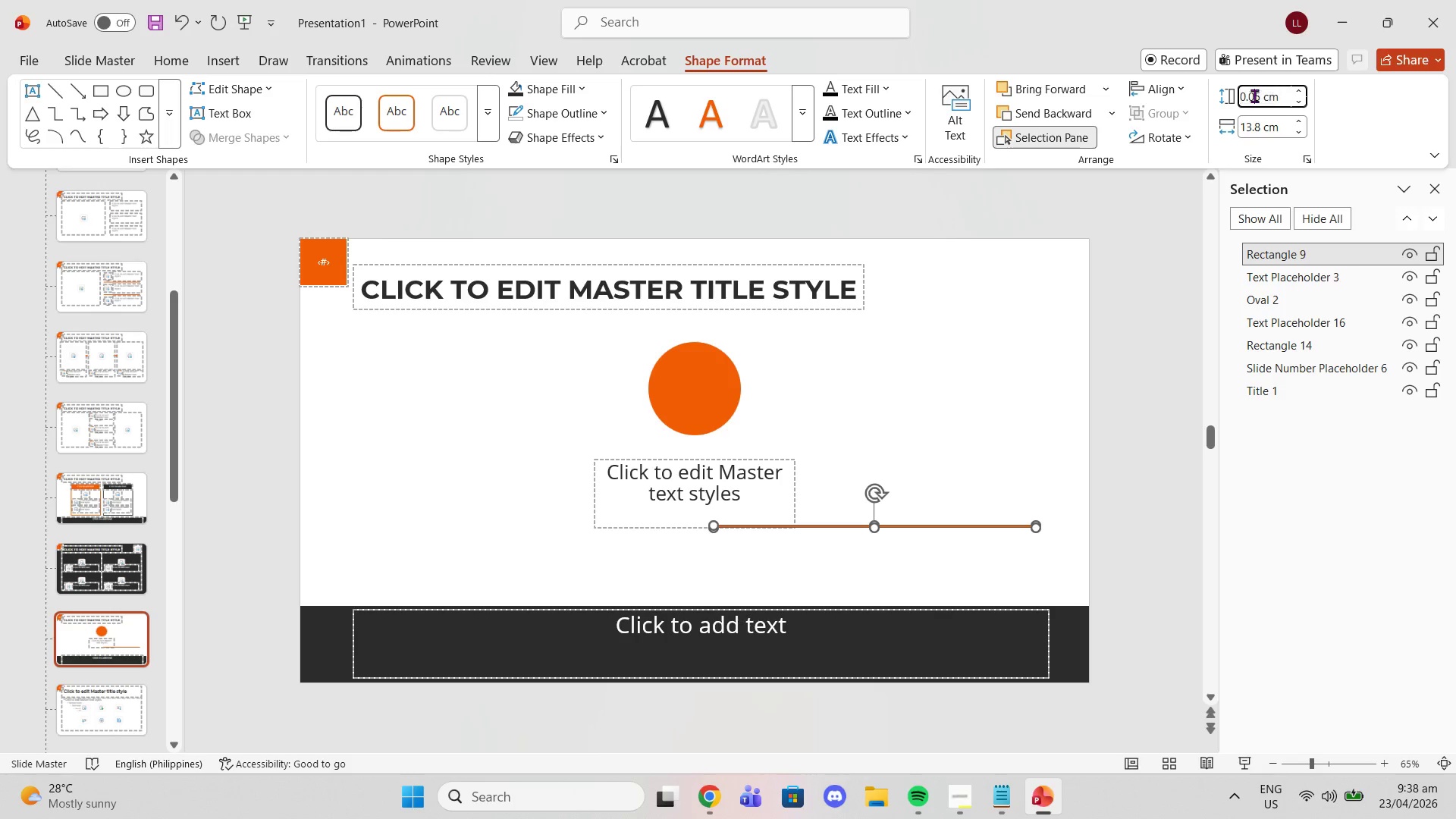 
triple_click([1254, 96])
 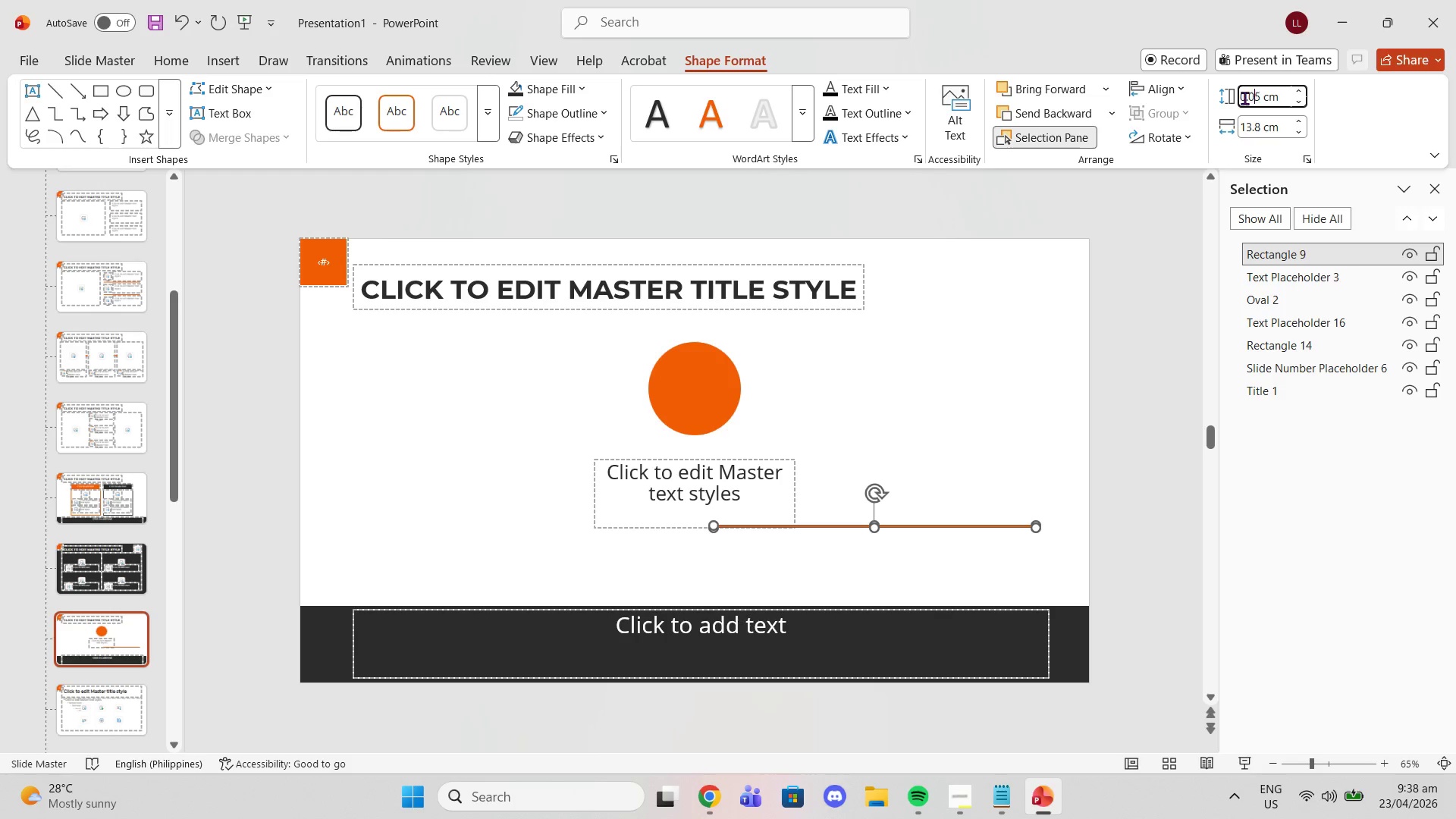 
double_click([1244, 98])
 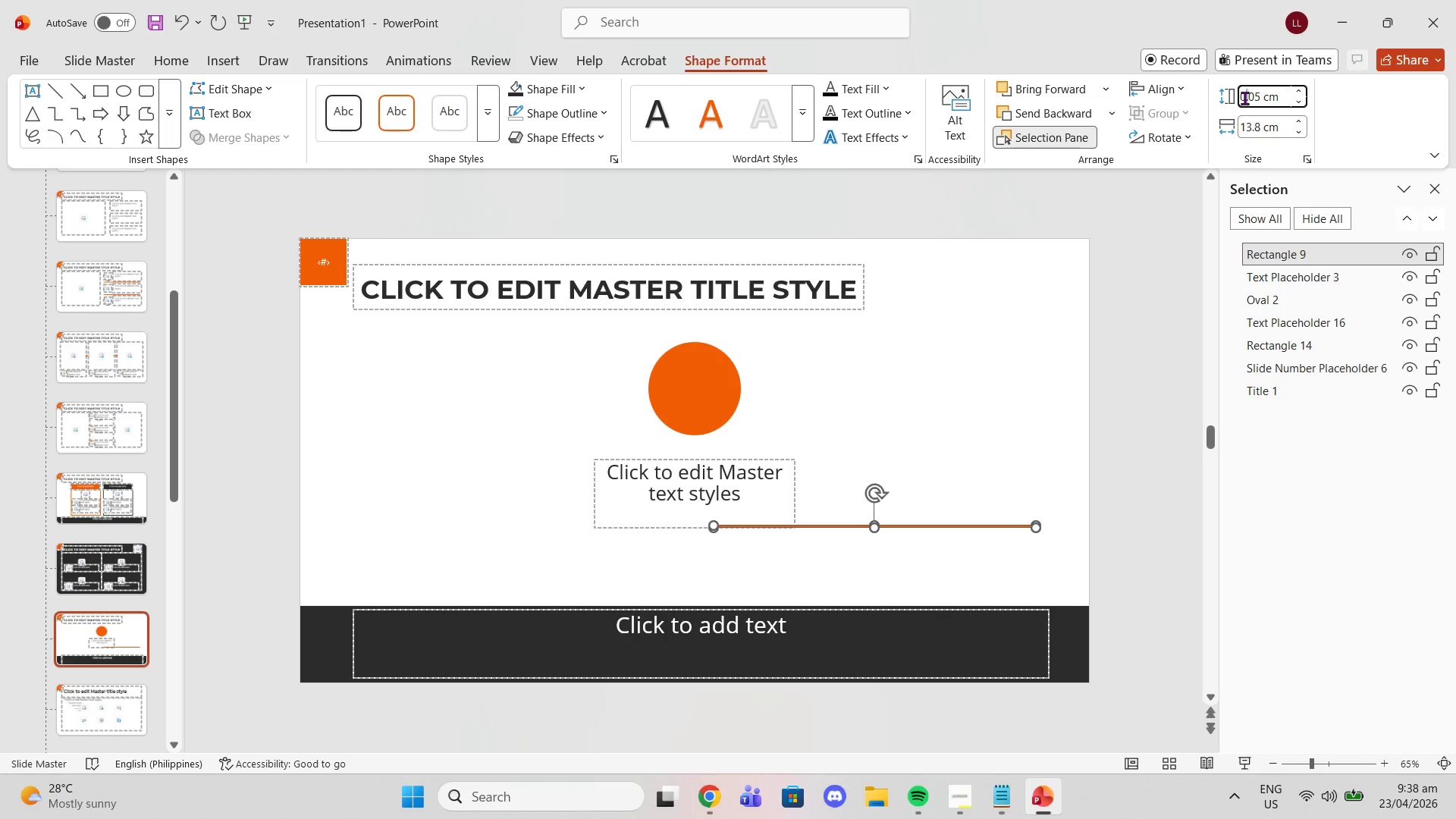 
triple_click([1244, 98])
 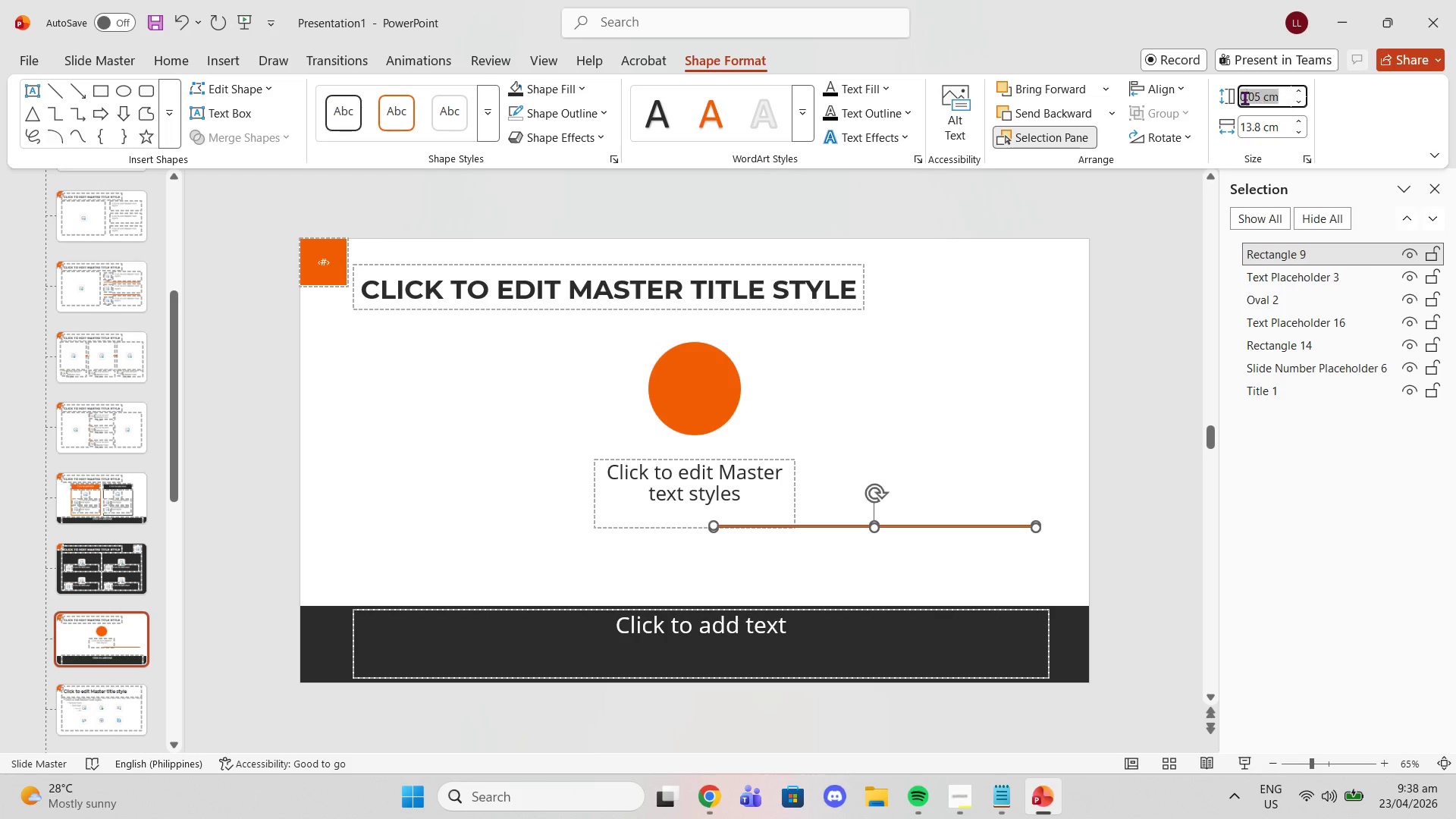 
triple_click([1244, 98])
 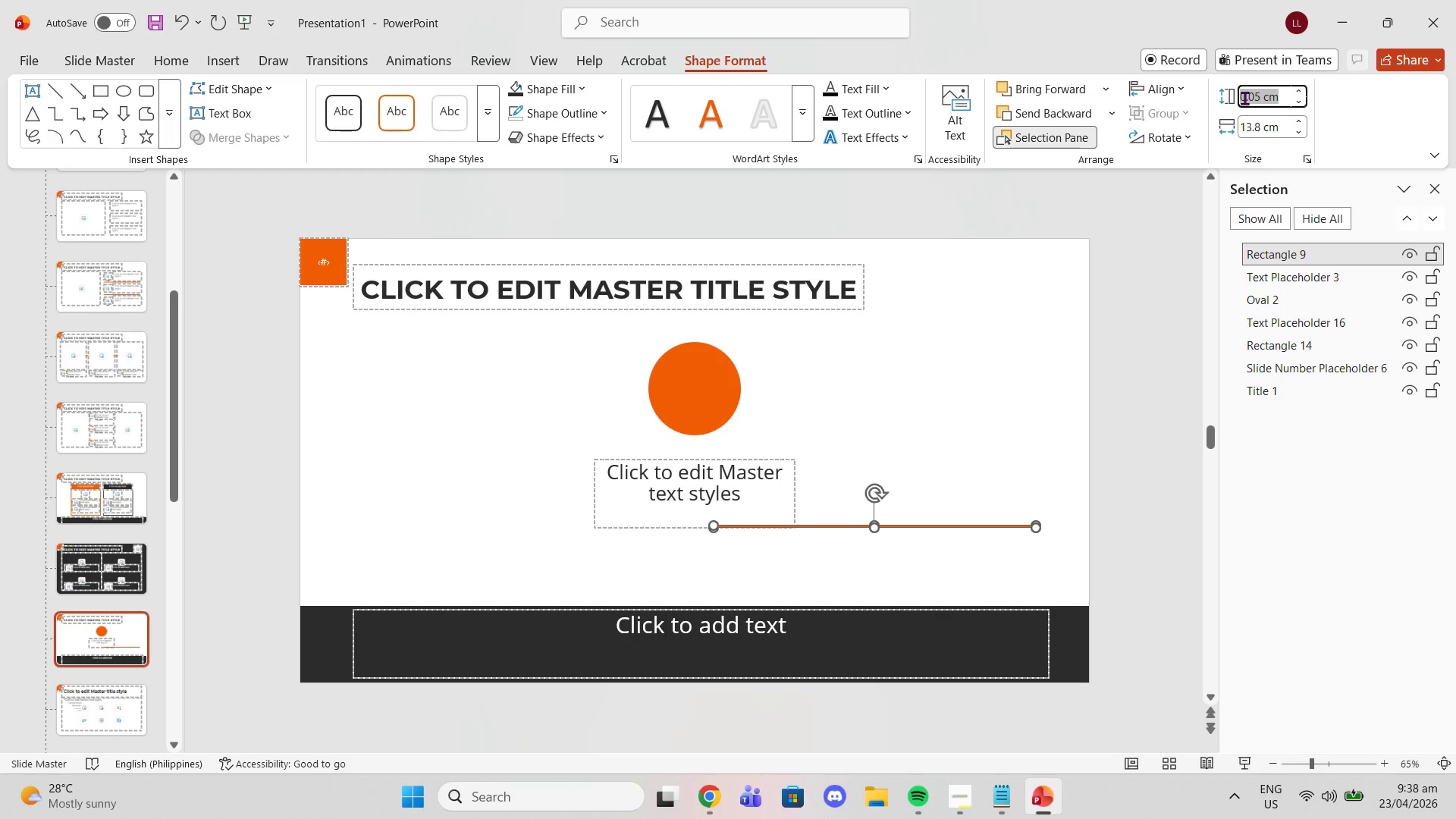 
key(Control+V)
 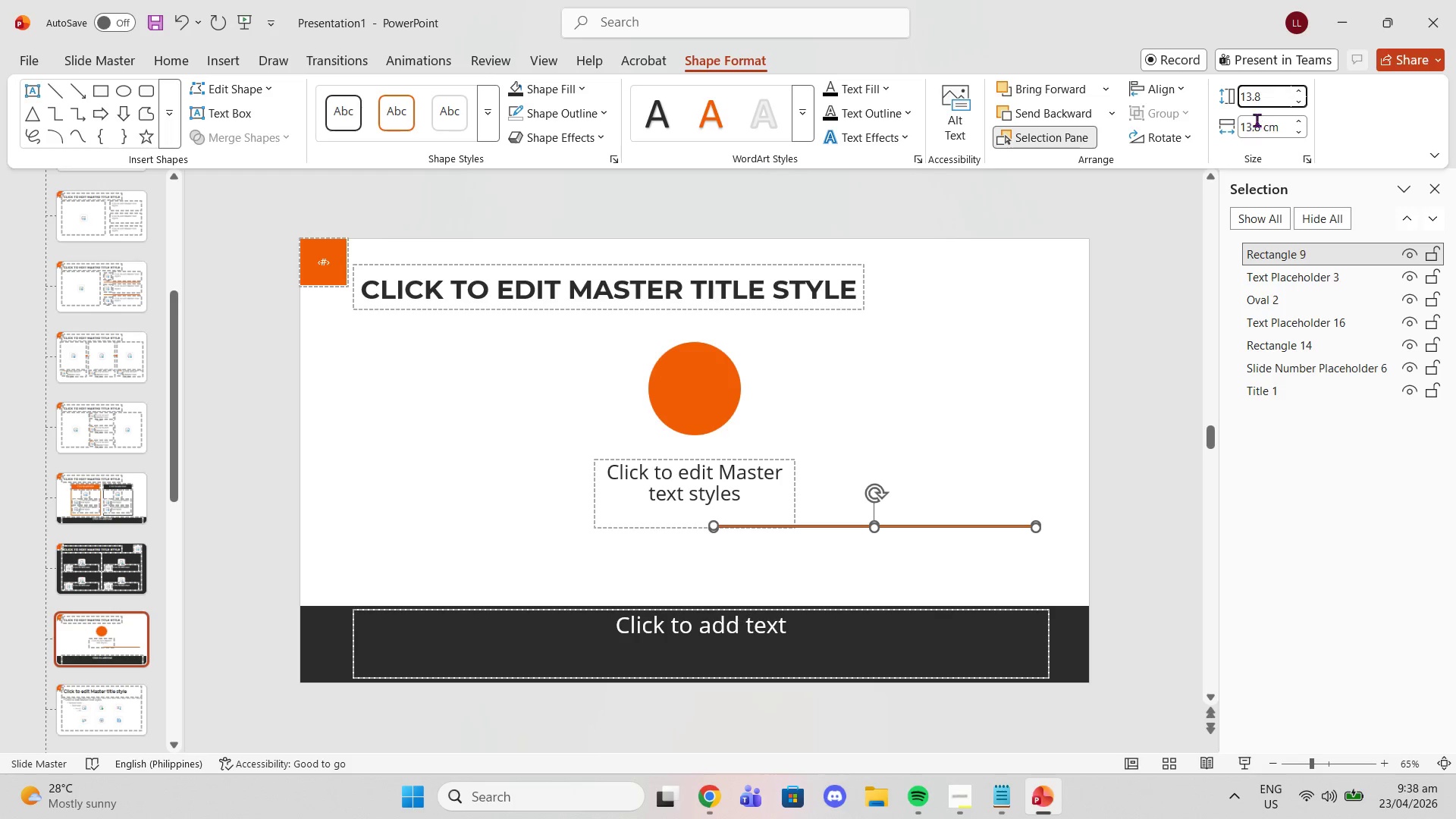 
left_click([1256, 127])
 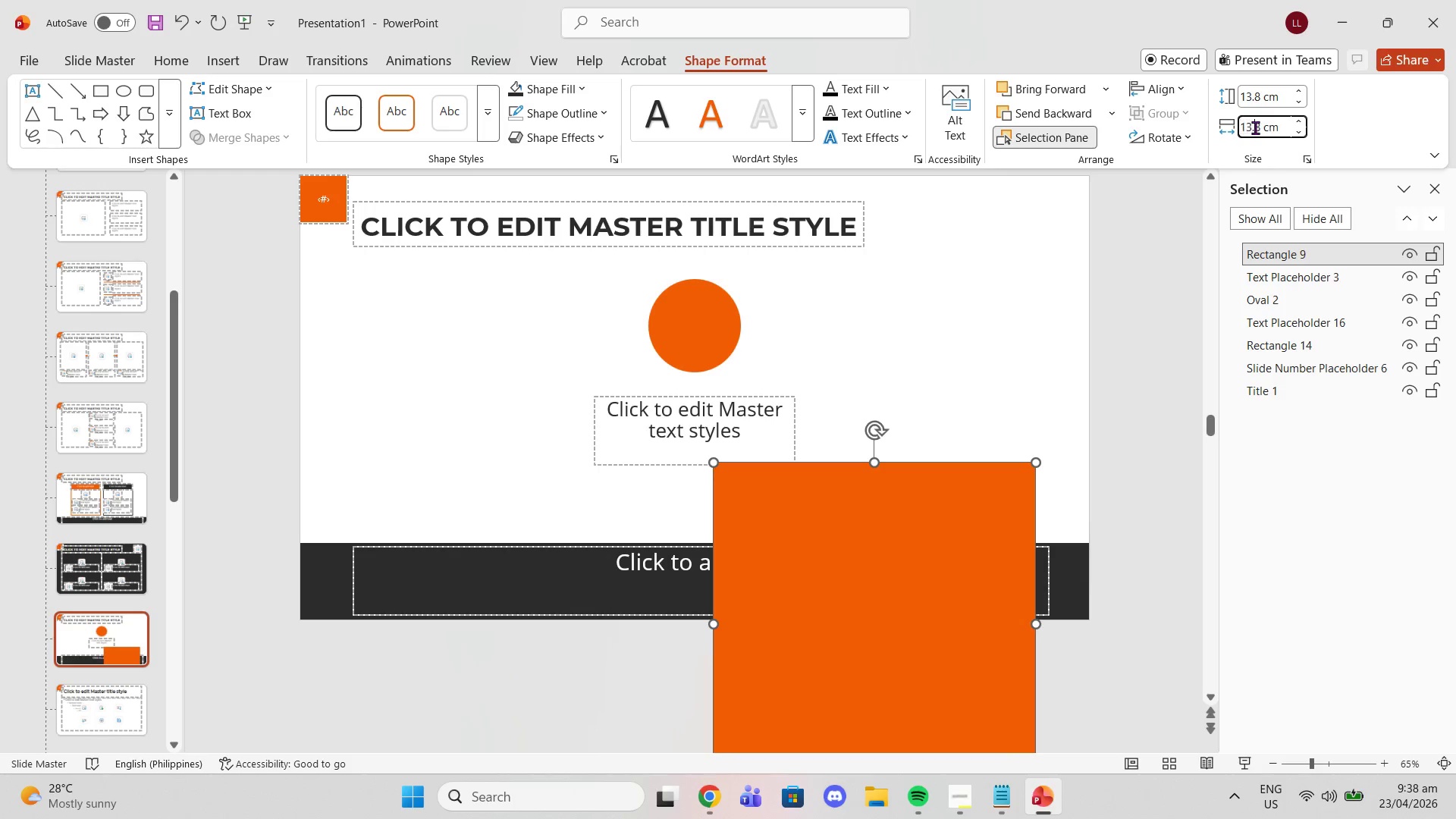 
double_click([1257, 127])
 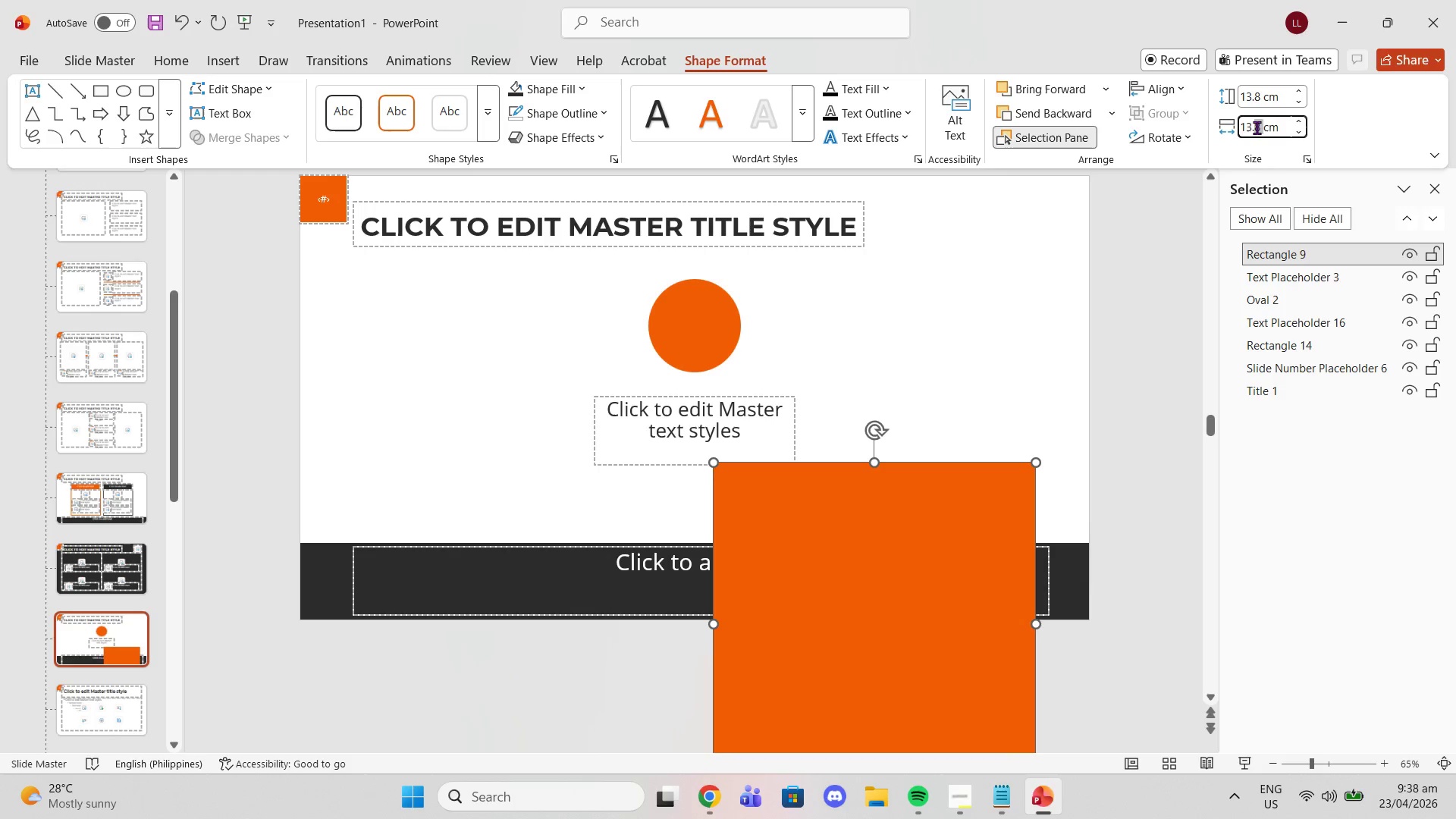 
triple_click([1257, 127])
 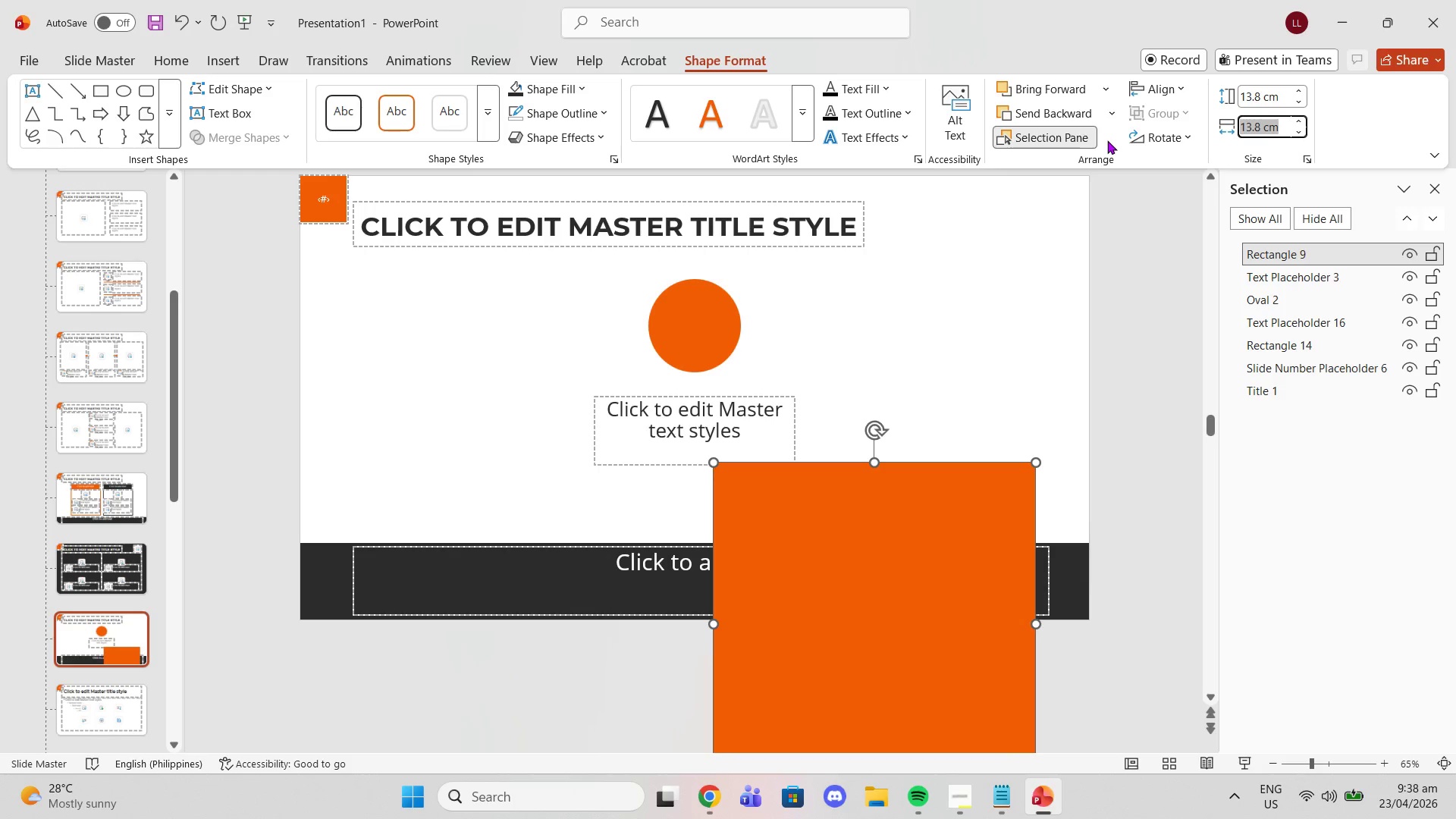 
type(.05)
 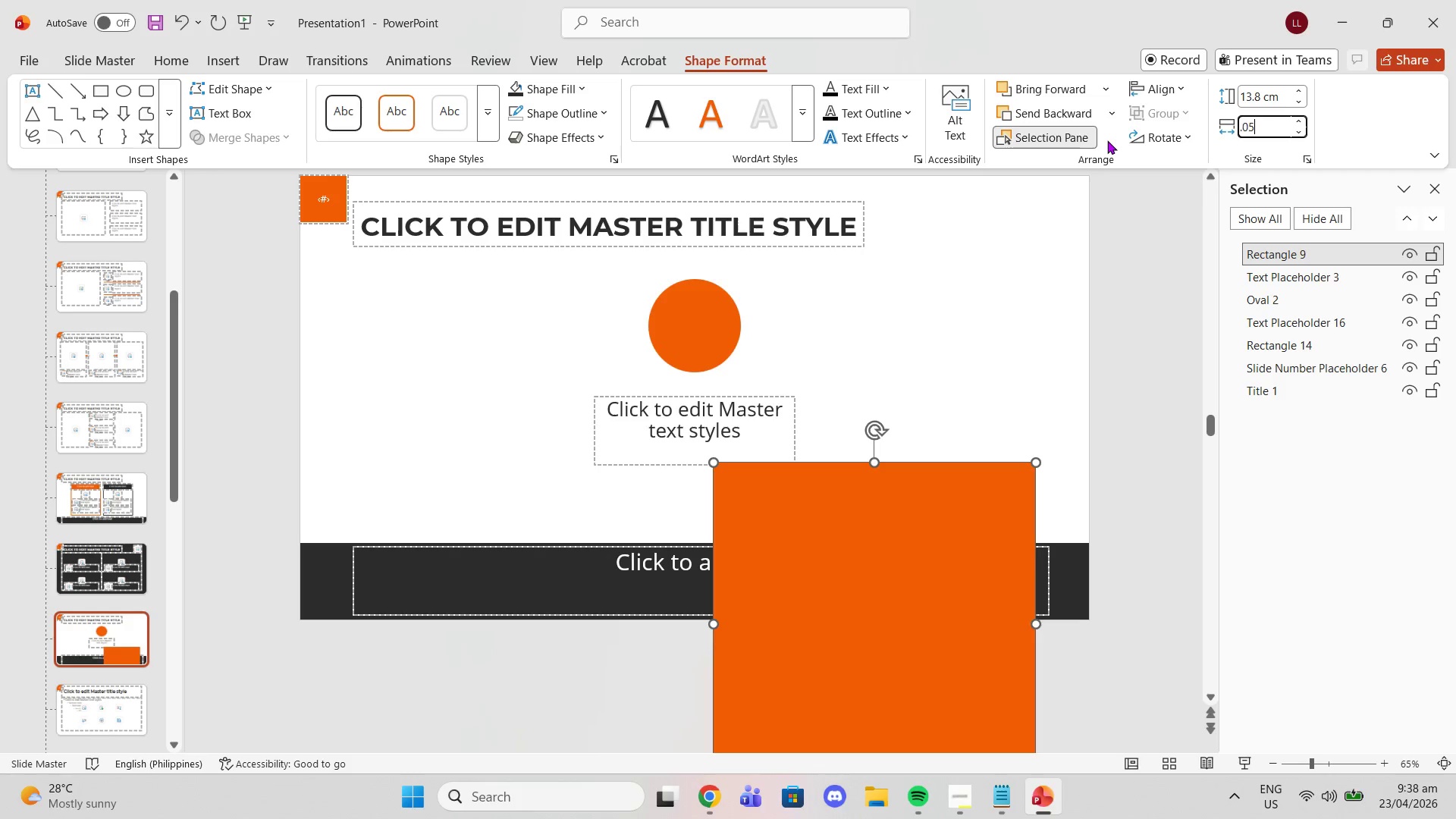 
key(Enter)
 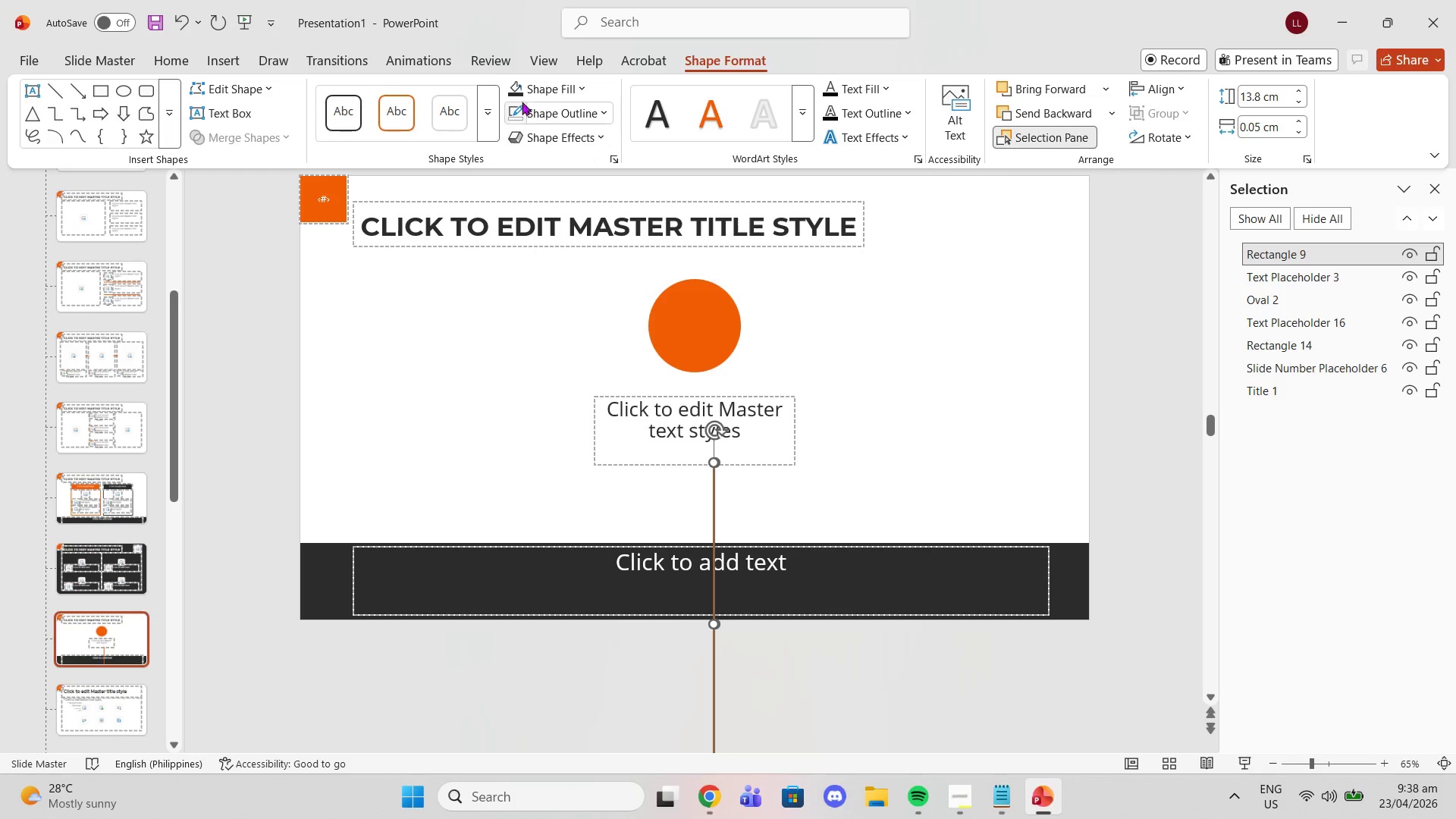 
left_click([516, 86])
 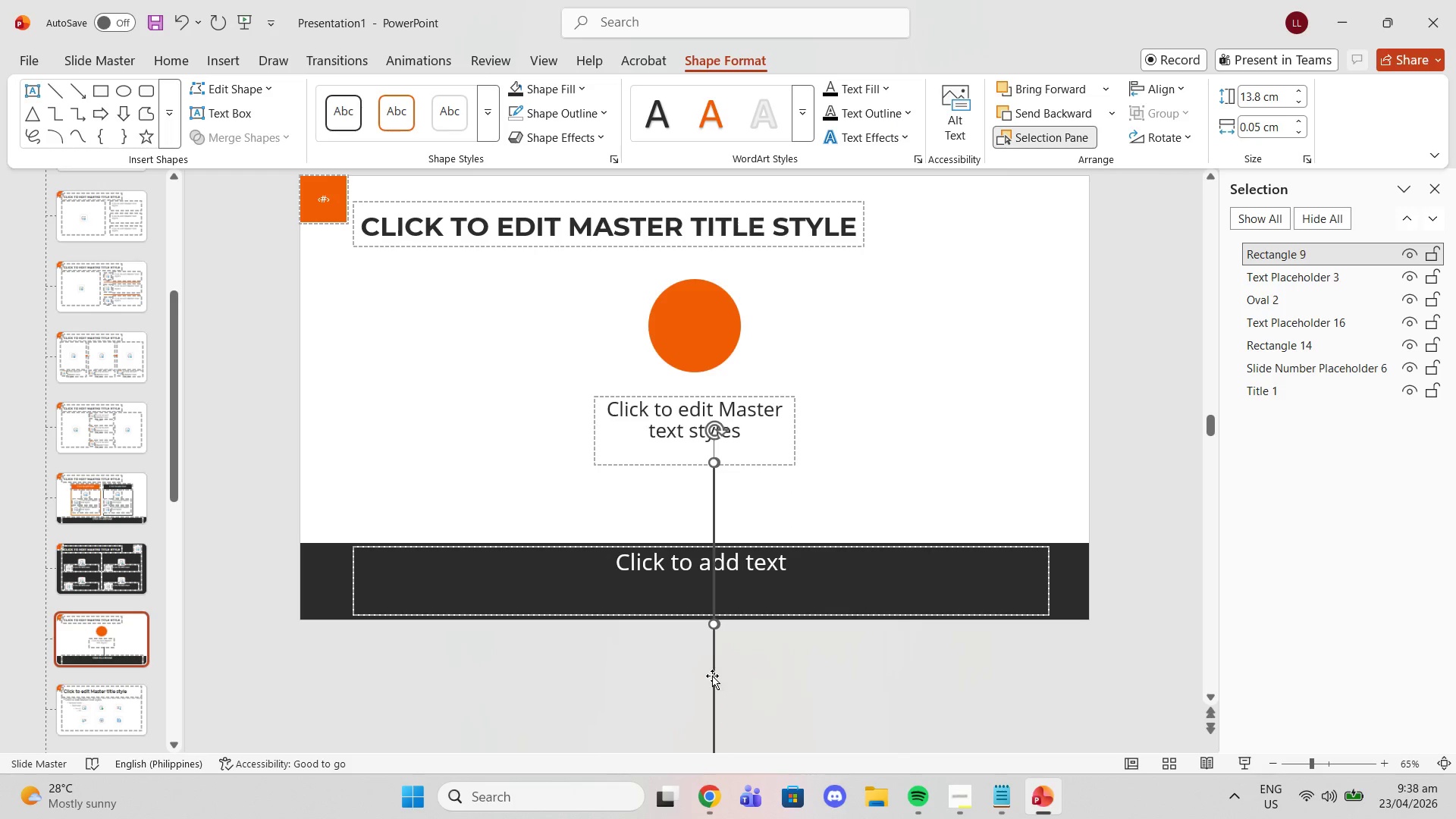 
left_click_drag(start_coordinate=[711, 669], to_coordinate=[544, 463])
 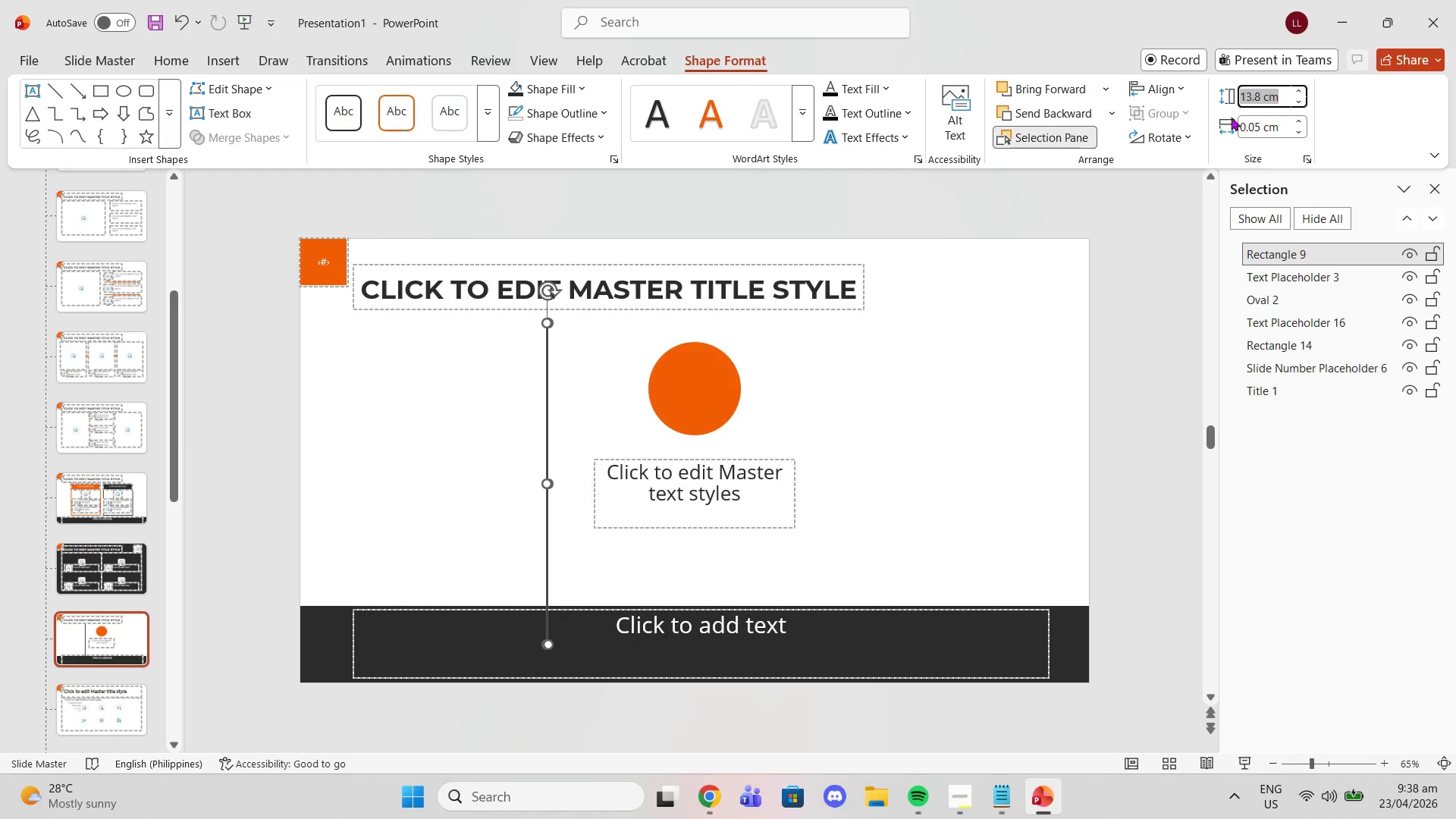 
type(10)
 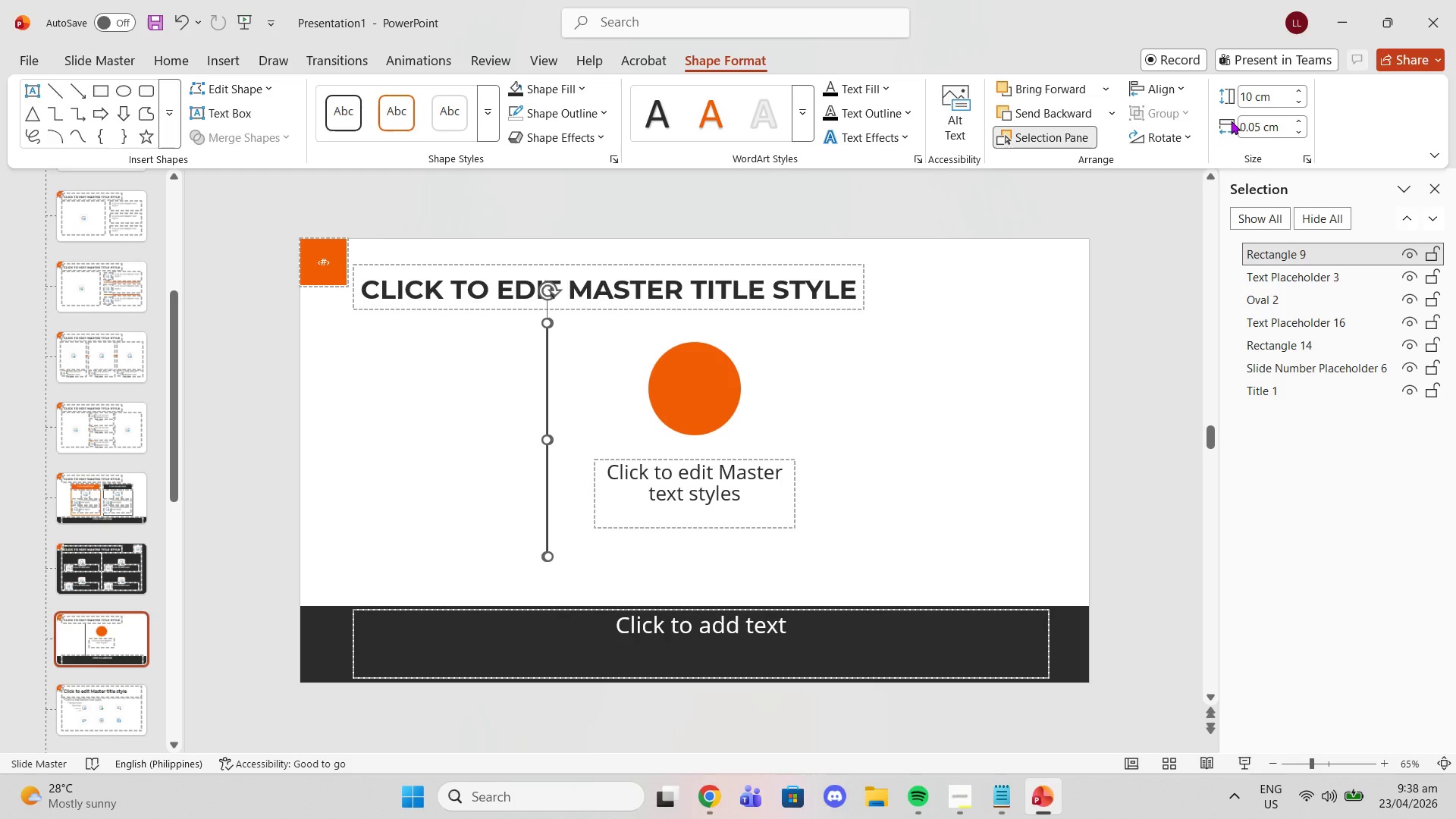 
key(Enter)
 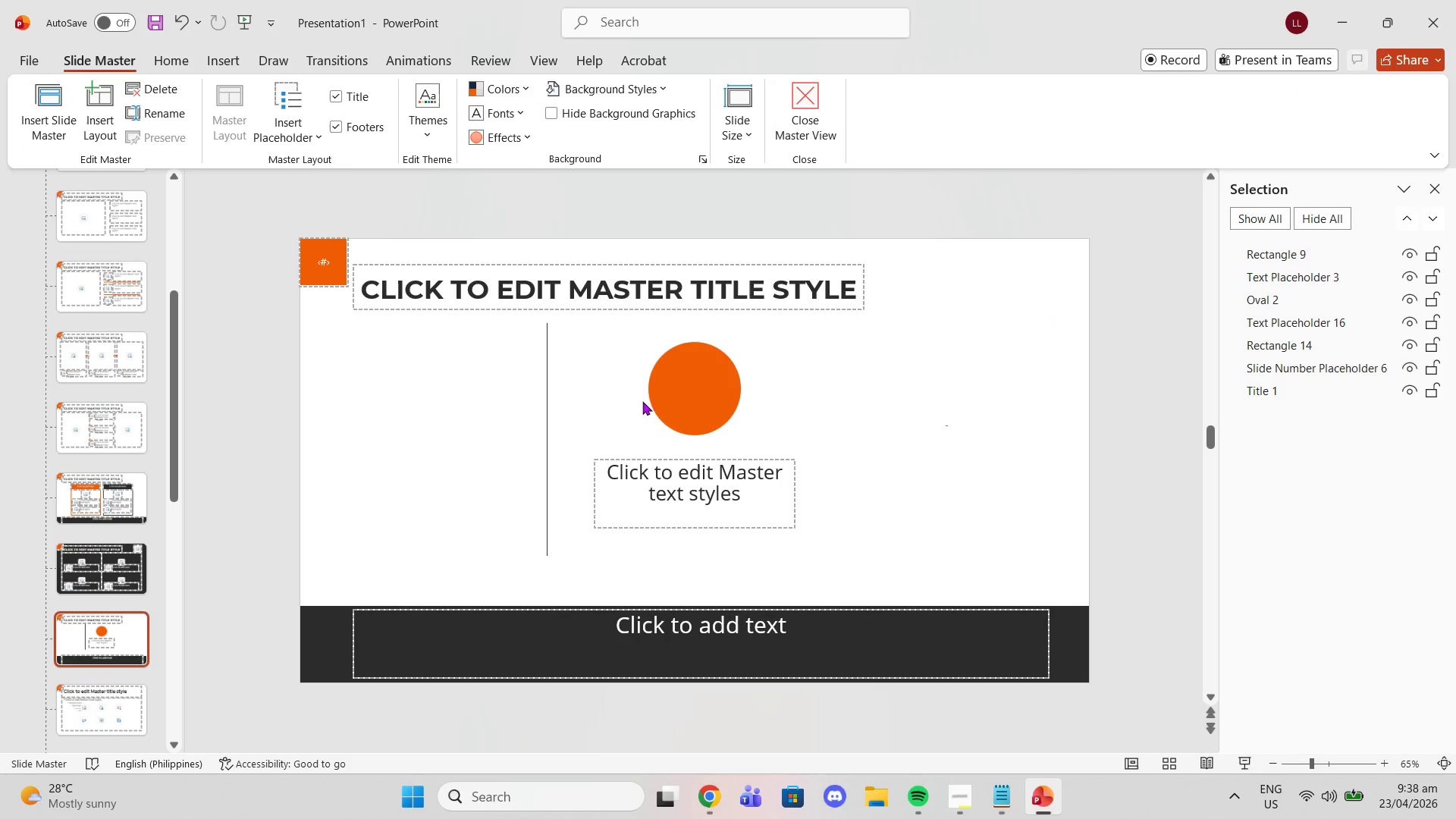 
left_click_drag(start_coordinate=[544, 430], to_coordinate=[546, 441])
 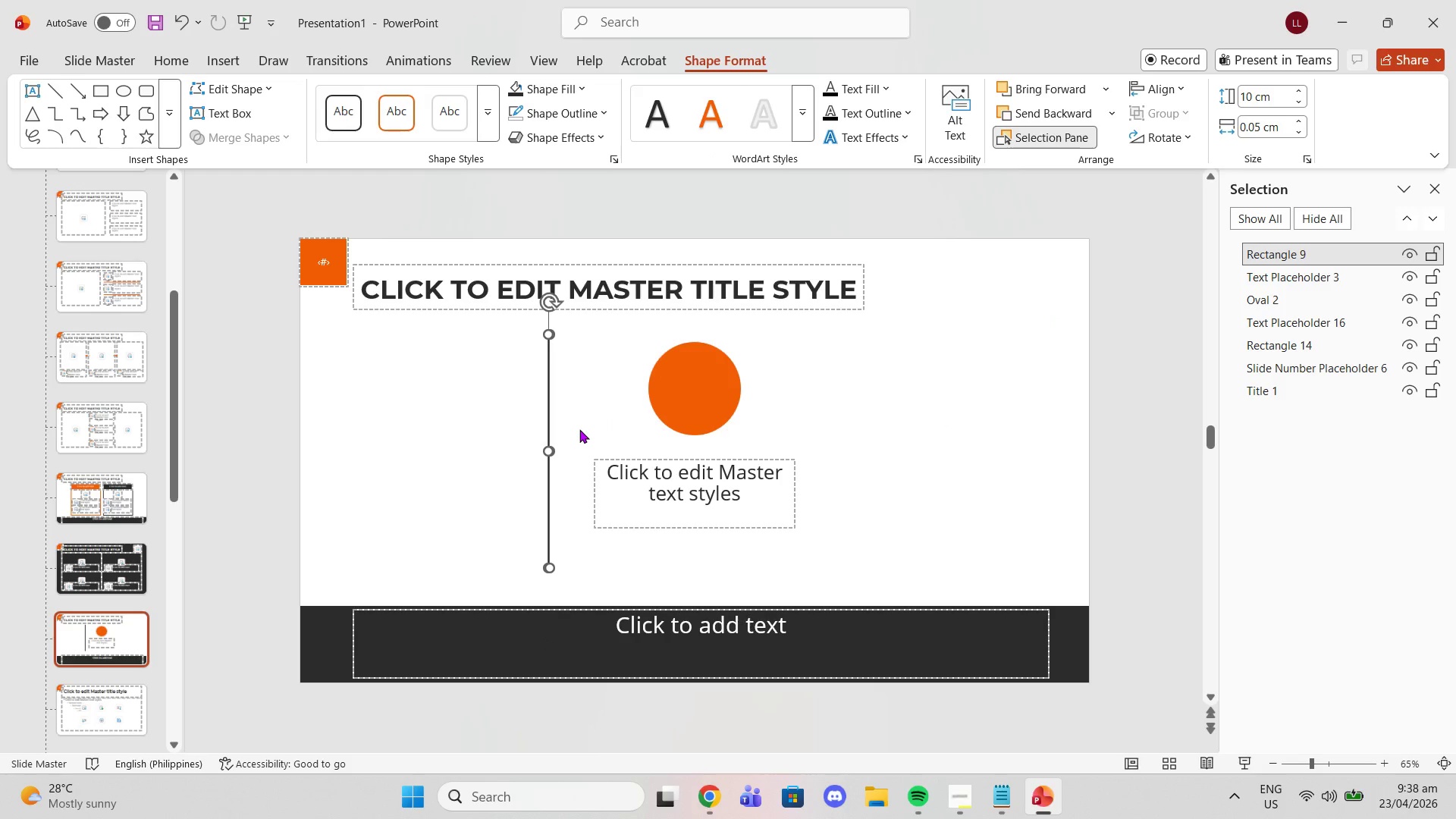 
key(Control+C)
 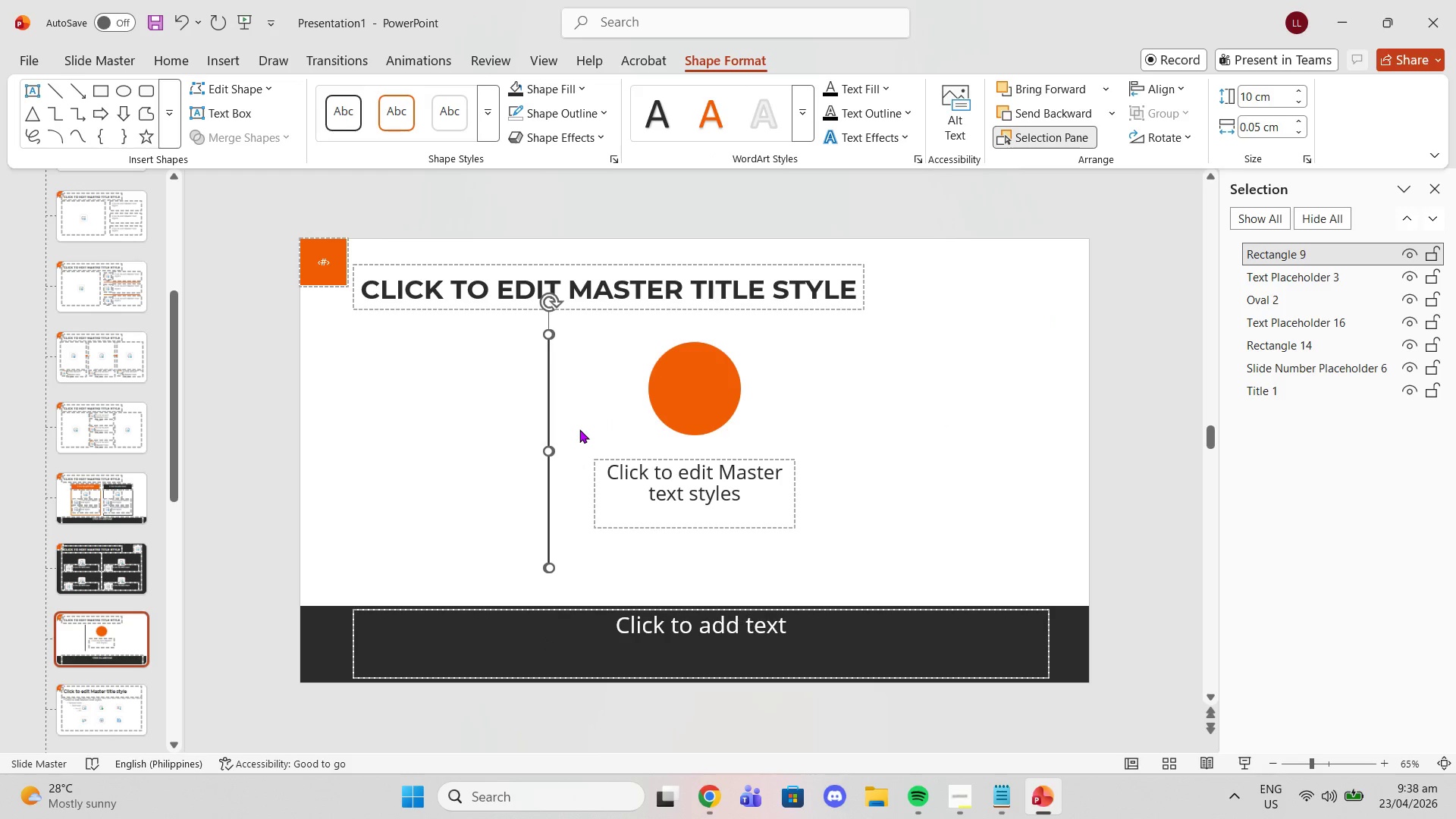 
key(Control+ControlLeft)
 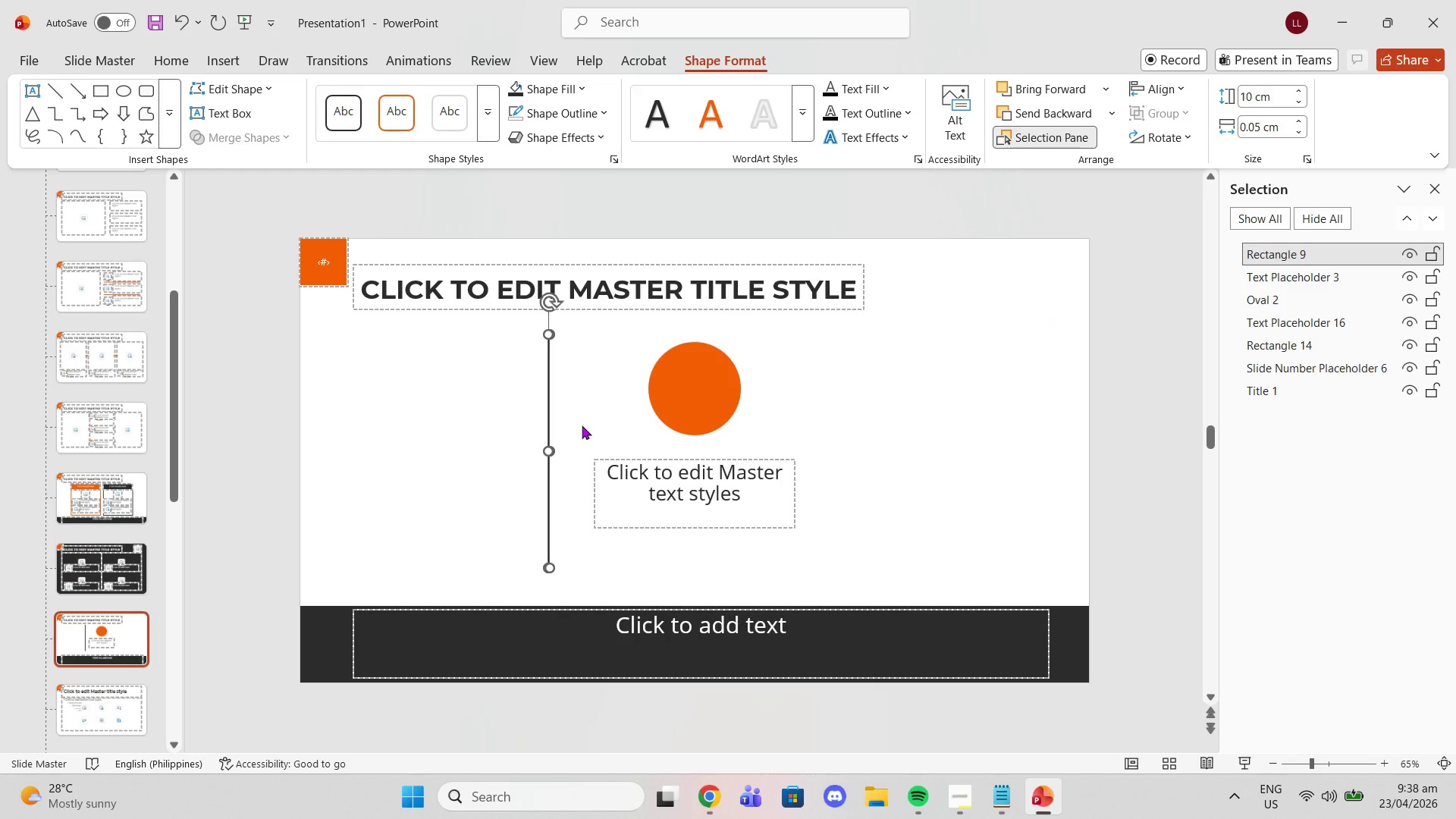 
key(Control+V)
 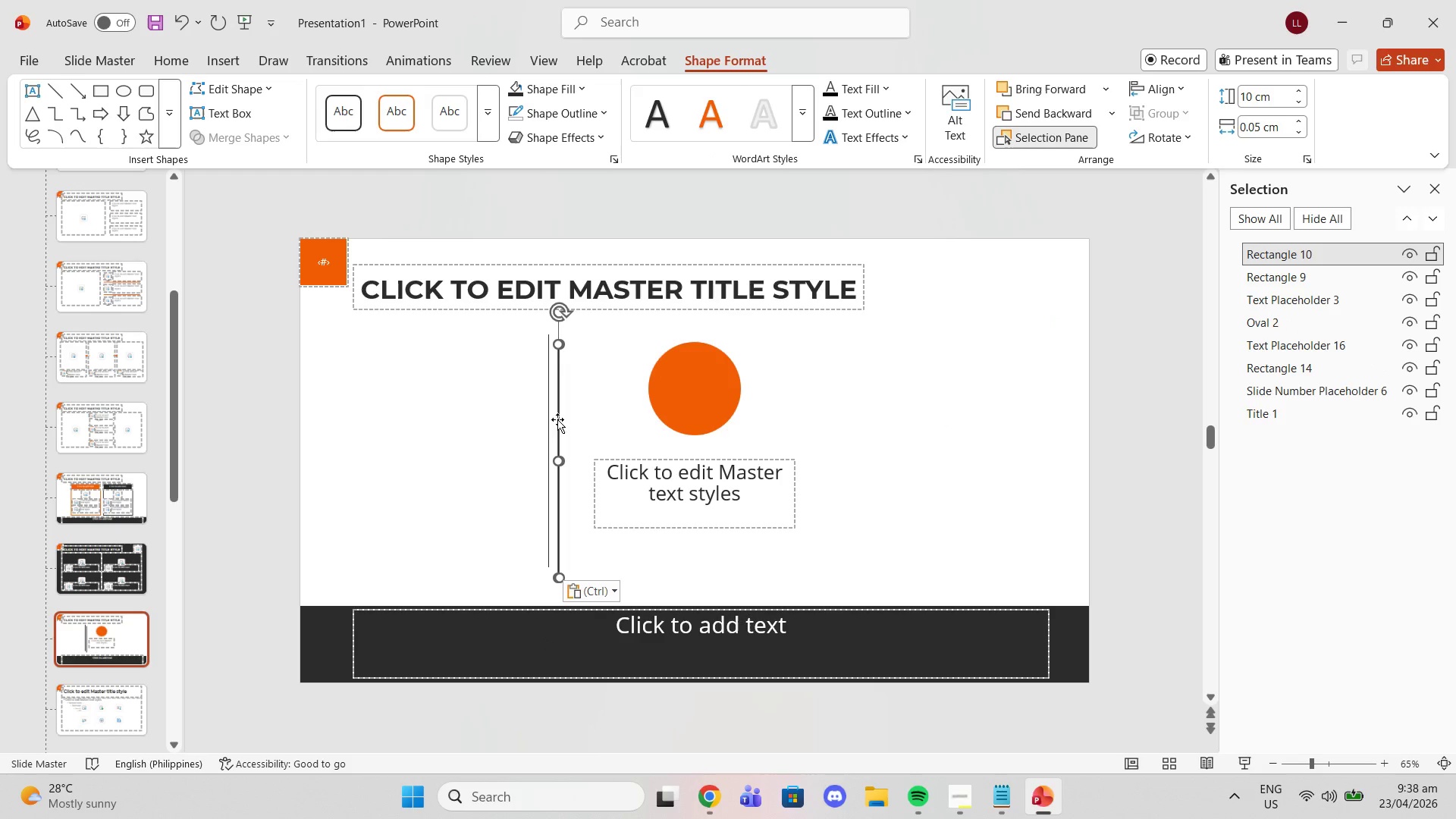 
left_click_drag(start_coordinate=[557, 419], to_coordinate=[842, 410])
 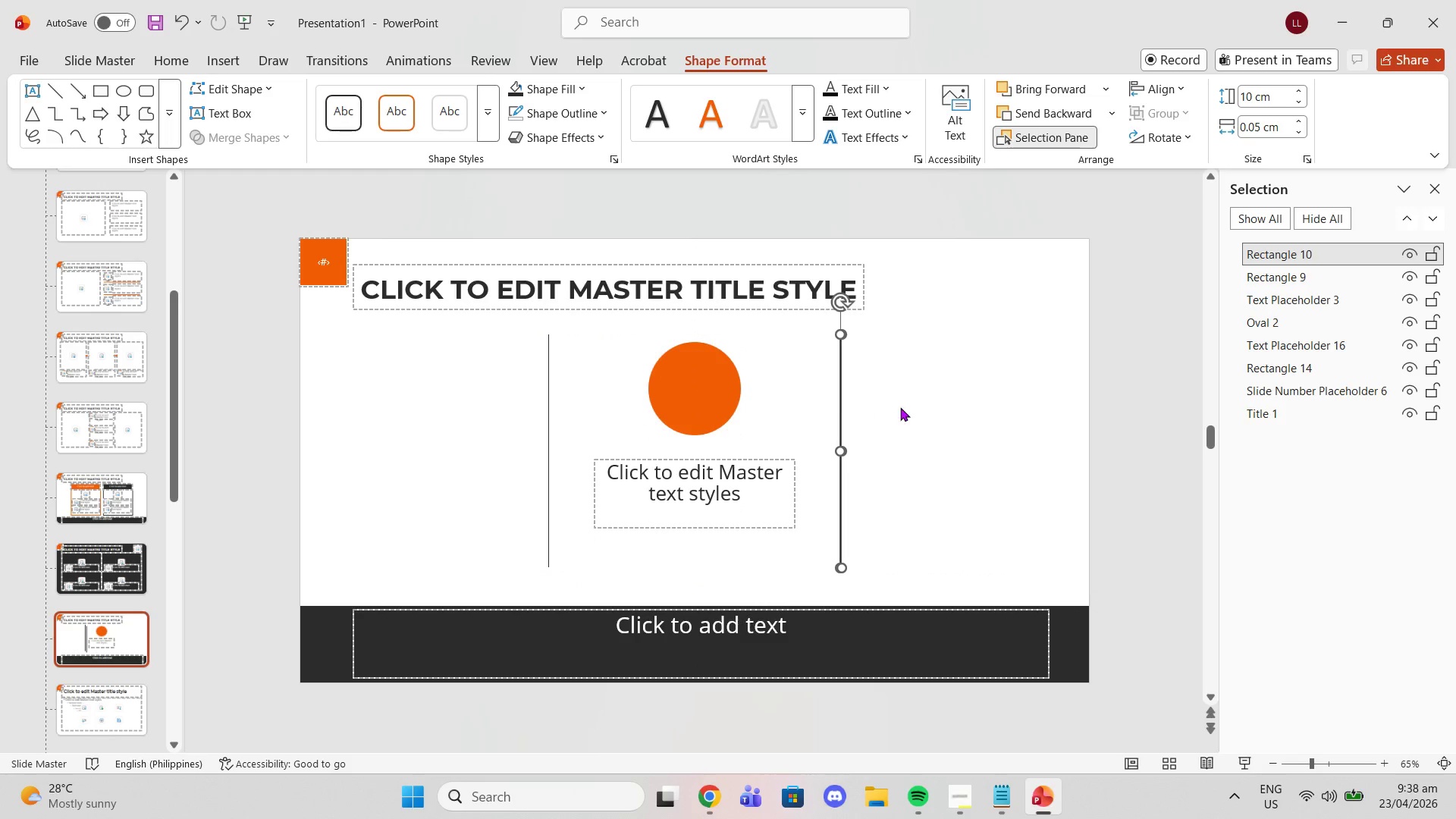 
left_click([900, 407])
 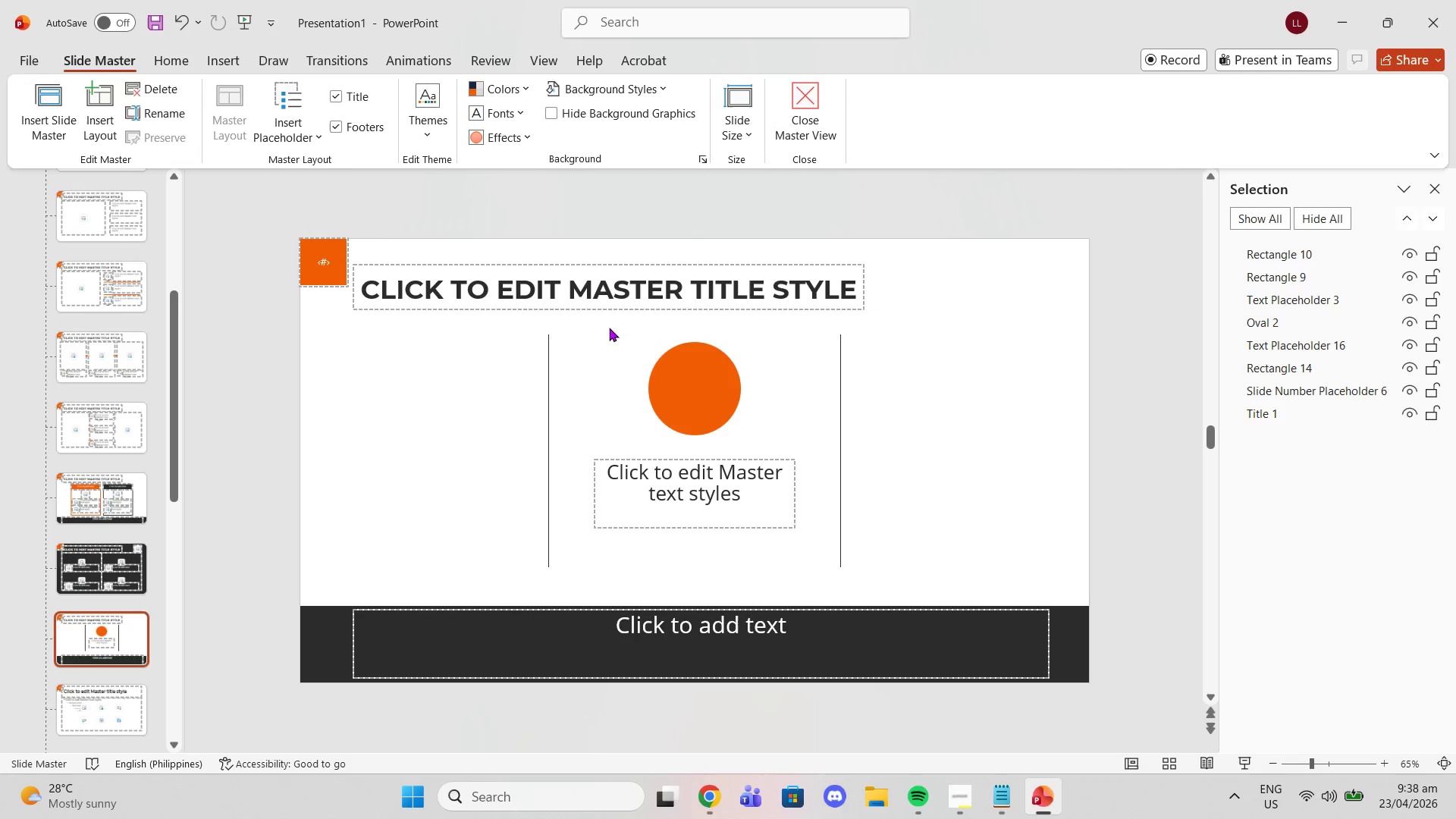 
left_click_drag(start_coordinate=[590, 322], to_coordinate=[818, 549])
 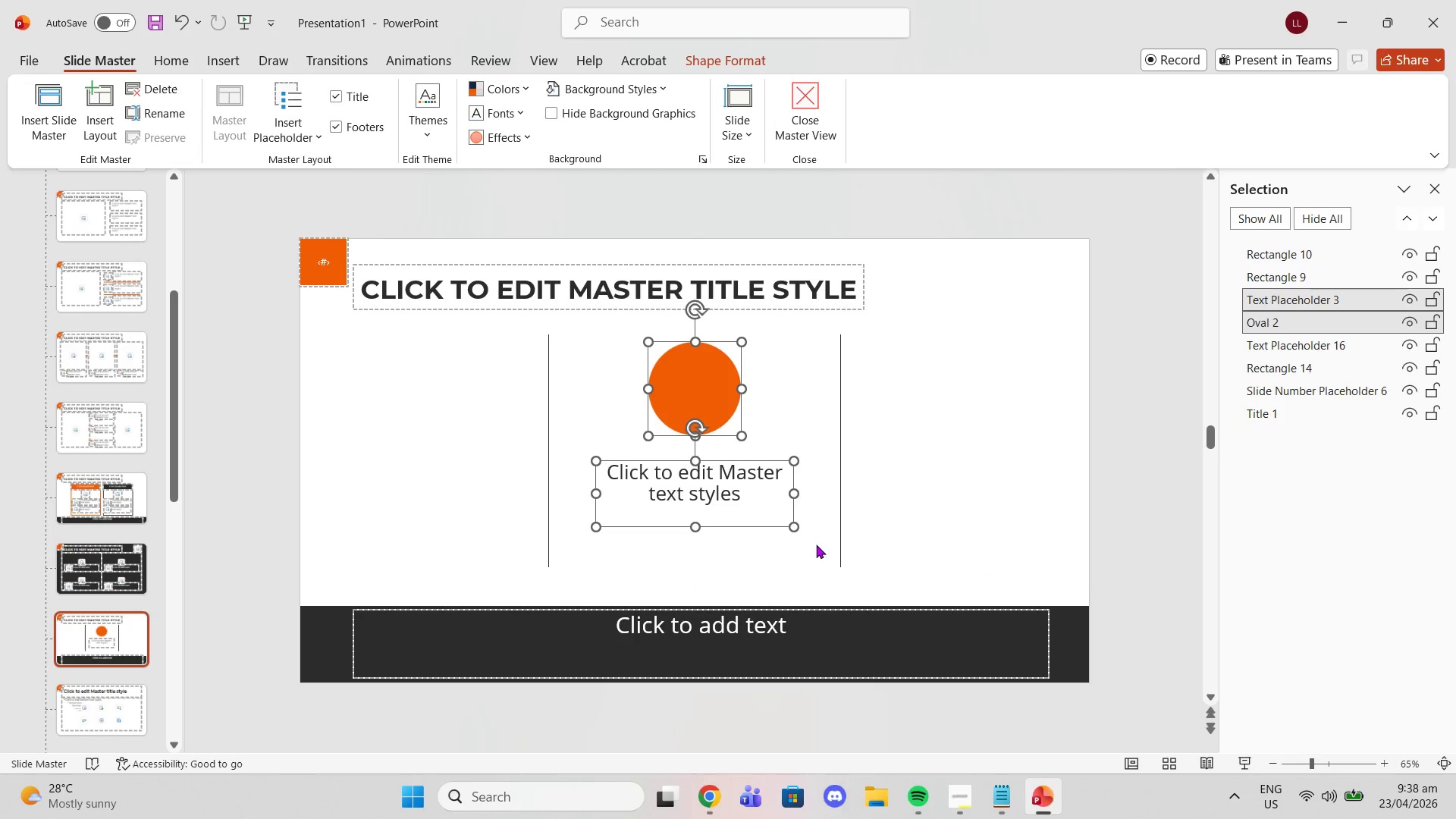 
key(Control+C)
 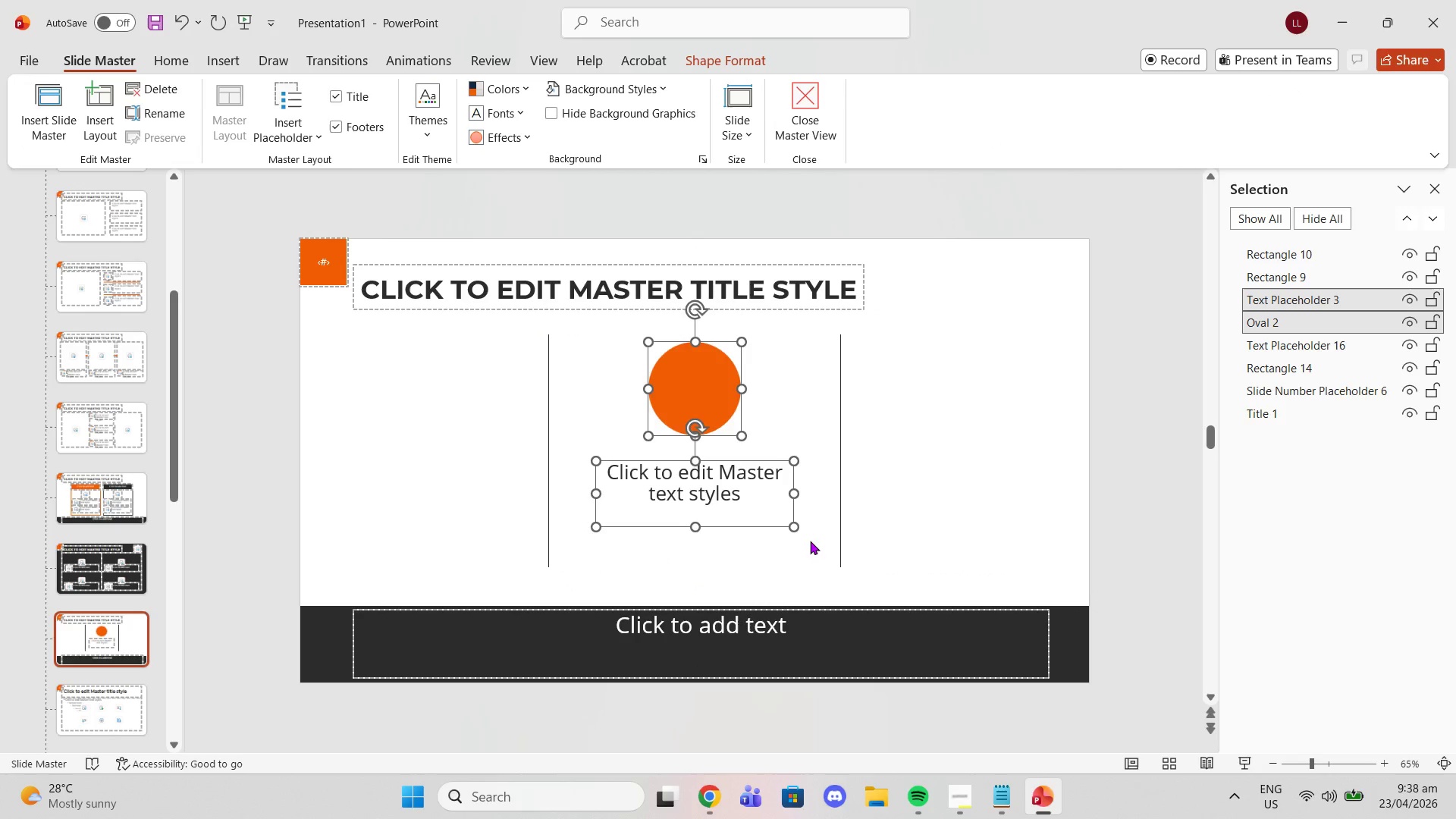 
key(Control+ControlLeft)
 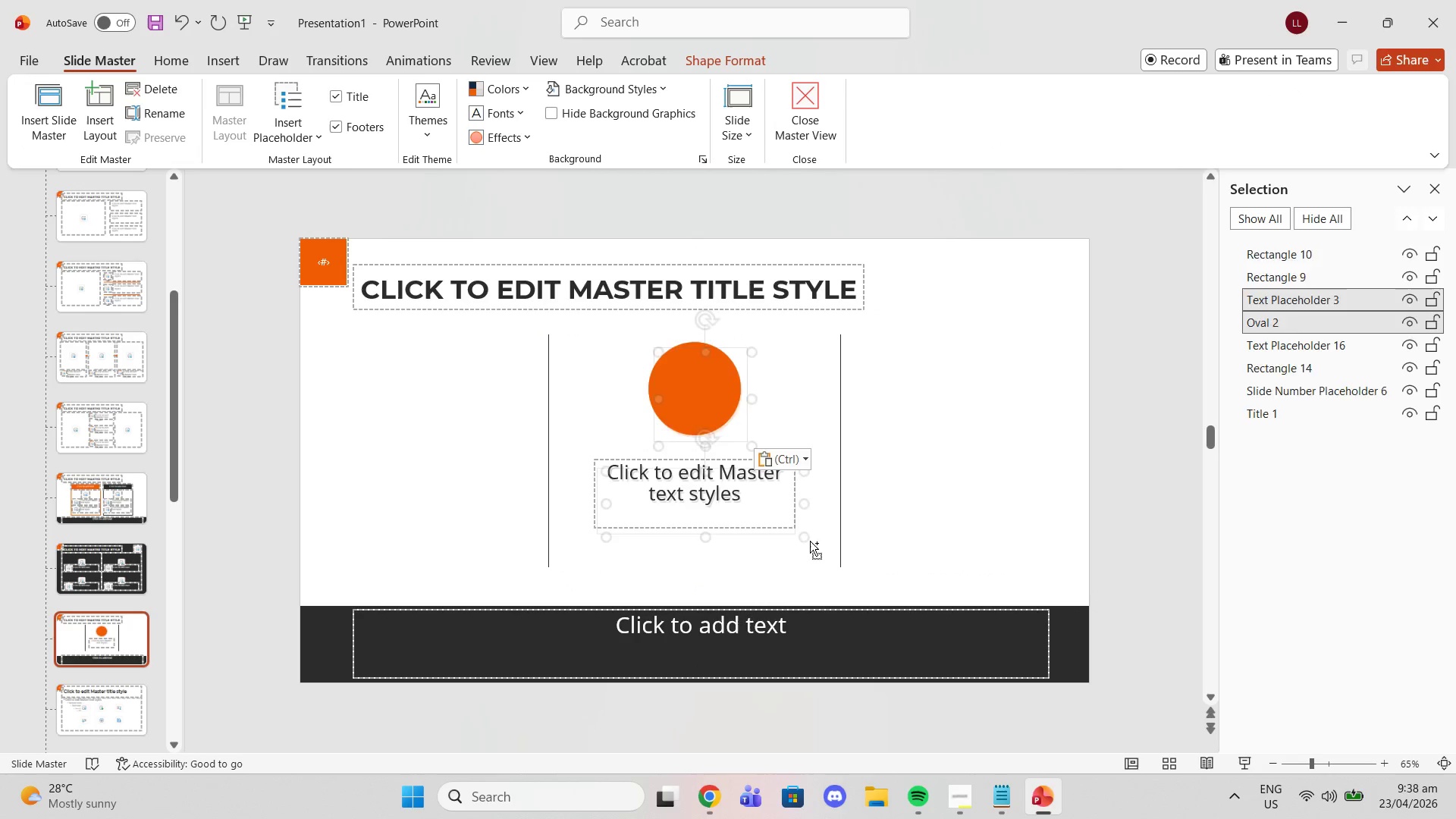 
key(Control+V)
 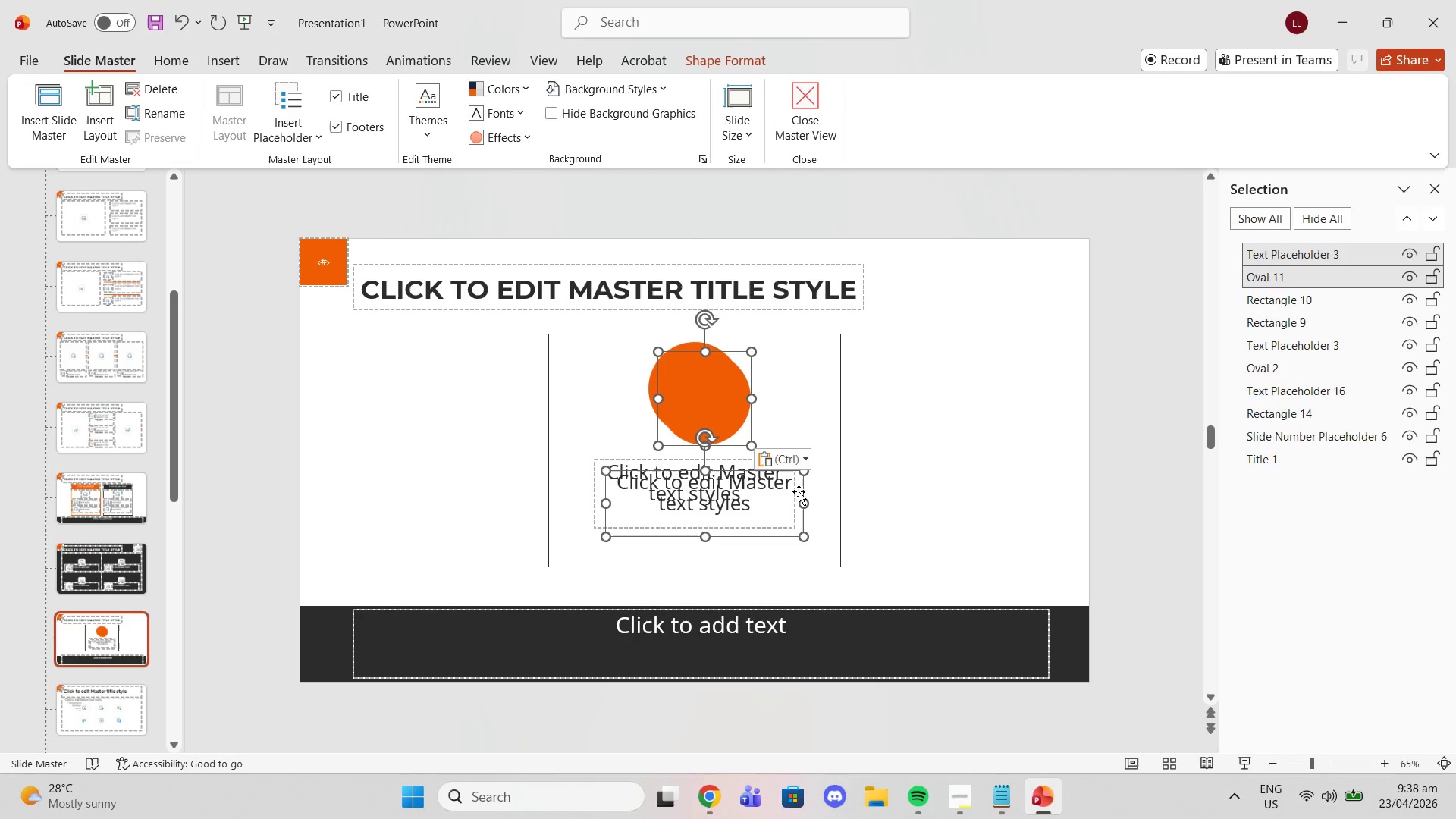 
left_click_drag(start_coordinate=[807, 491], to_coordinate=[1060, 480])
 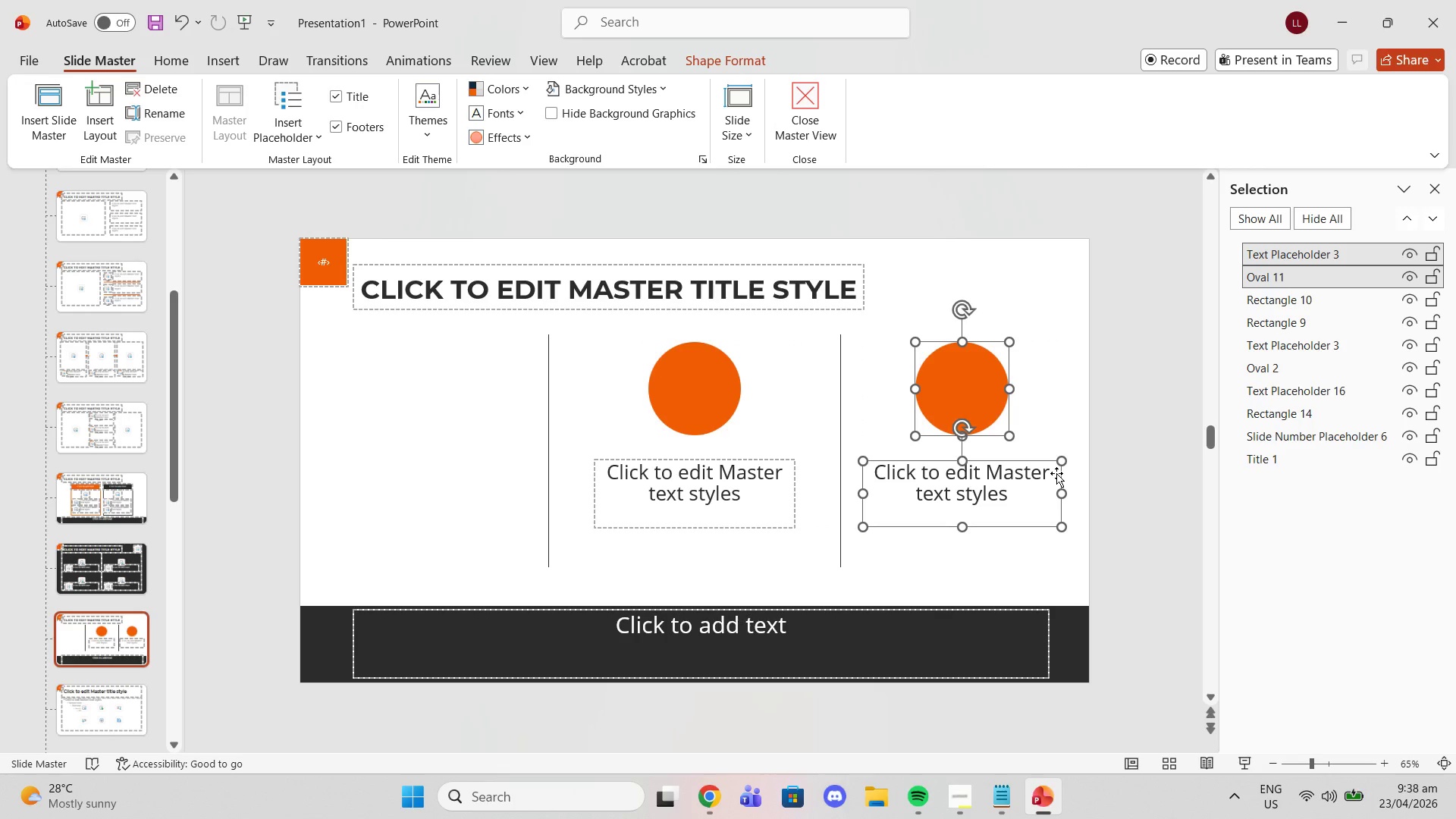 
key(Control+V)
 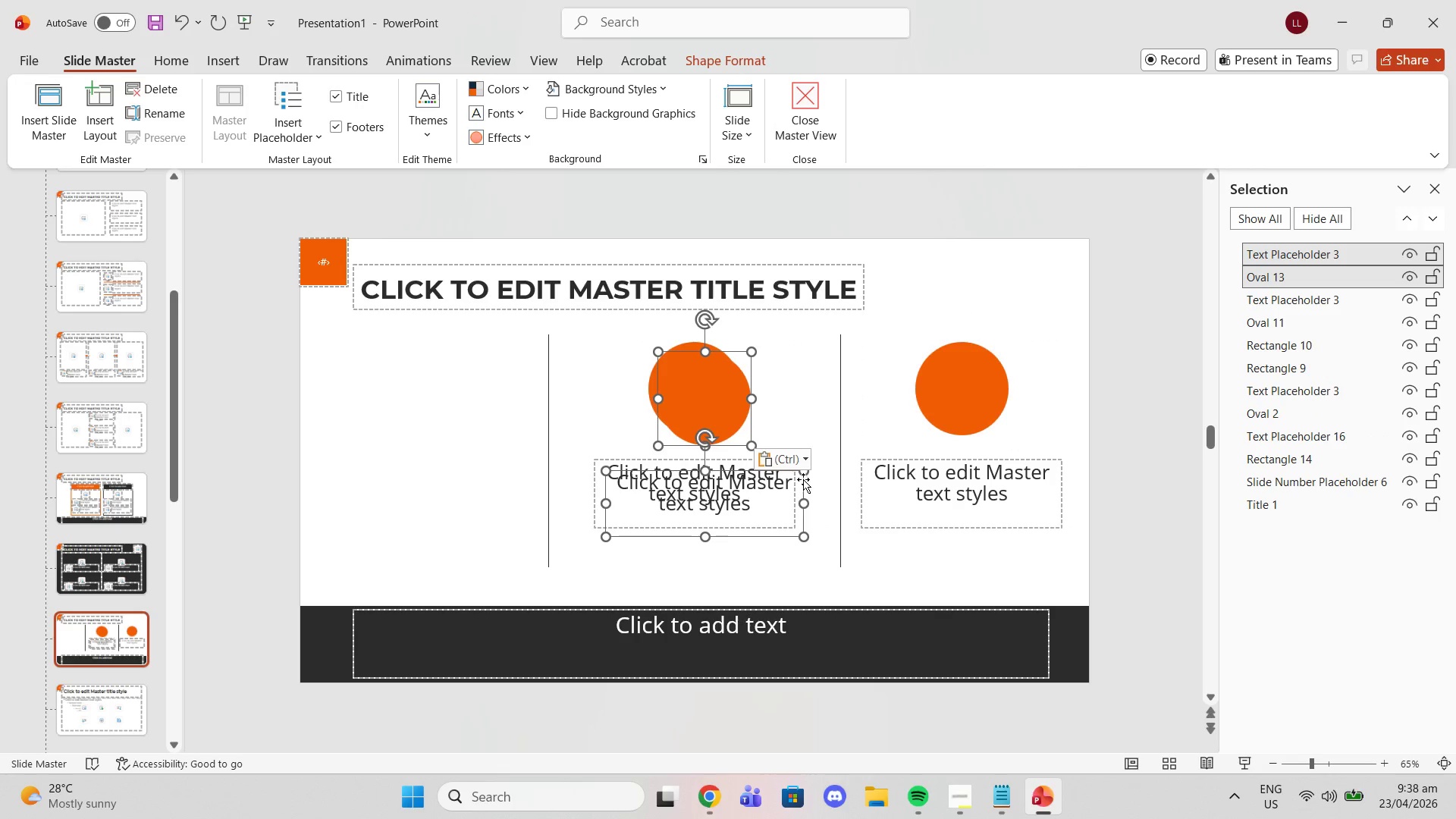 
left_click_drag(start_coordinate=[803, 481], to_coordinate=[533, 469])
 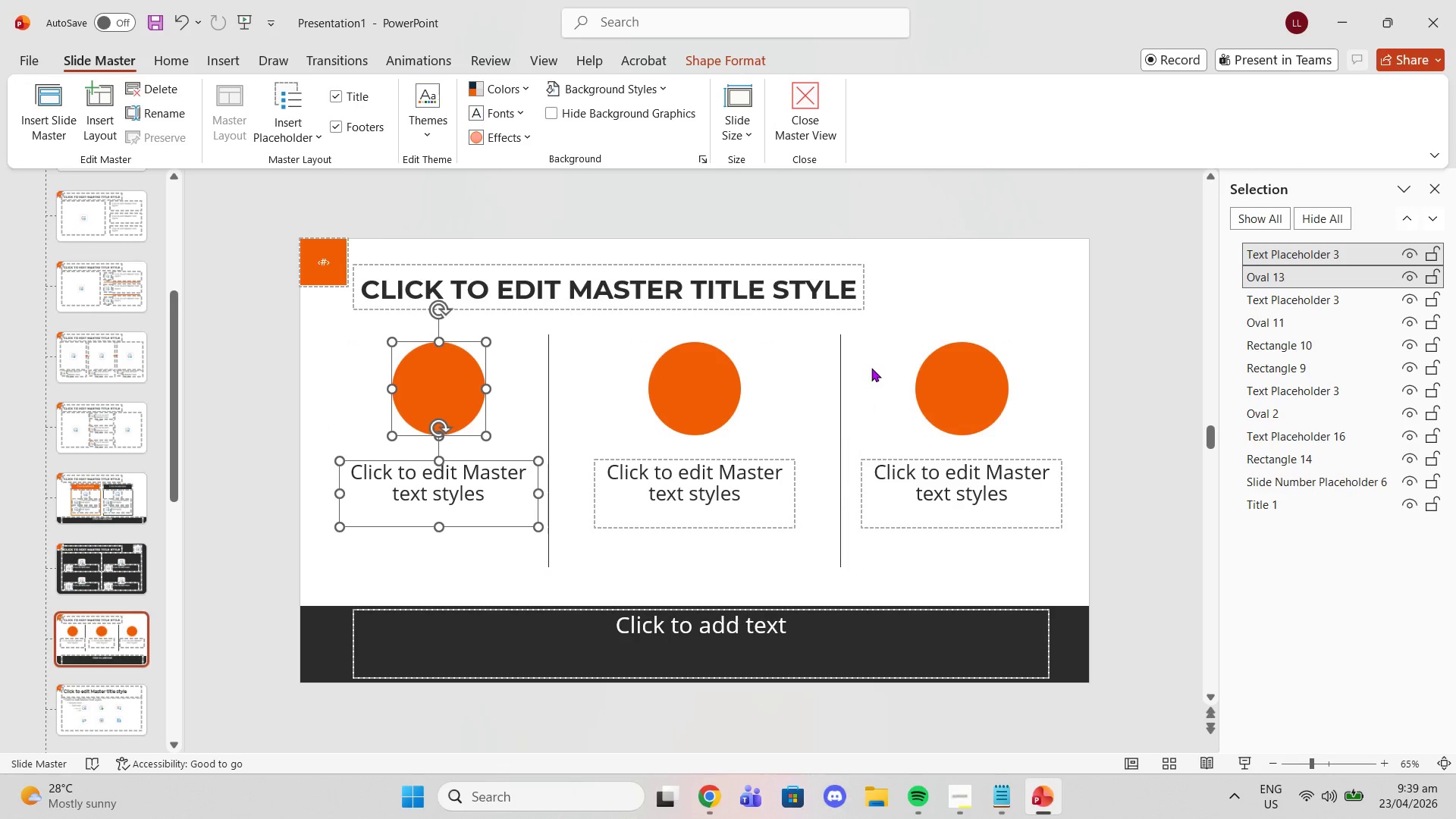 
left_click([875, 338])
 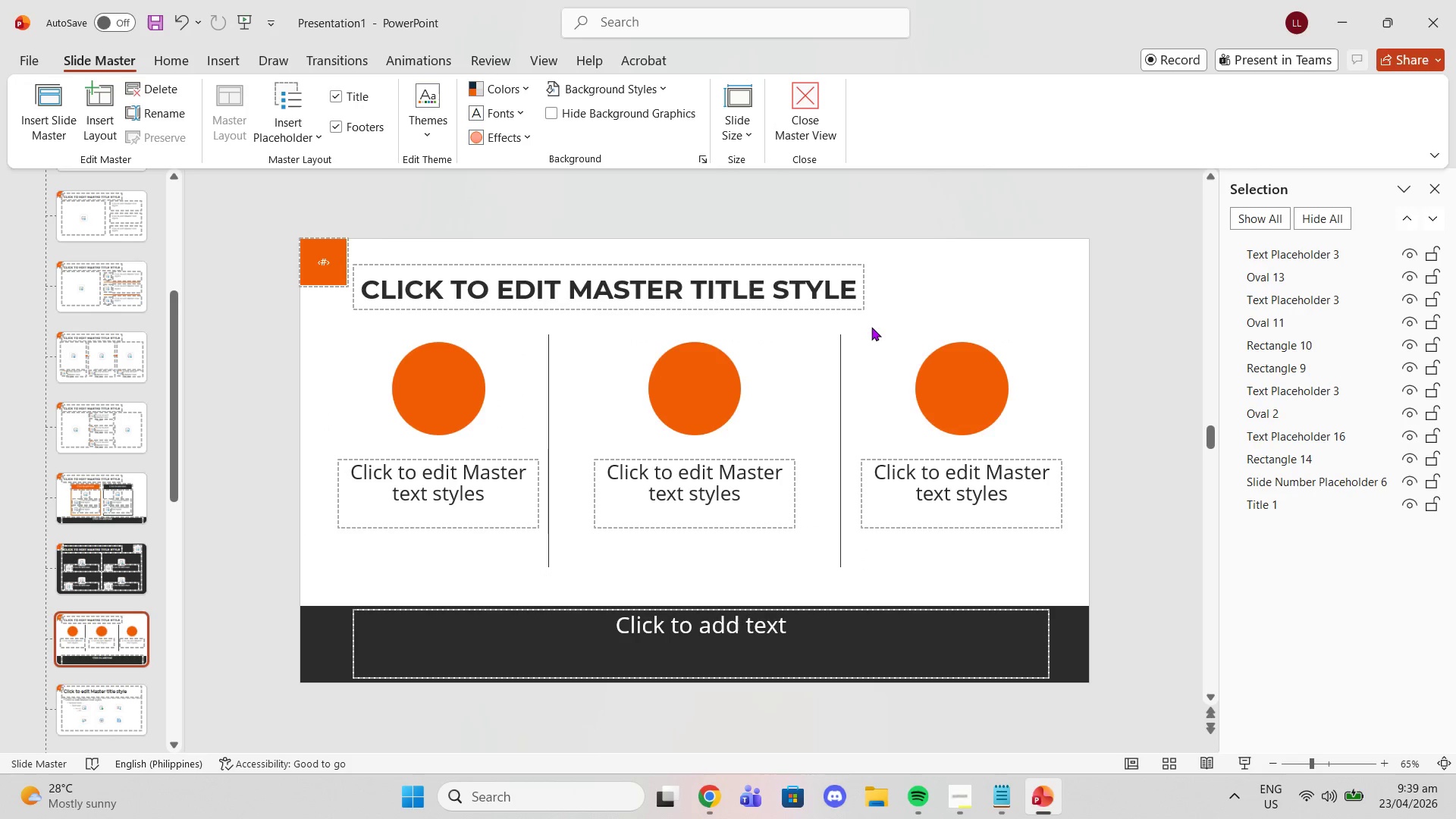 
left_click_drag(start_coordinate=[868, 325], to_coordinate=[1100, 583])
 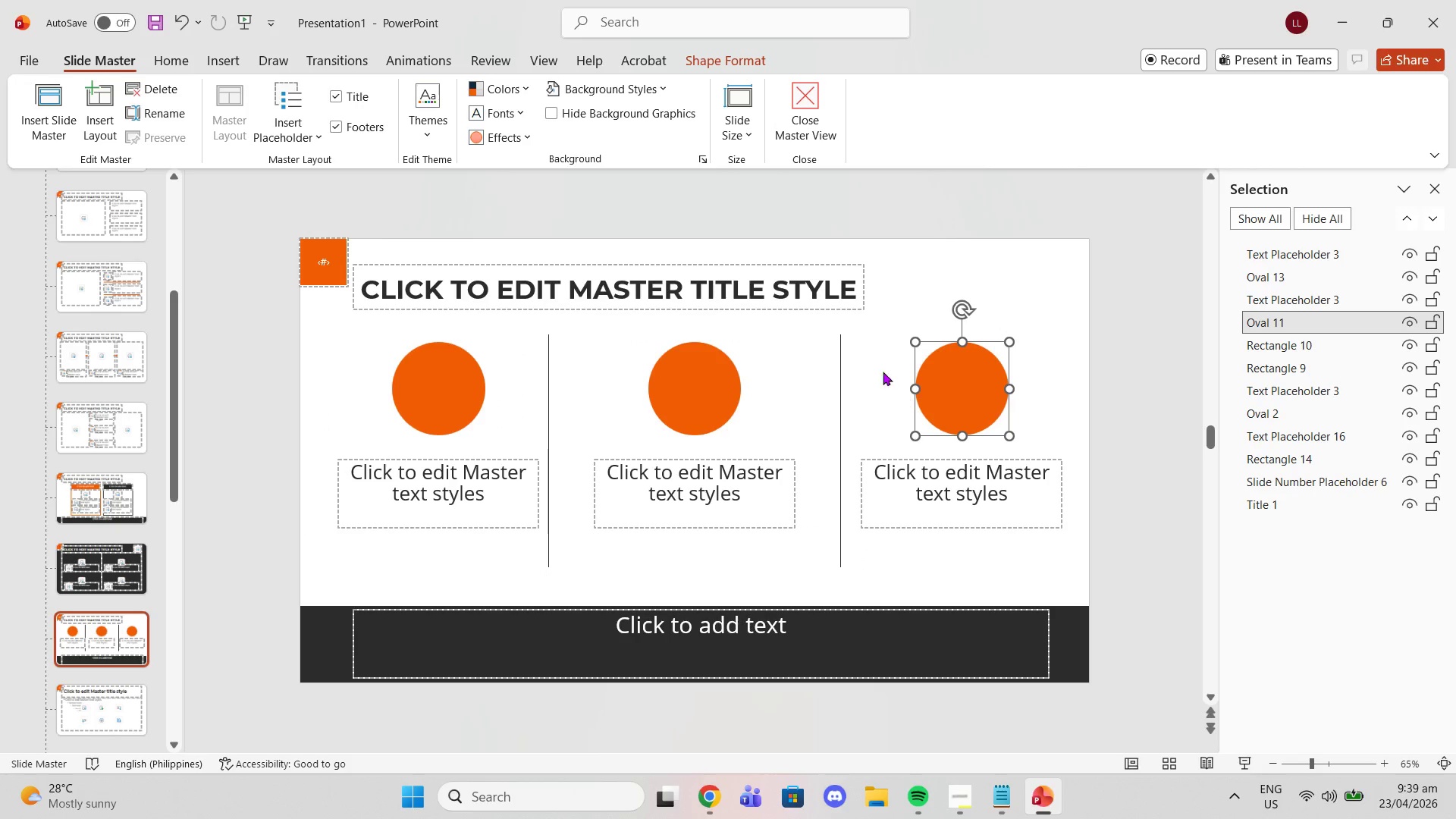 
left_click([859, 350])
 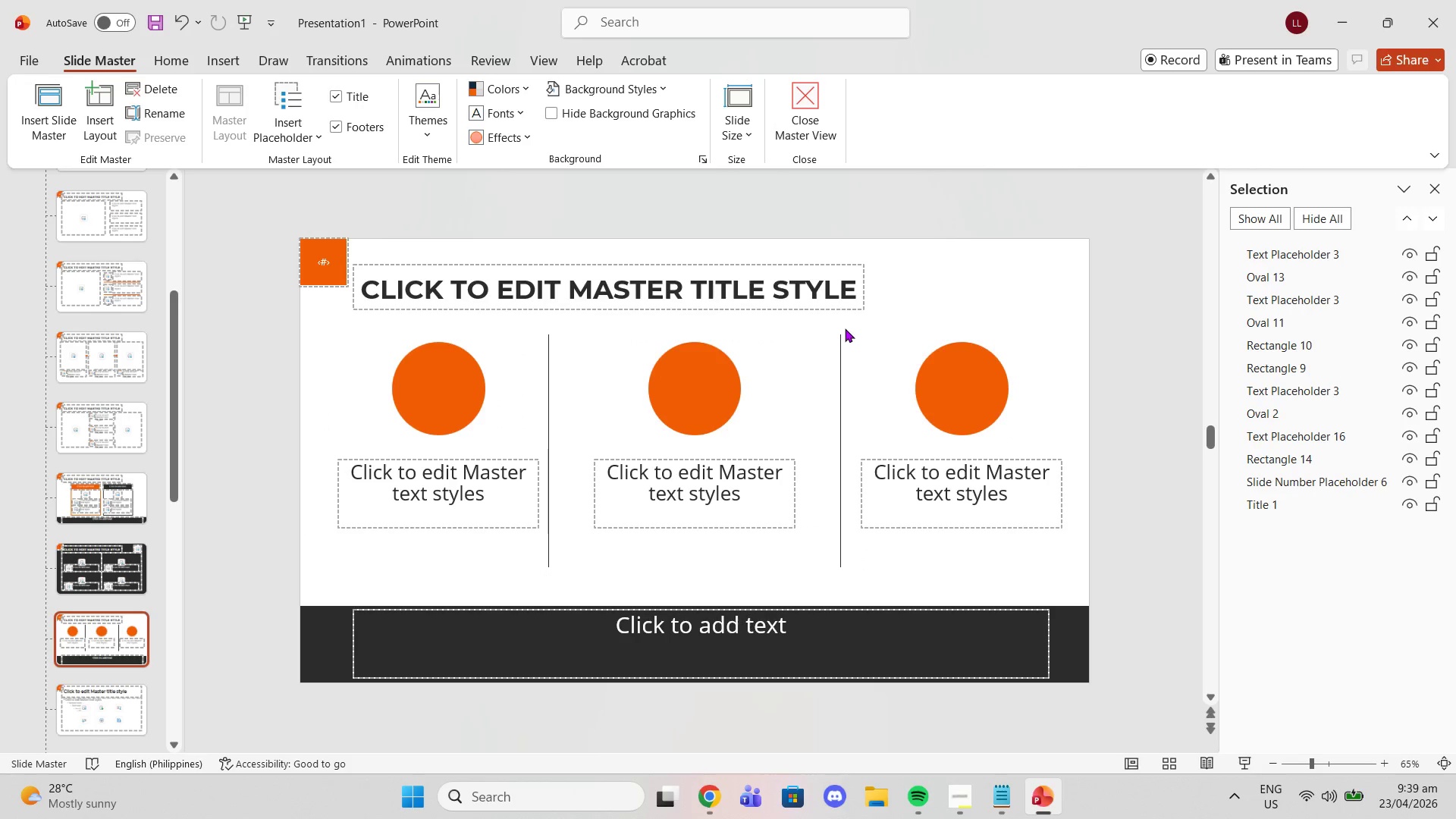 
left_click_drag(start_coordinate=[843, 328], to_coordinate=[1092, 585])
 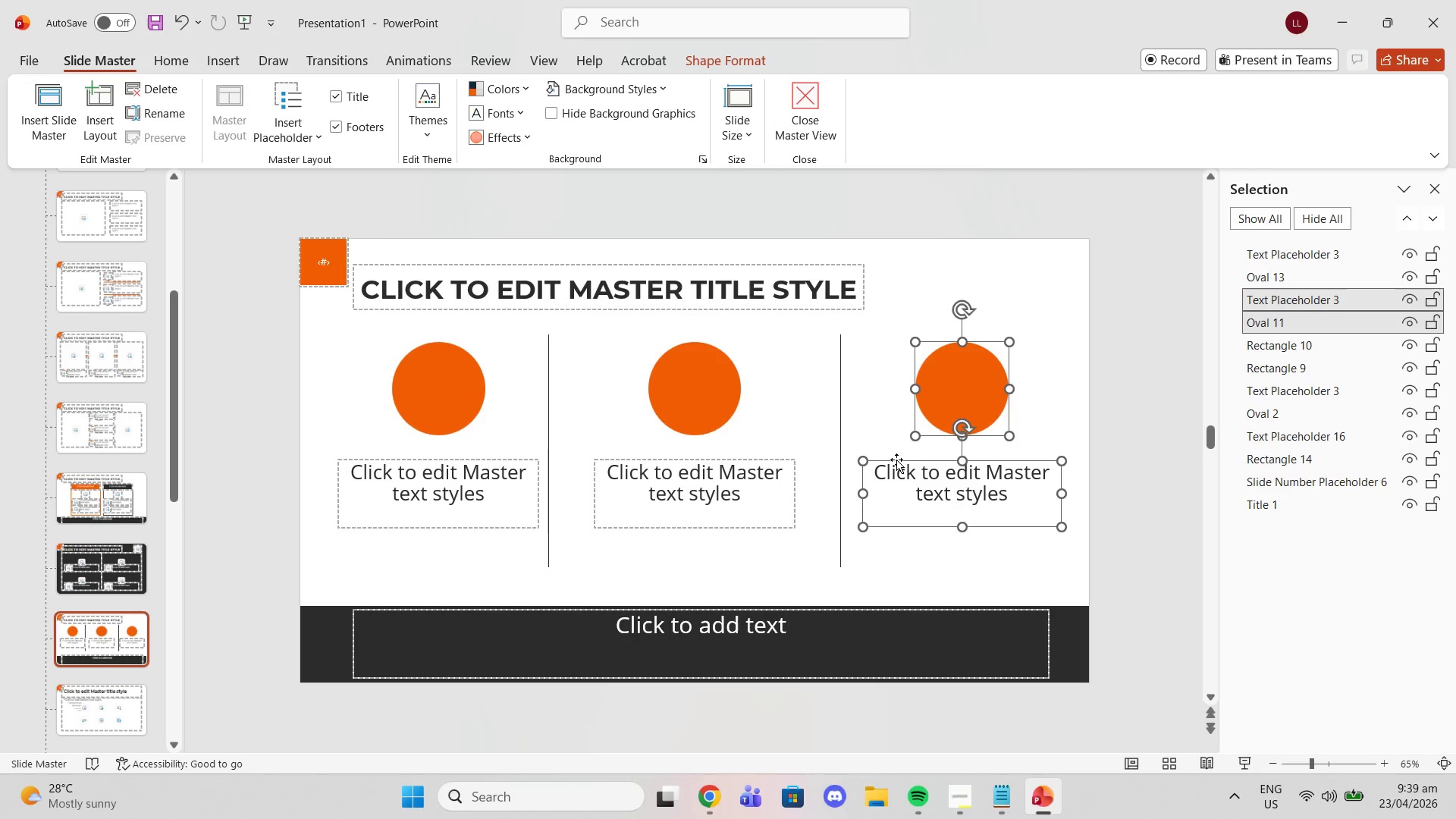 
left_click_drag(start_coordinate=[898, 460], to_coordinate=[889, 458])
 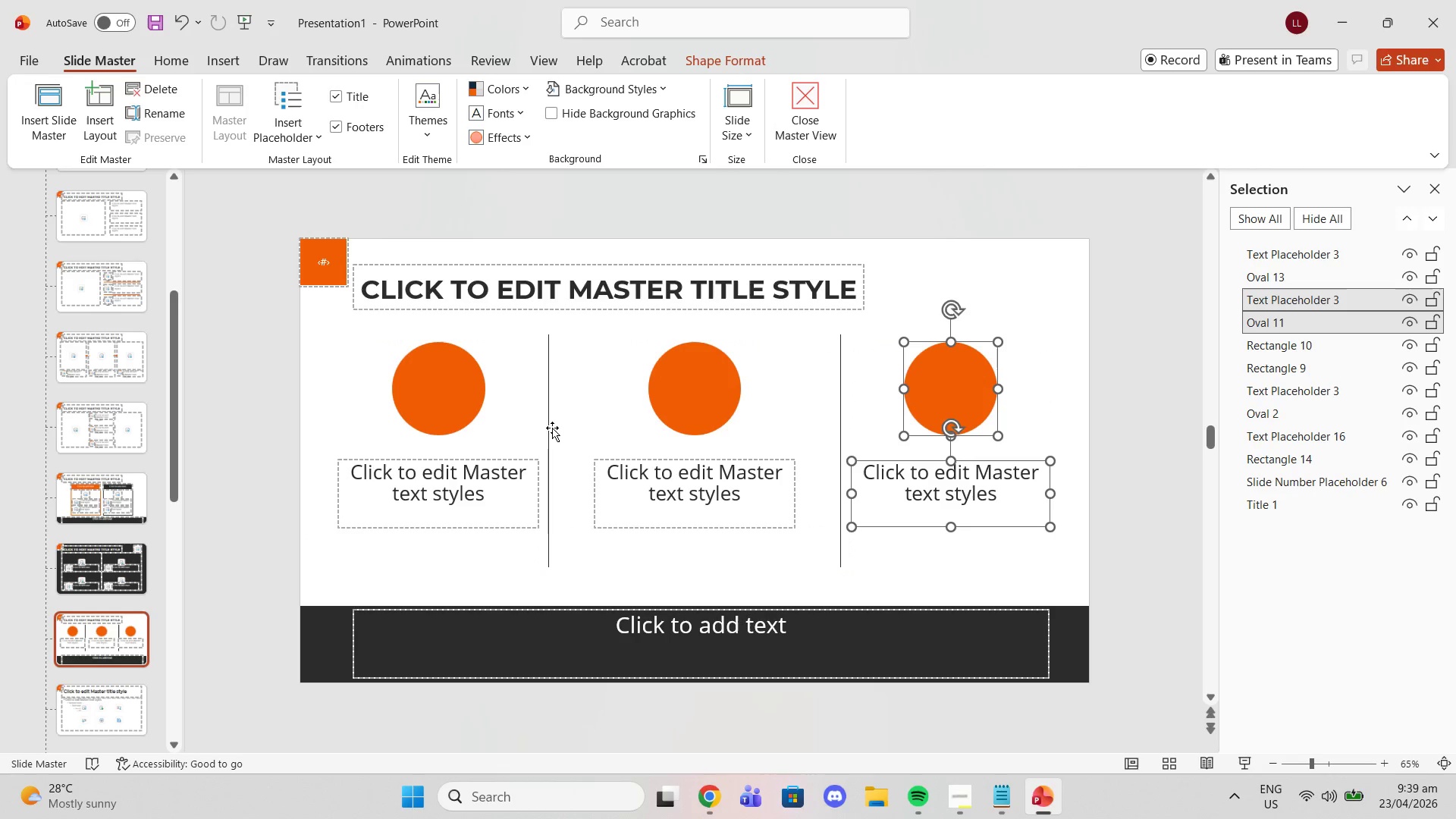 
left_click_drag(start_coordinate=[549, 427], to_coordinate=[566, 427])
 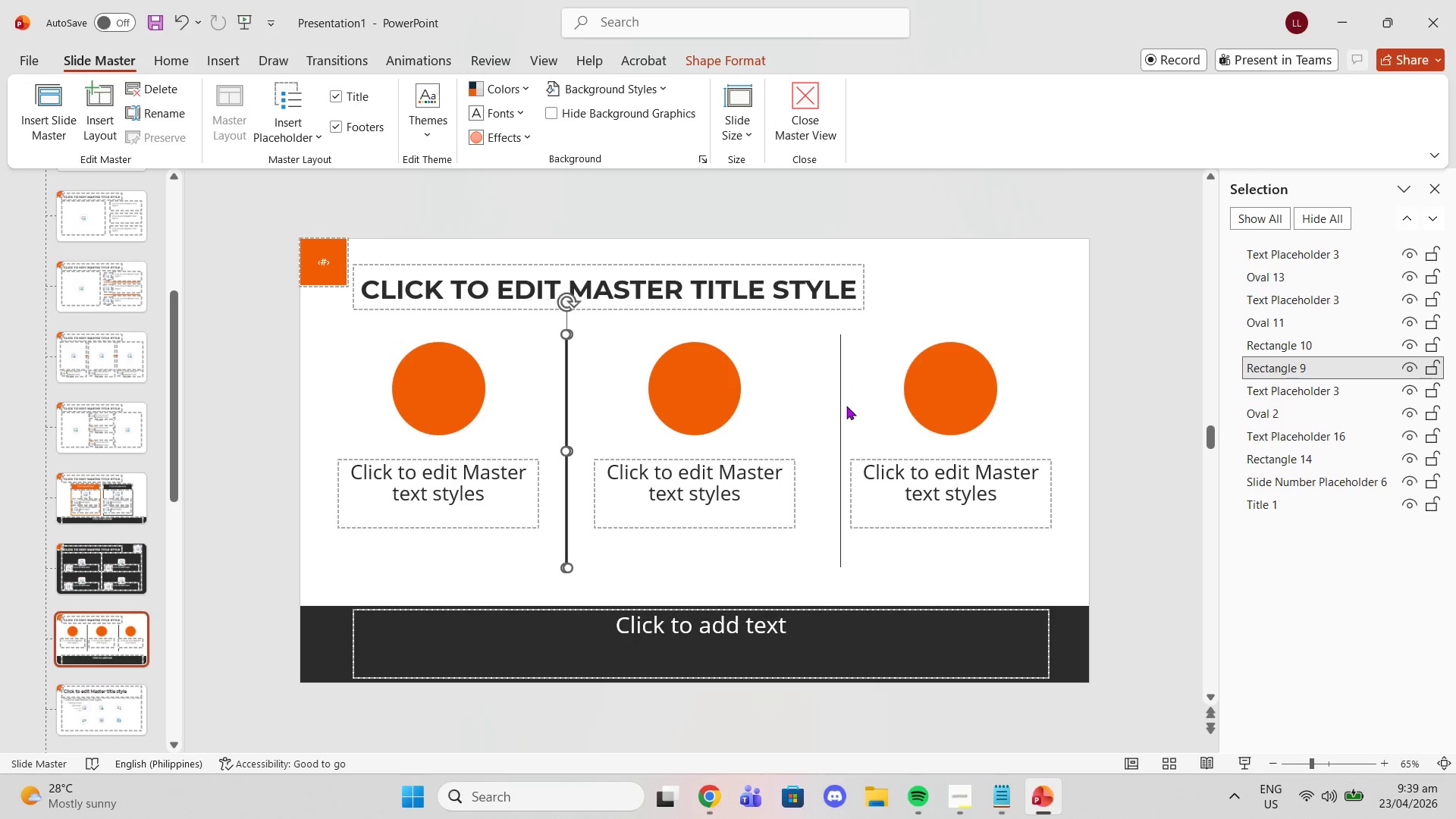 
left_click([843, 406])
 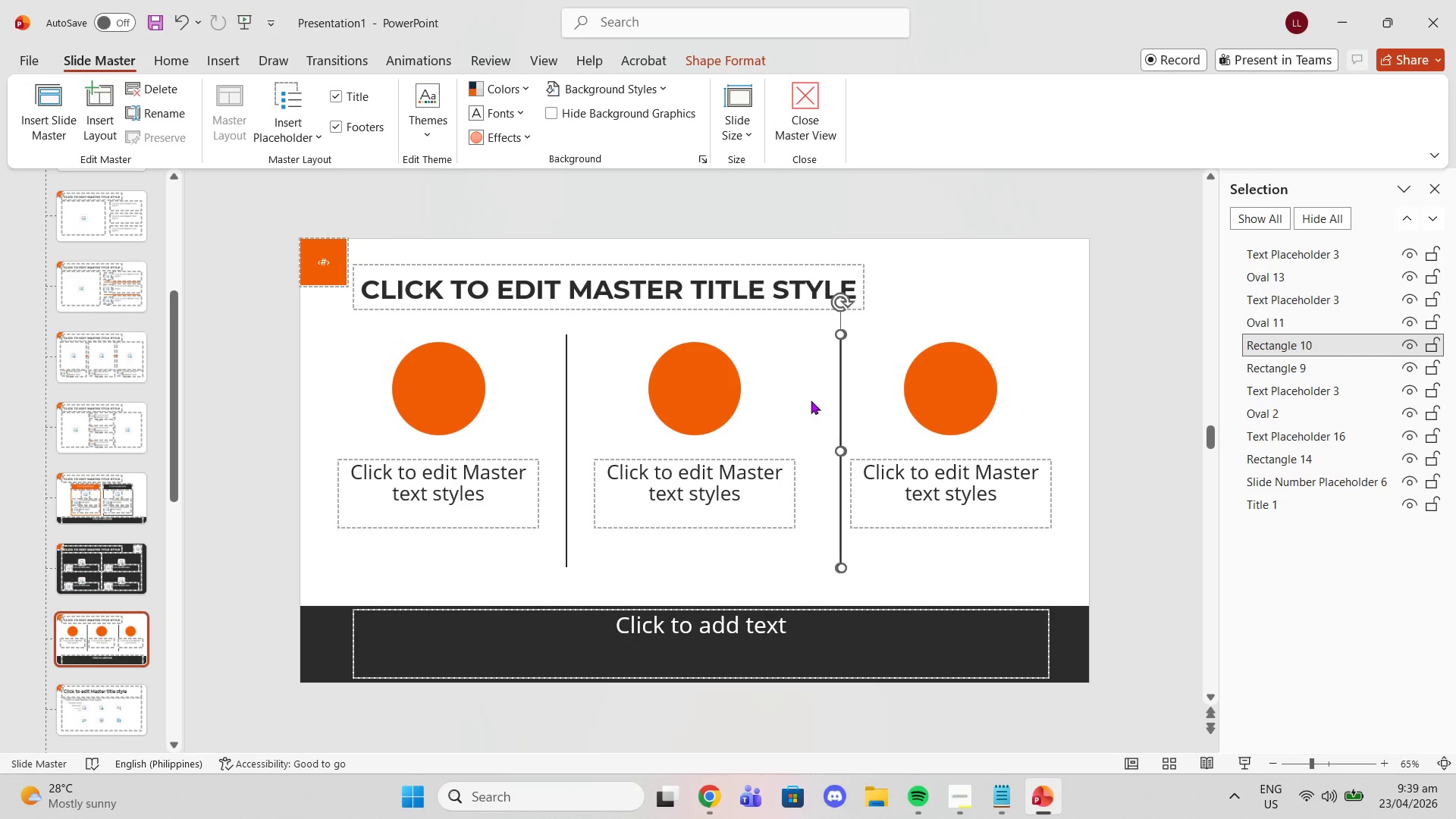 
key(Delete)
 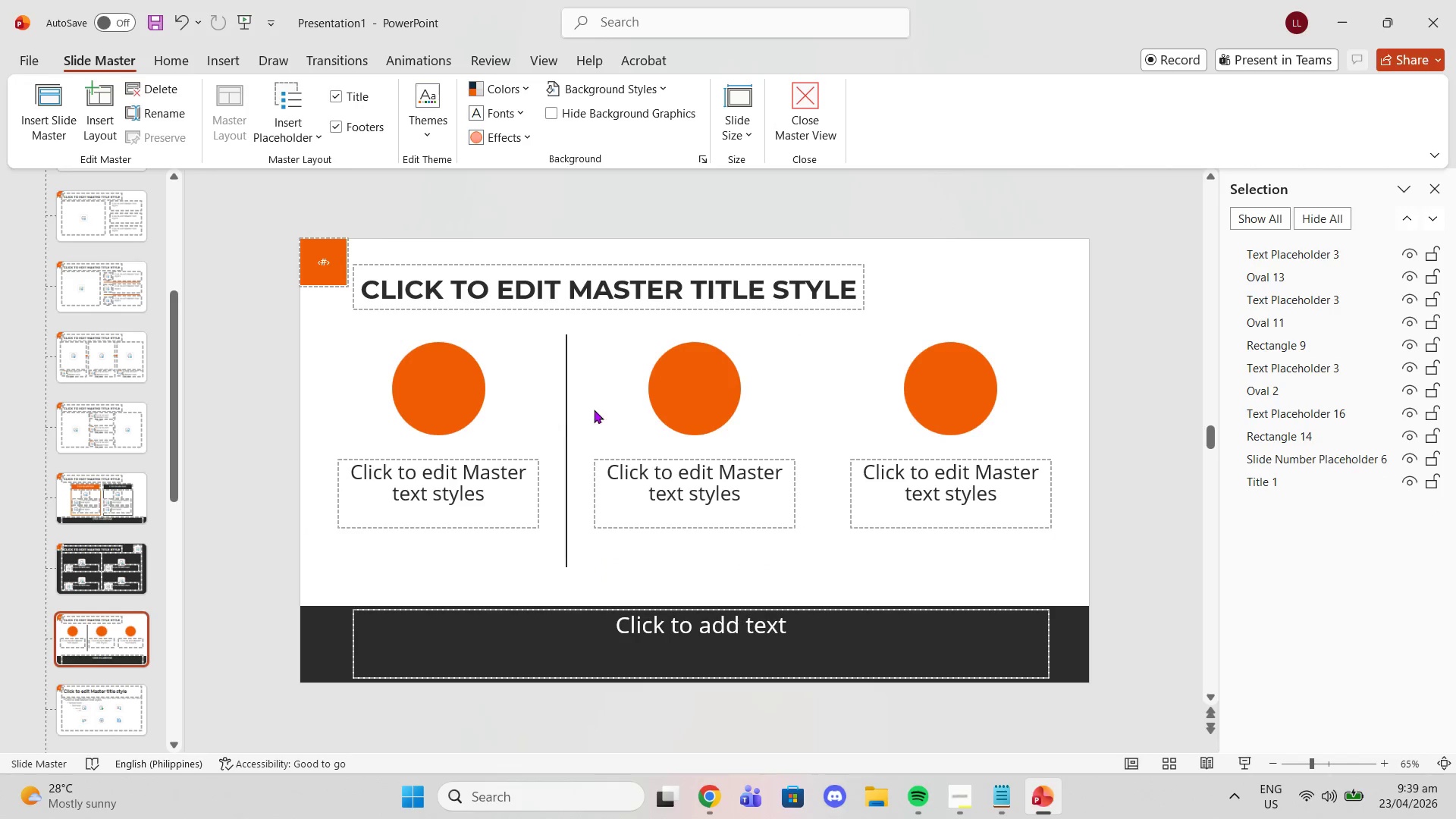 
left_click([837, 357])
 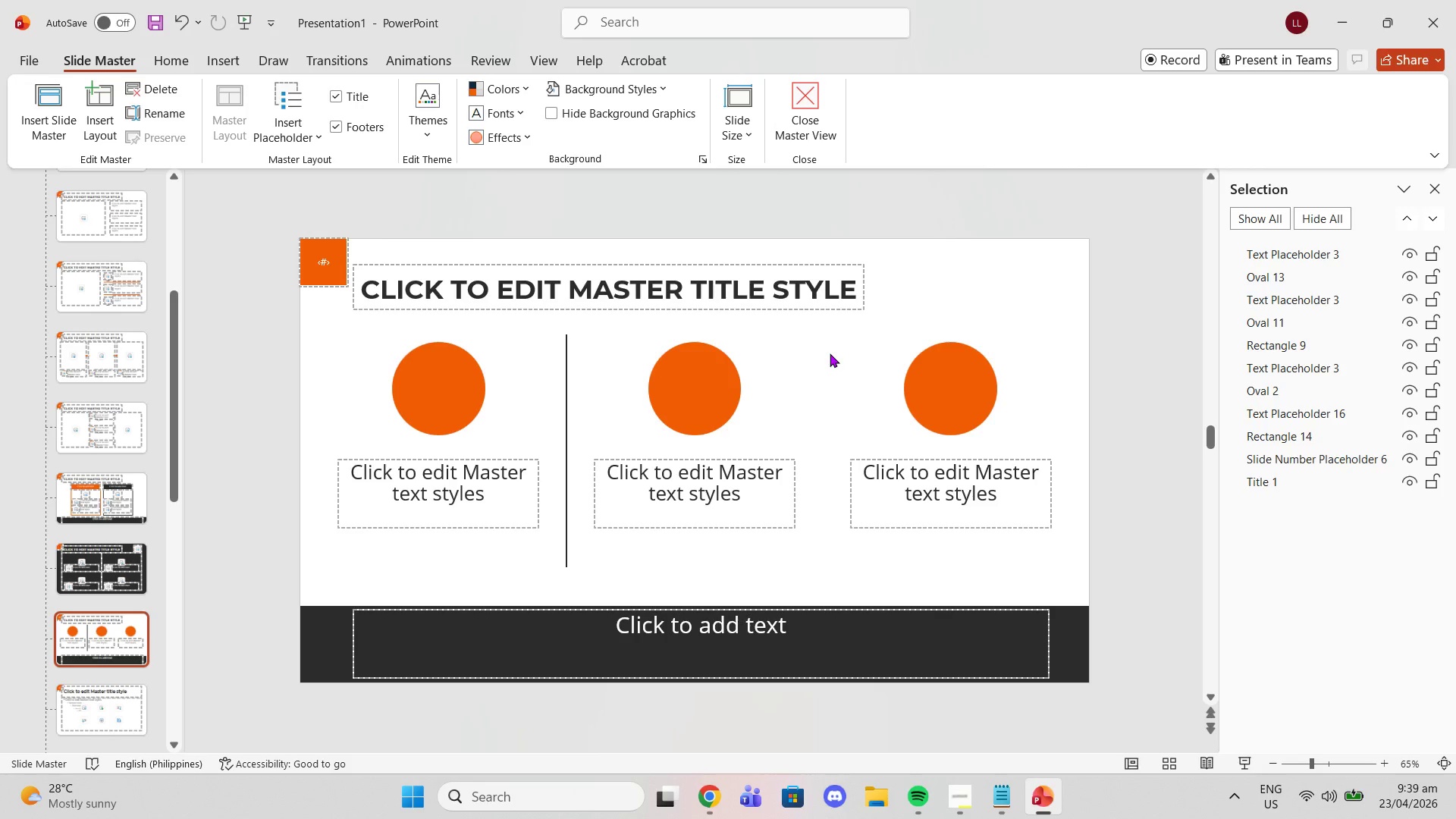 
left_click_drag(start_coordinate=[830, 353], to_coordinate=[1113, 589])
 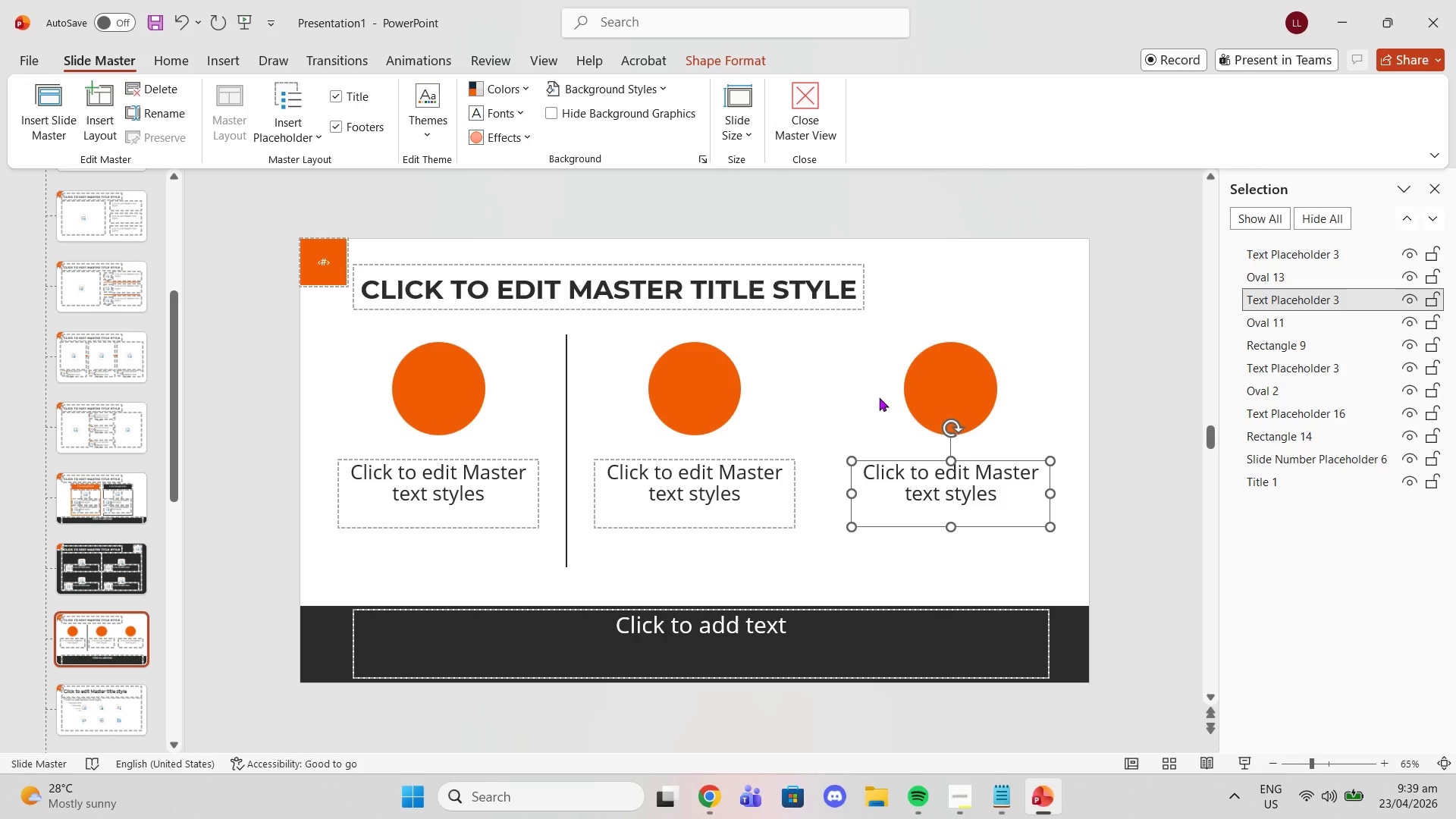 
left_click([872, 387])
 